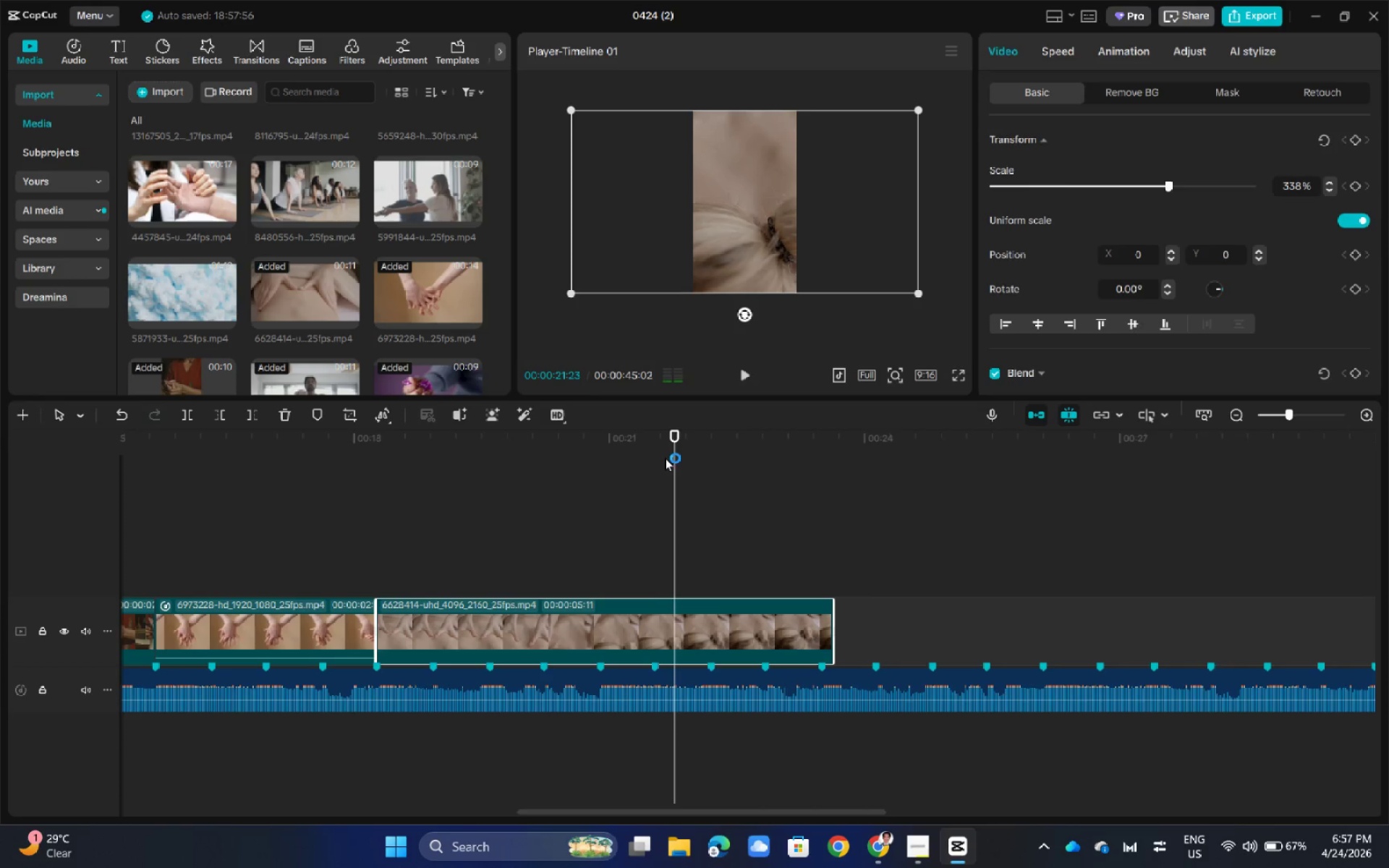 
key(Space)
 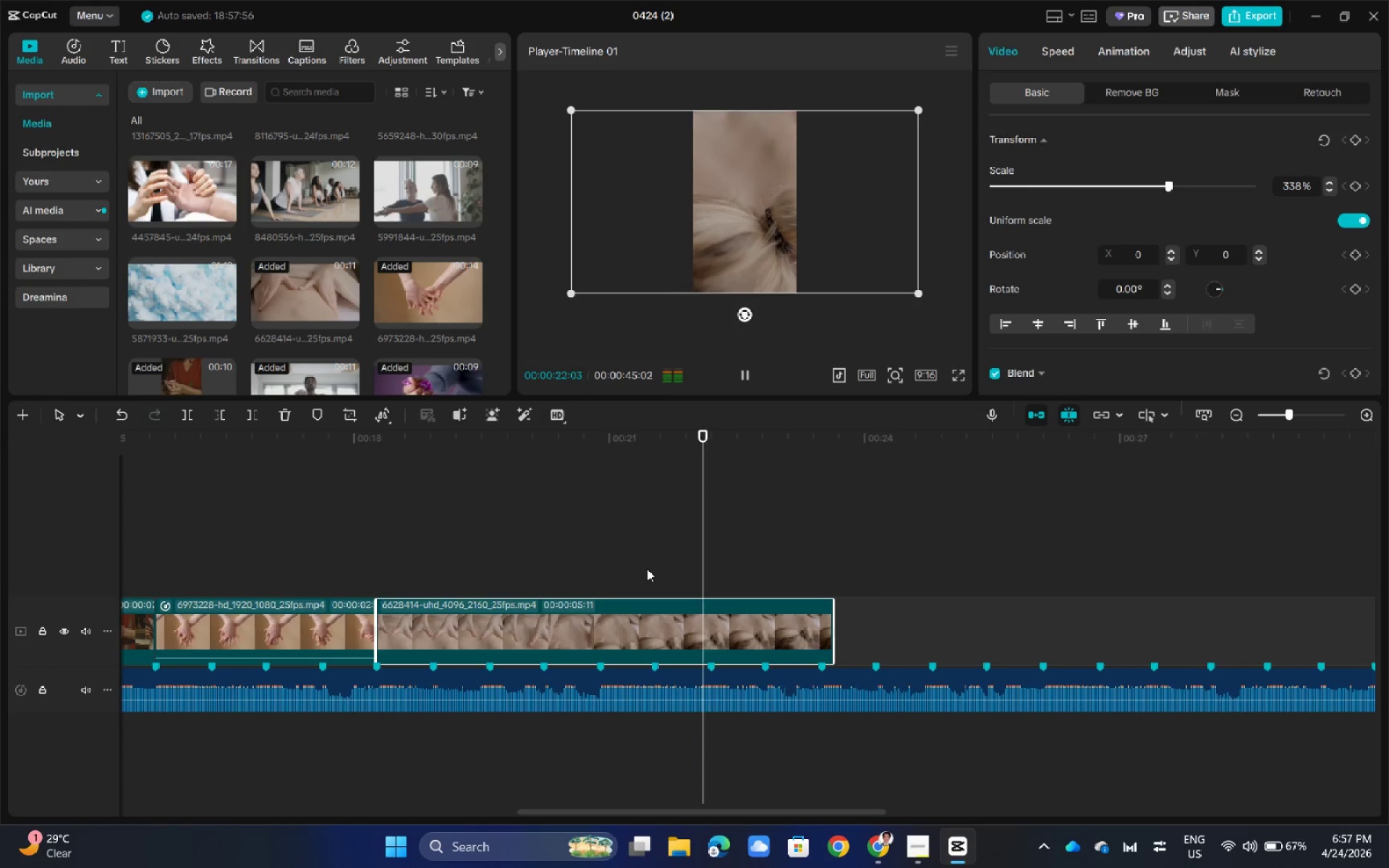 
key(Space)
 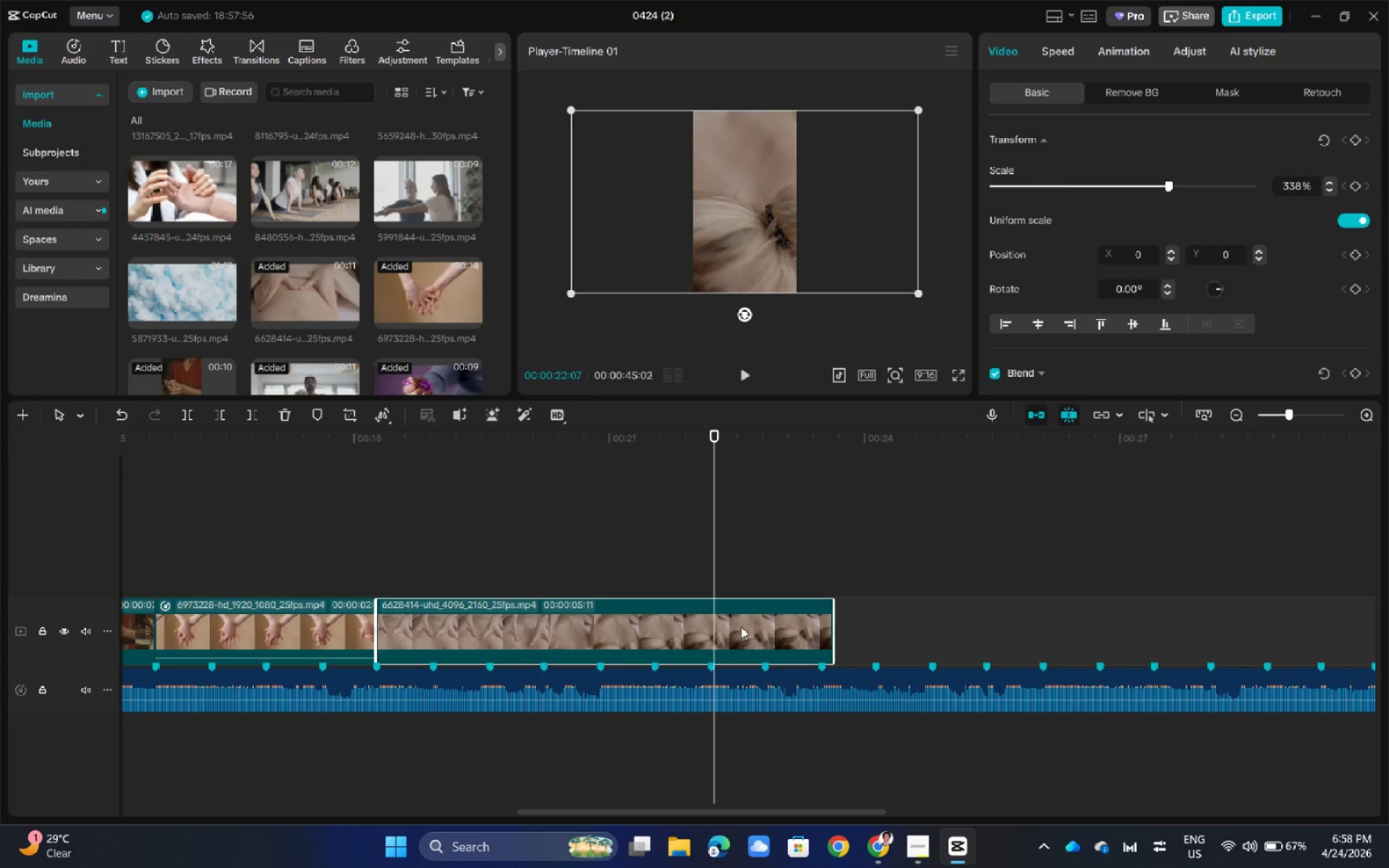 
left_click_drag(start_coordinate=[832, 624], to_coordinate=[600, 635])
 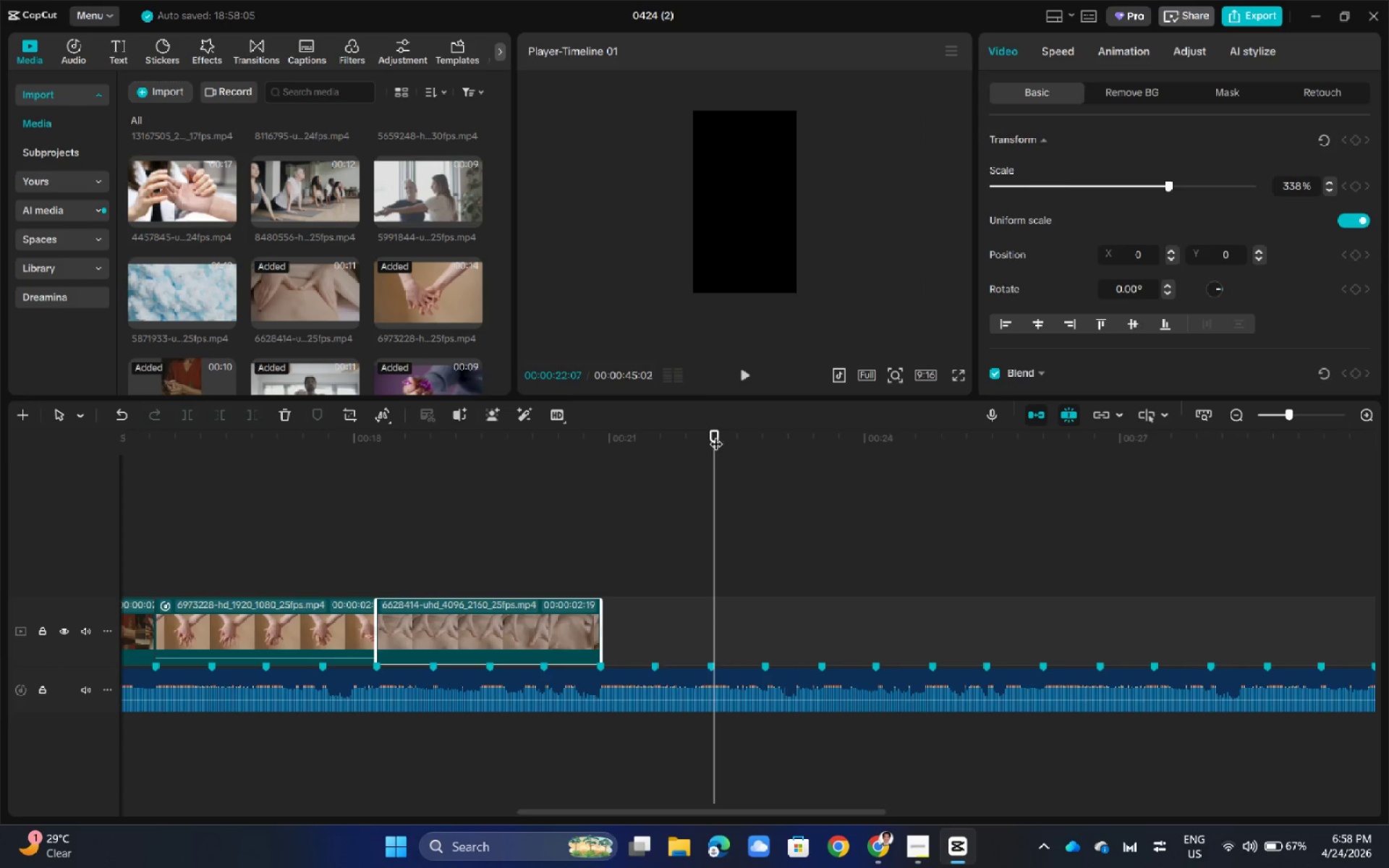 
left_click_drag(start_coordinate=[716, 435], to_coordinate=[374, 515])
 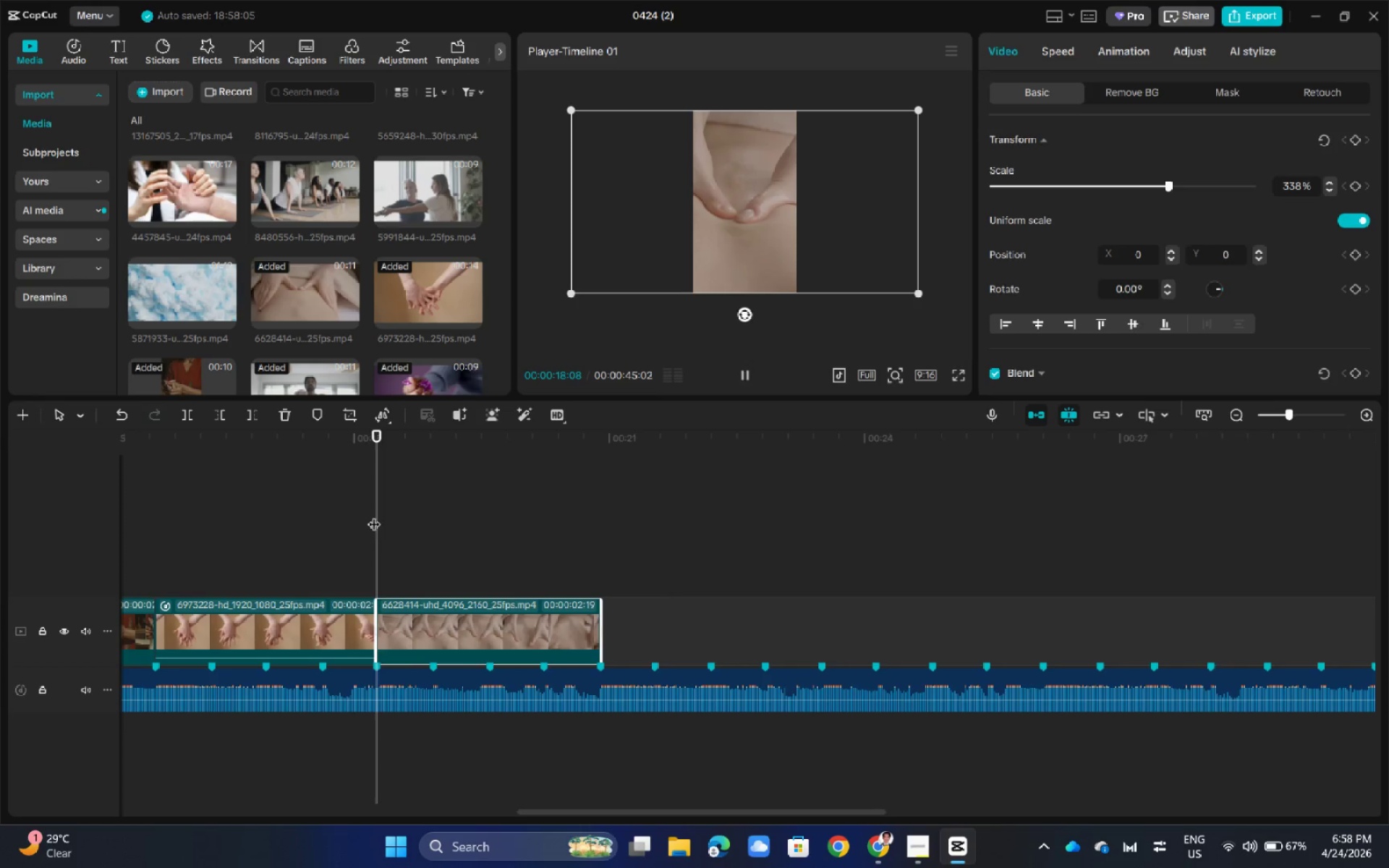 
key(Space)
 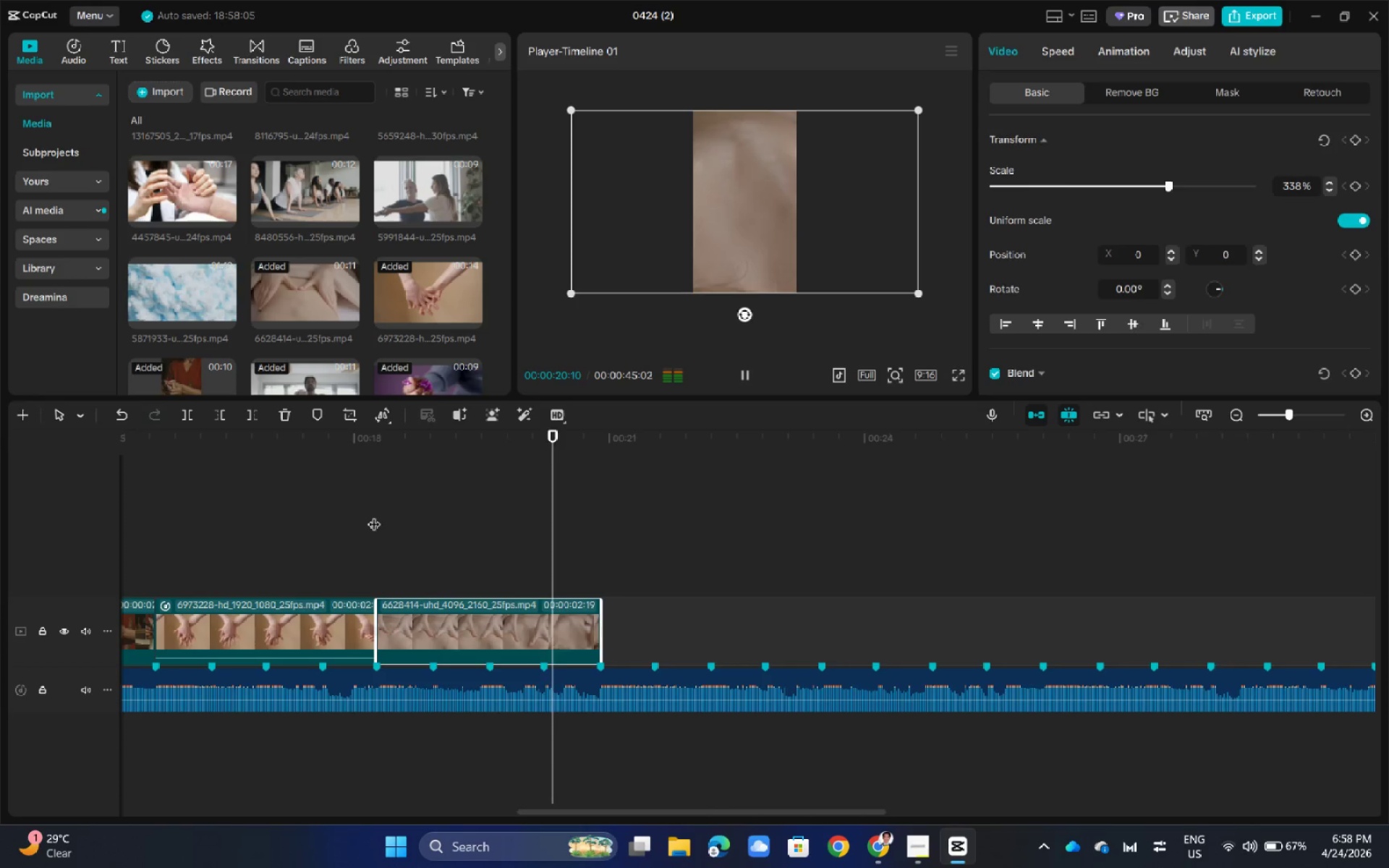 
key(Space)
 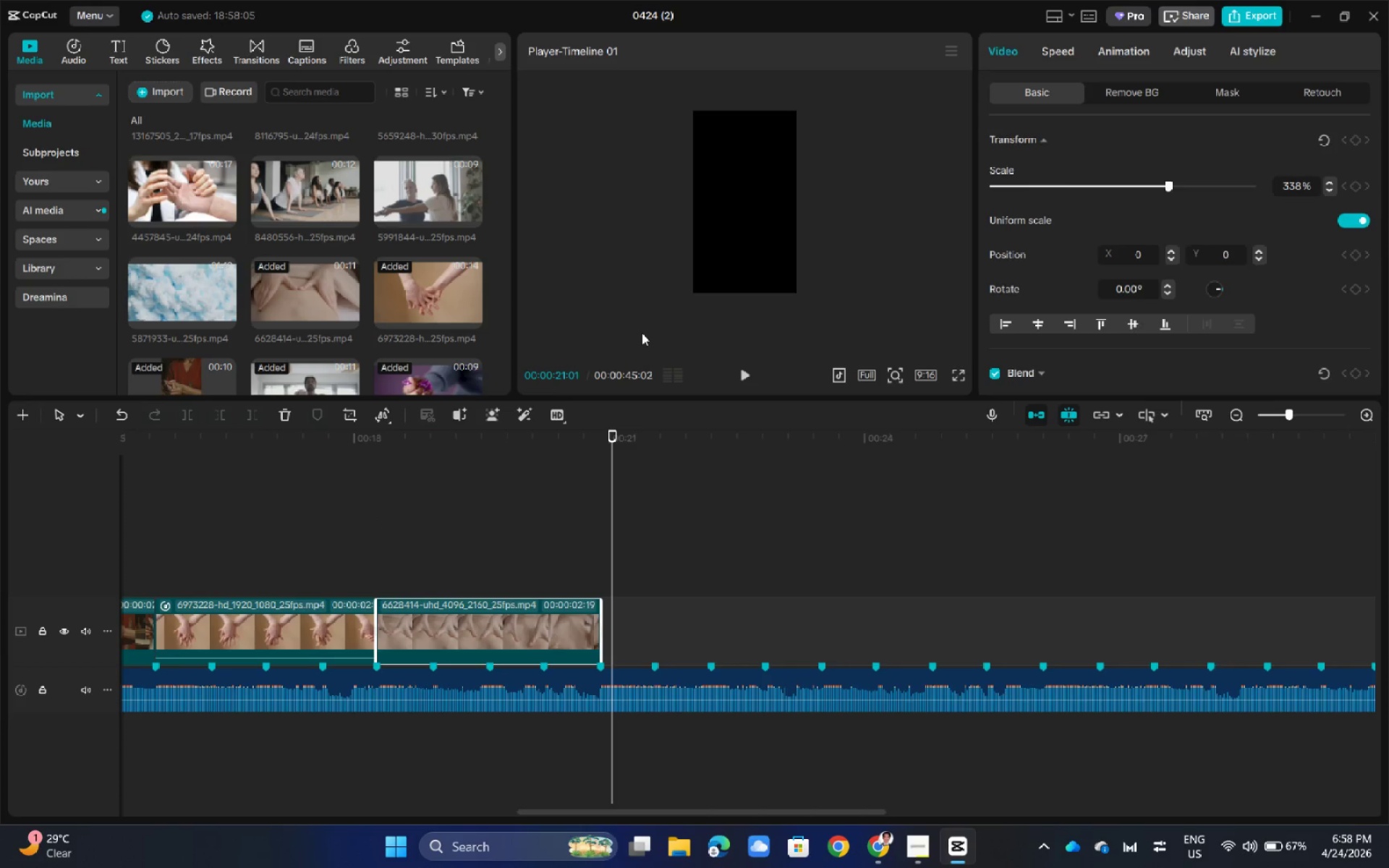 
wait(15.31)
 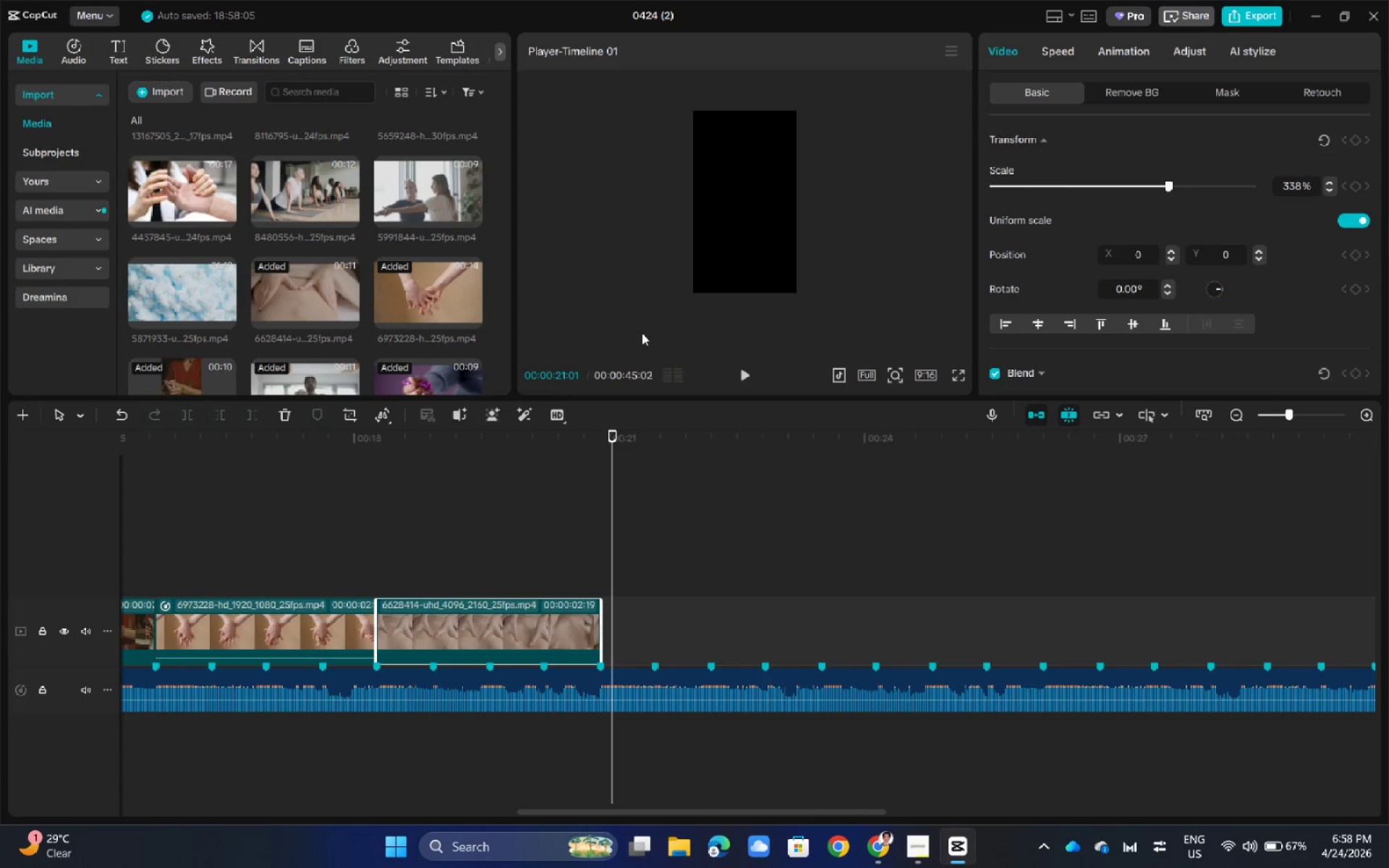 
left_click_drag(start_coordinate=[614, 426], to_coordinate=[609, 428])
 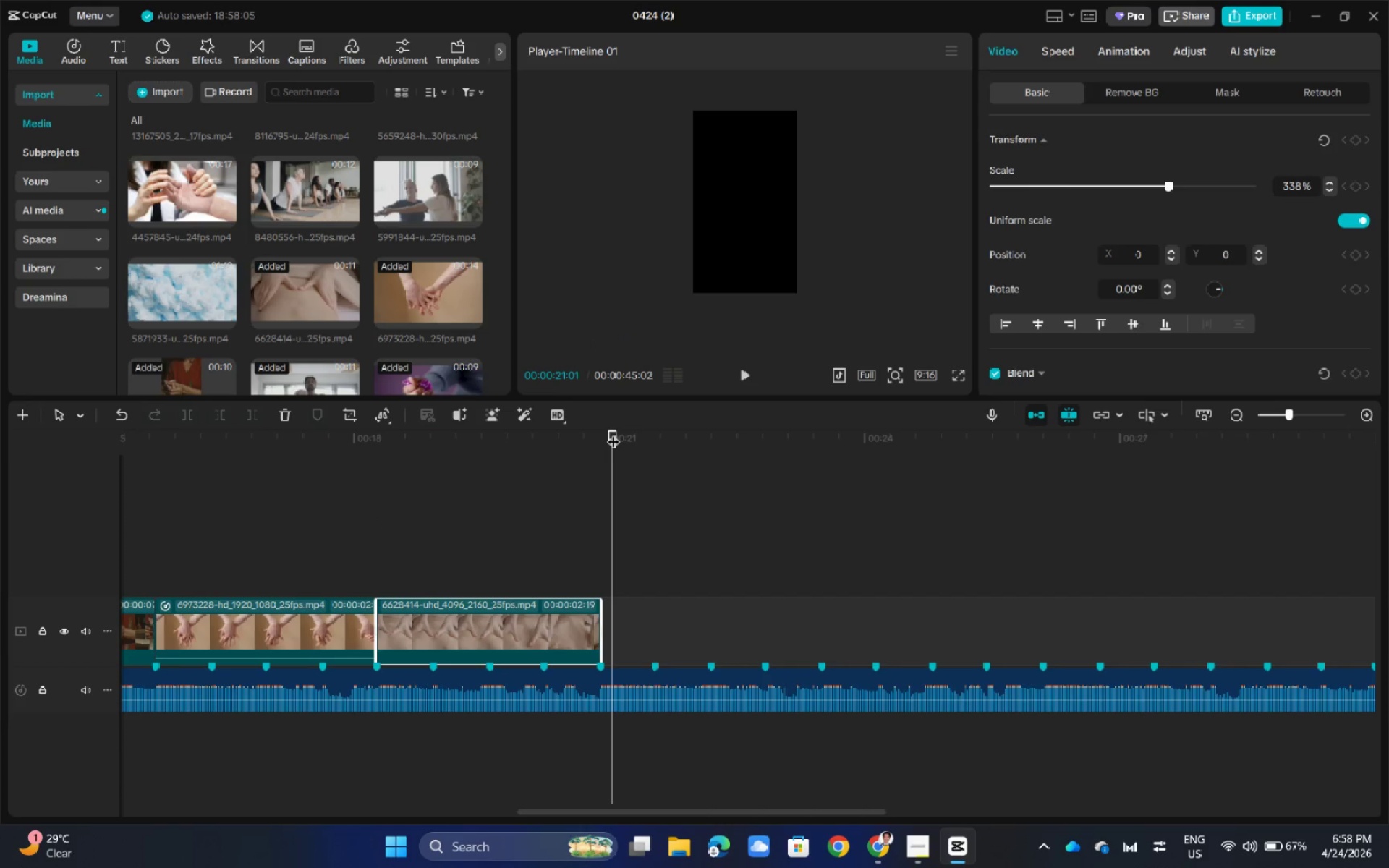 
left_click_drag(start_coordinate=[613, 433], to_coordinate=[604, 438])
 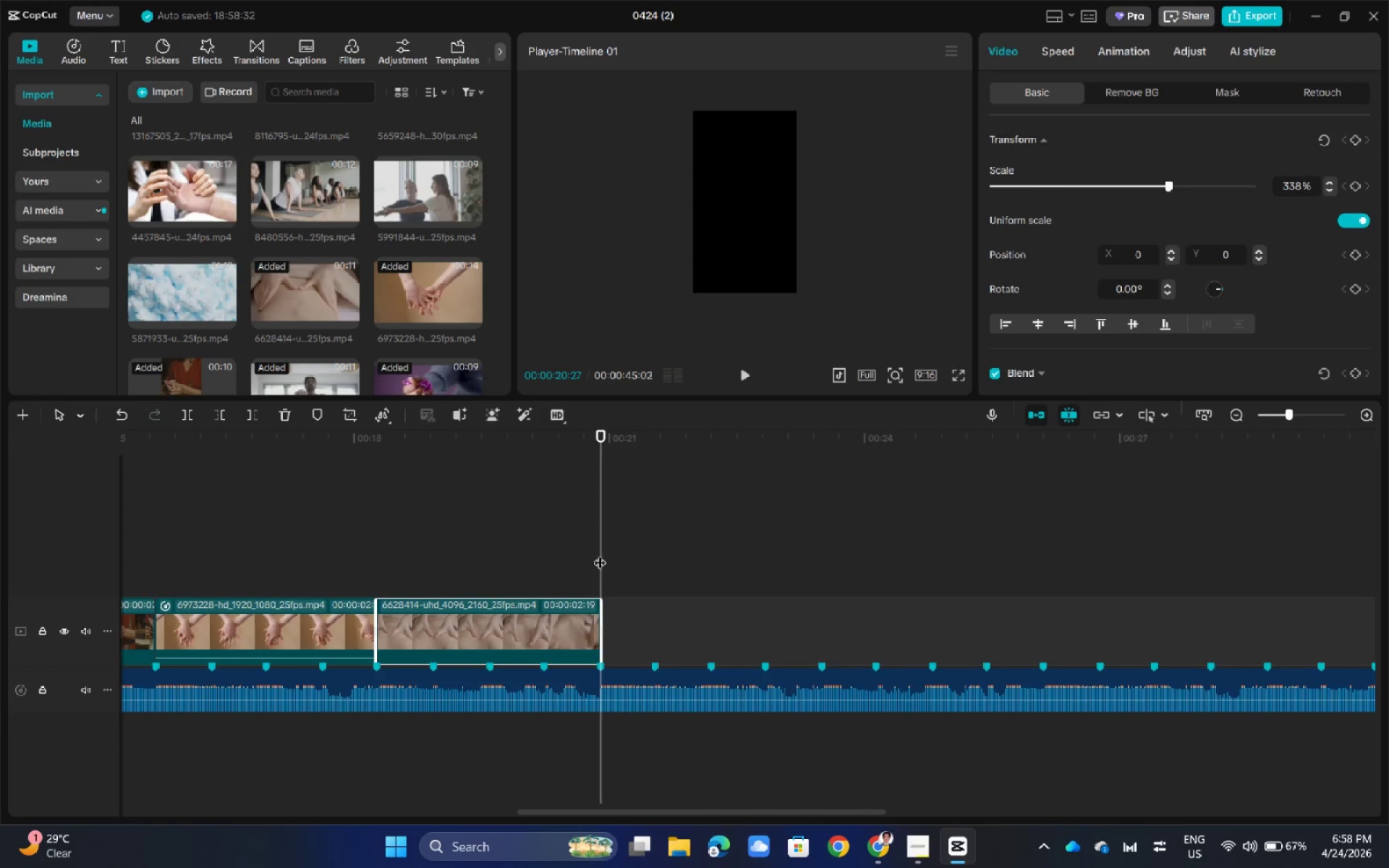 
wait(6.97)
 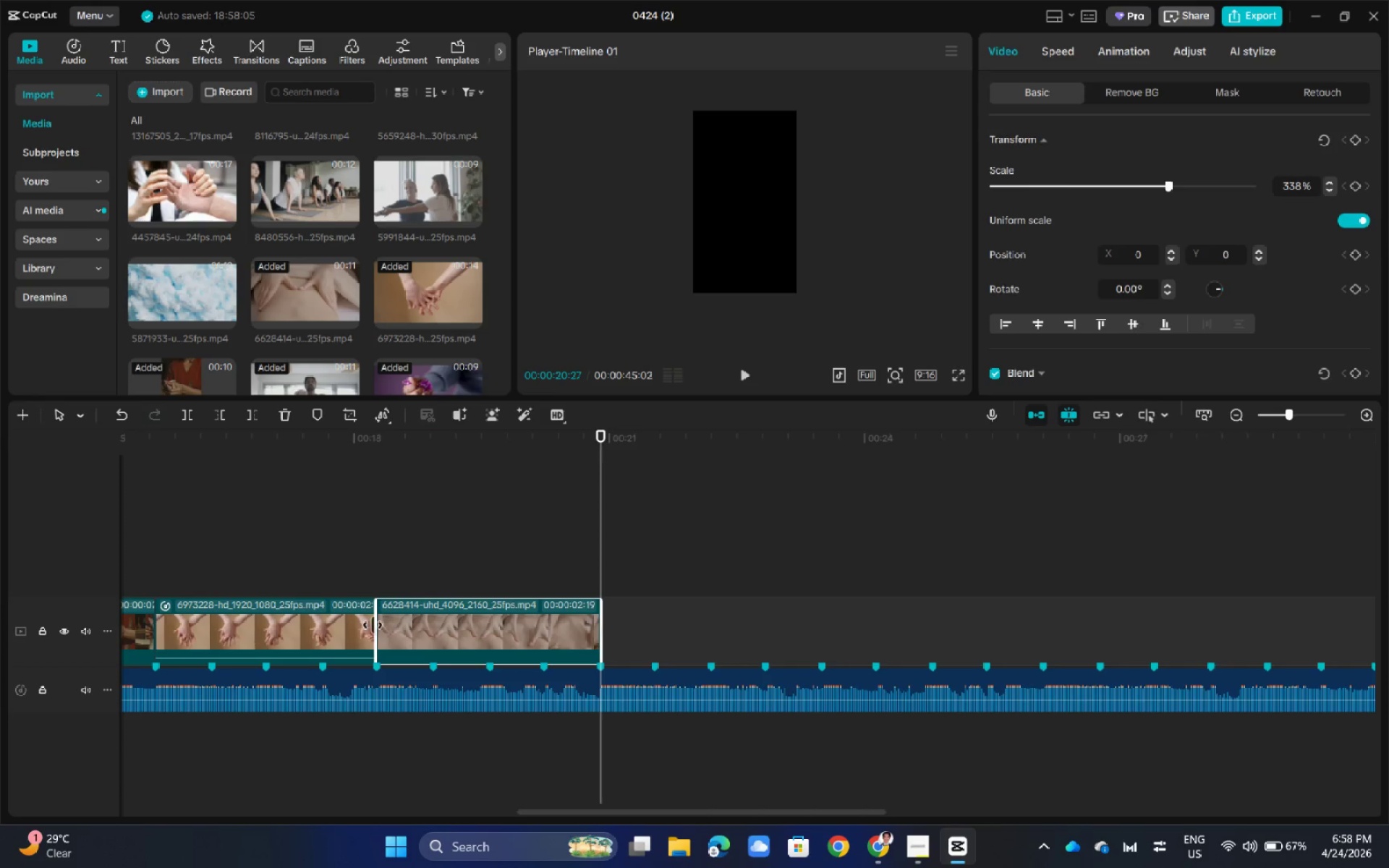 
left_click_drag(start_coordinate=[375, 626], to_coordinate=[283, 634])
 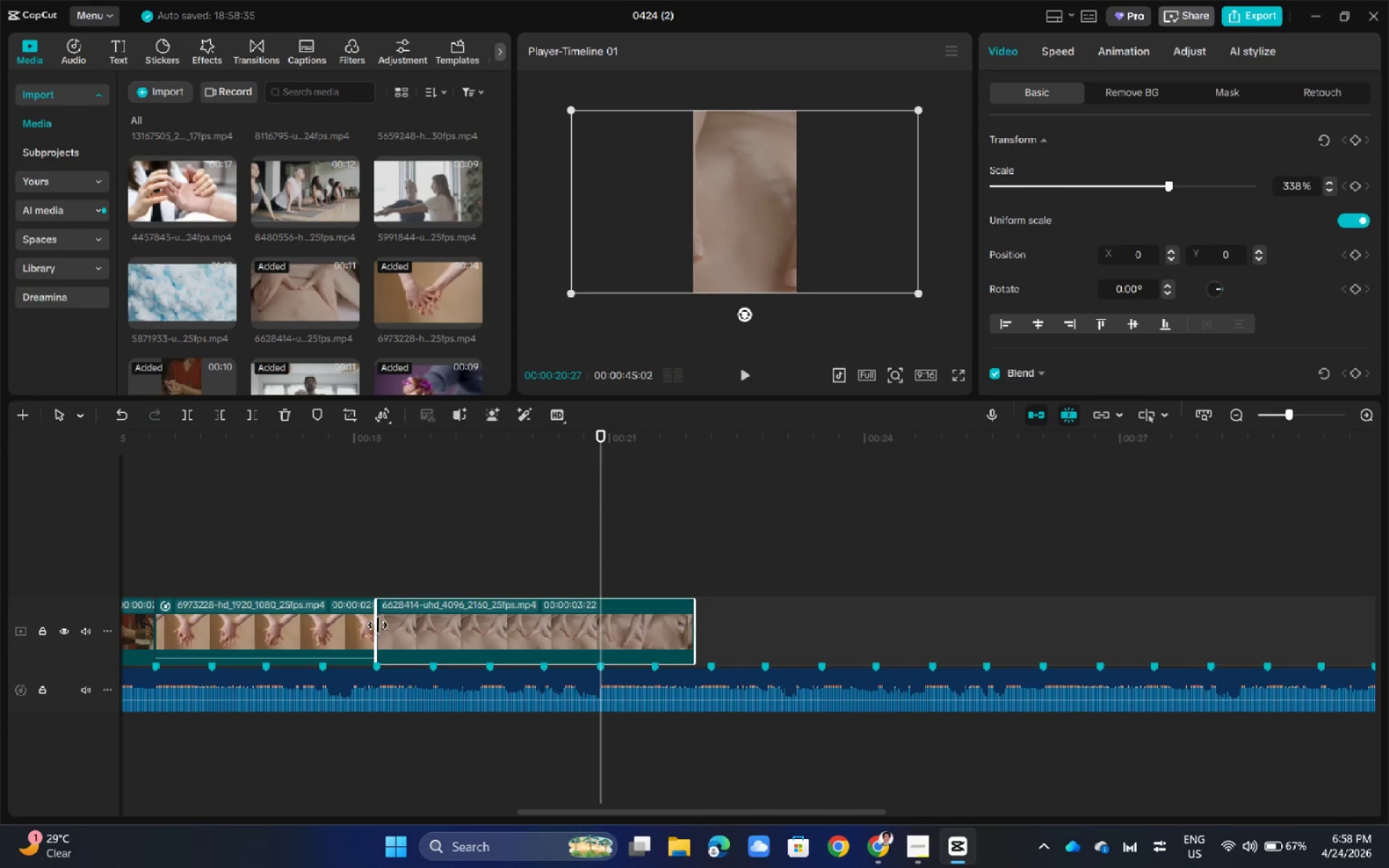 
left_click_drag(start_coordinate=[378, 625], to_coordinate=[198, 628])
 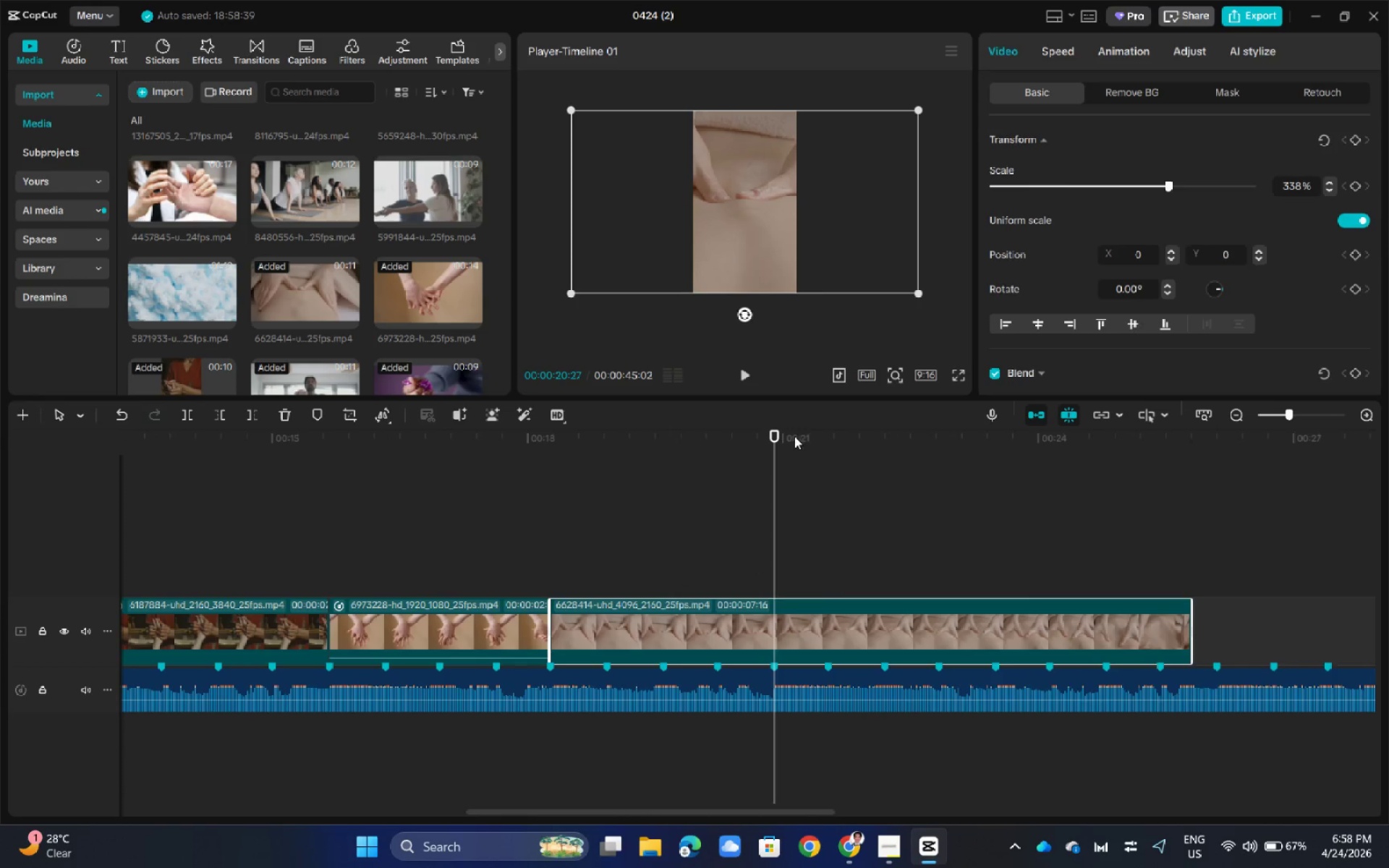 
left_click_drag(start_coordinate=[780, 435], to_coordinate=[546, 545])
 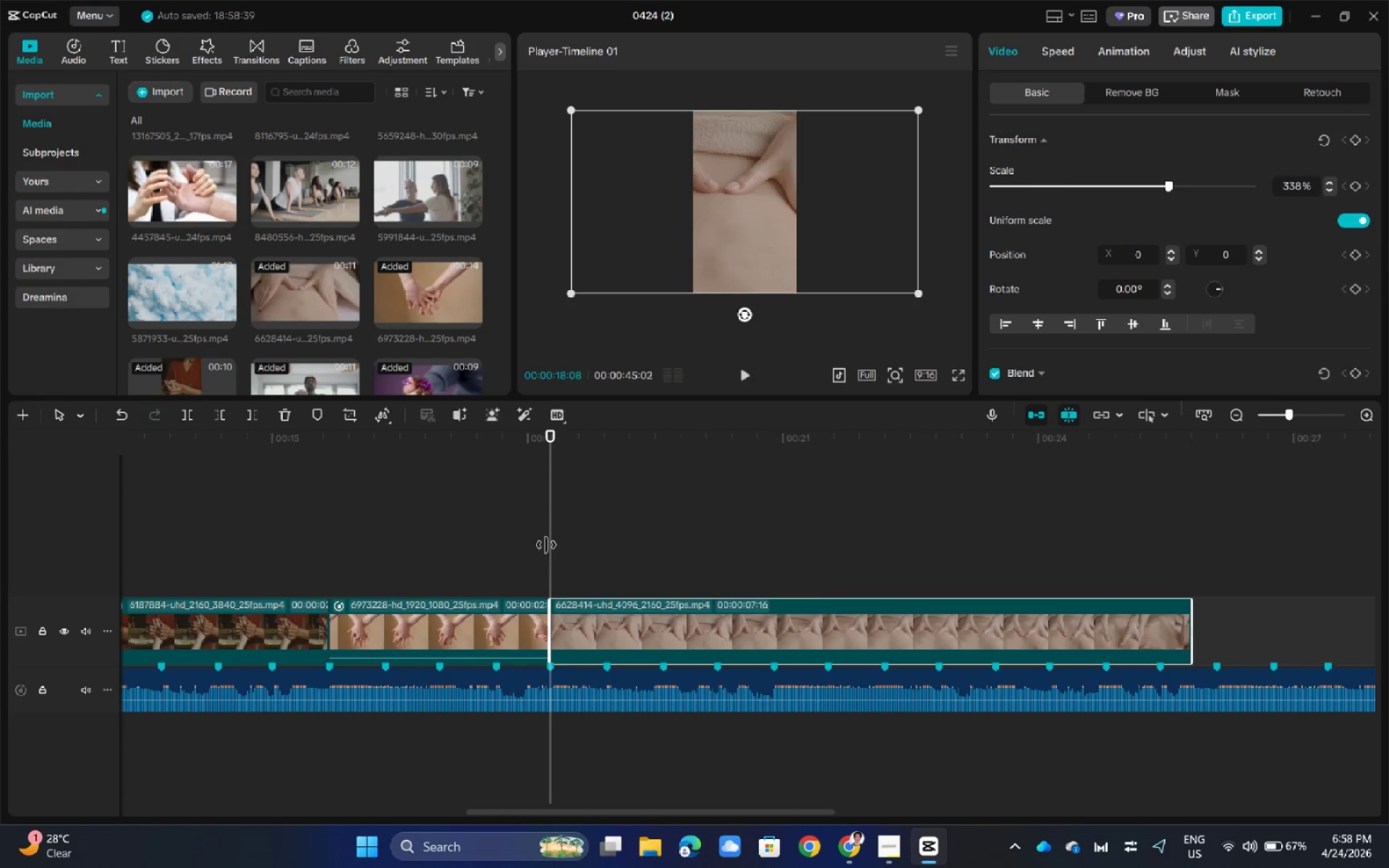 
key(Space)
 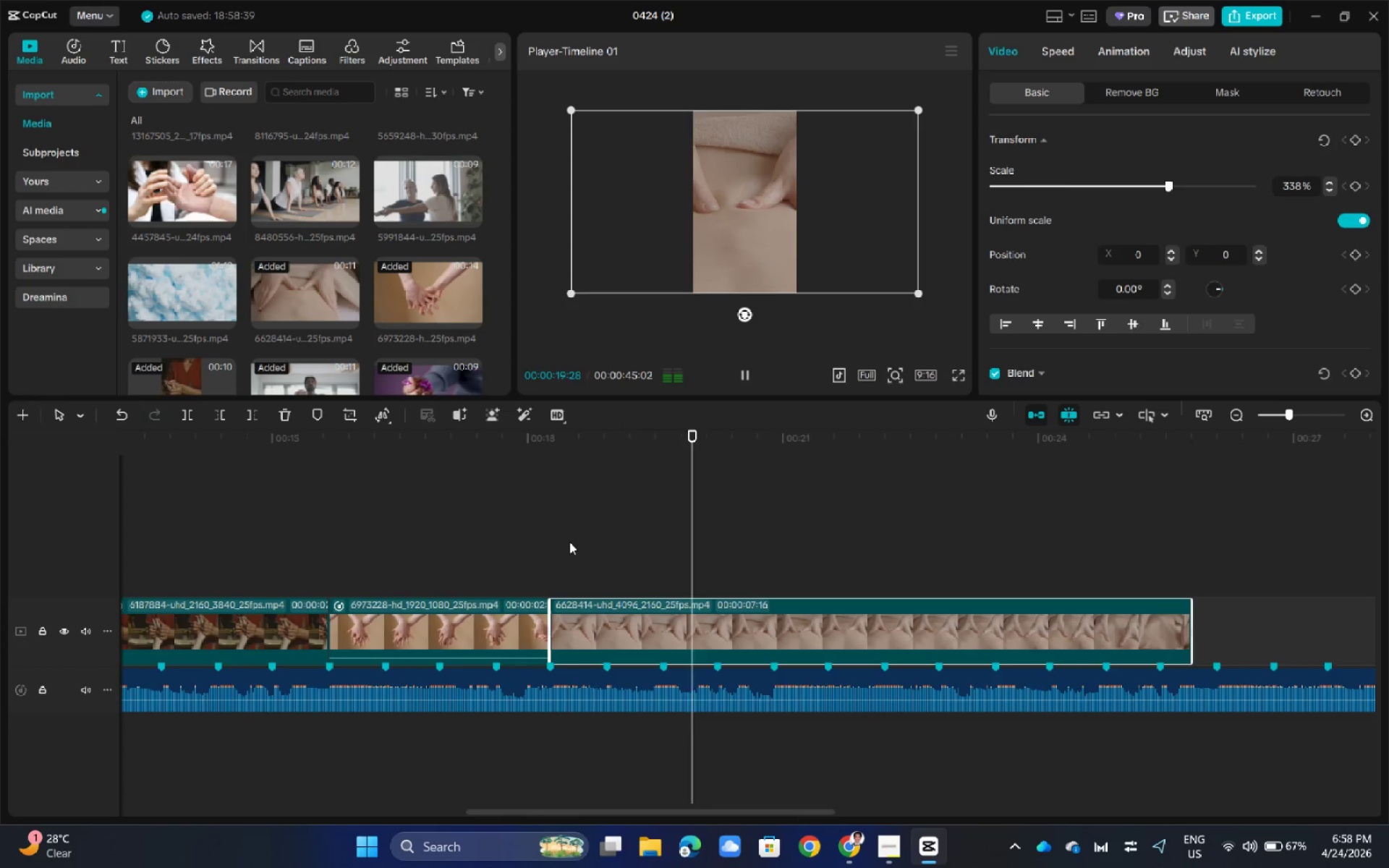 
key(Space)
 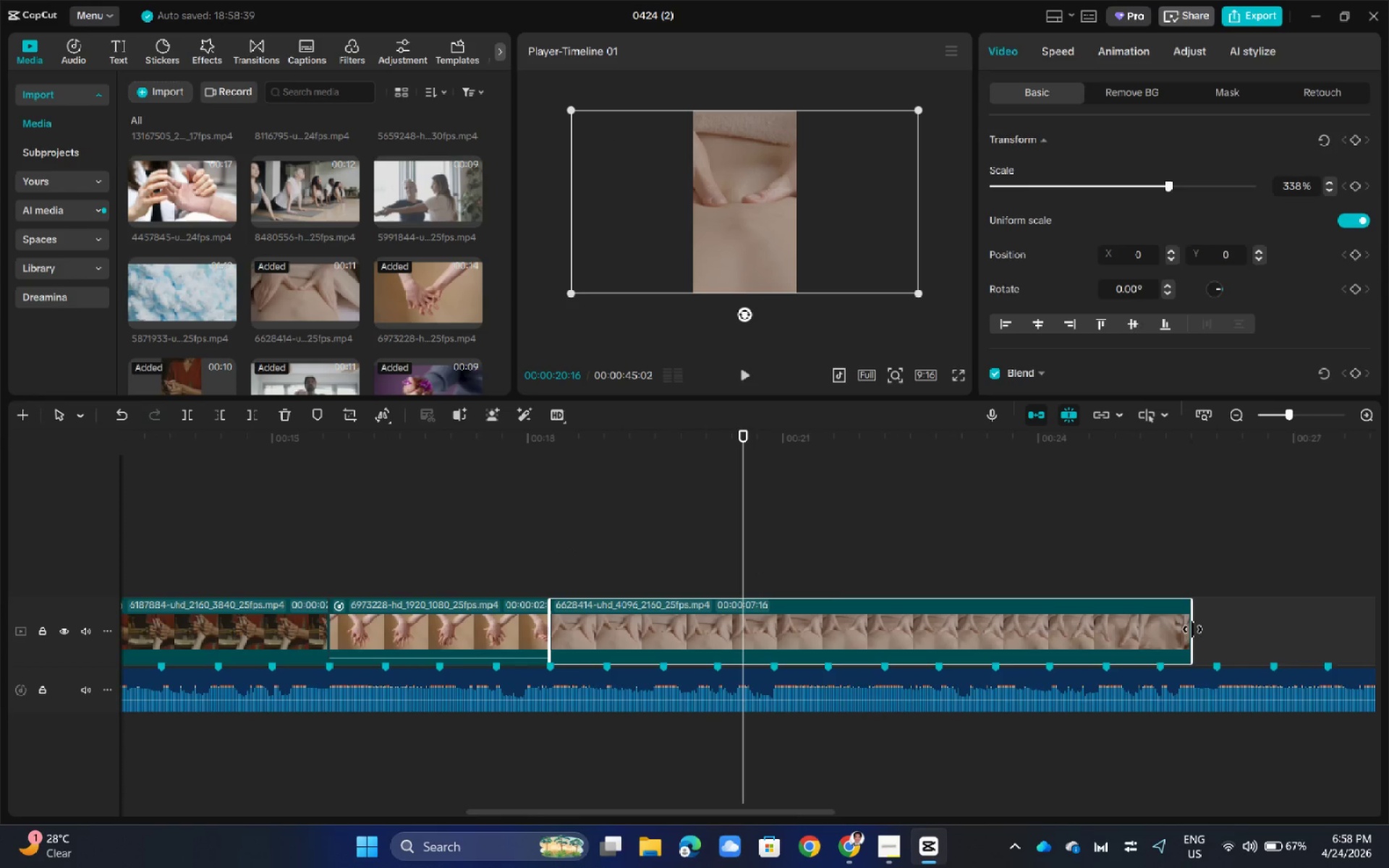 
left_click_drag(start_coordinate=[1192, 629], to_coordinate=[831, 661])
 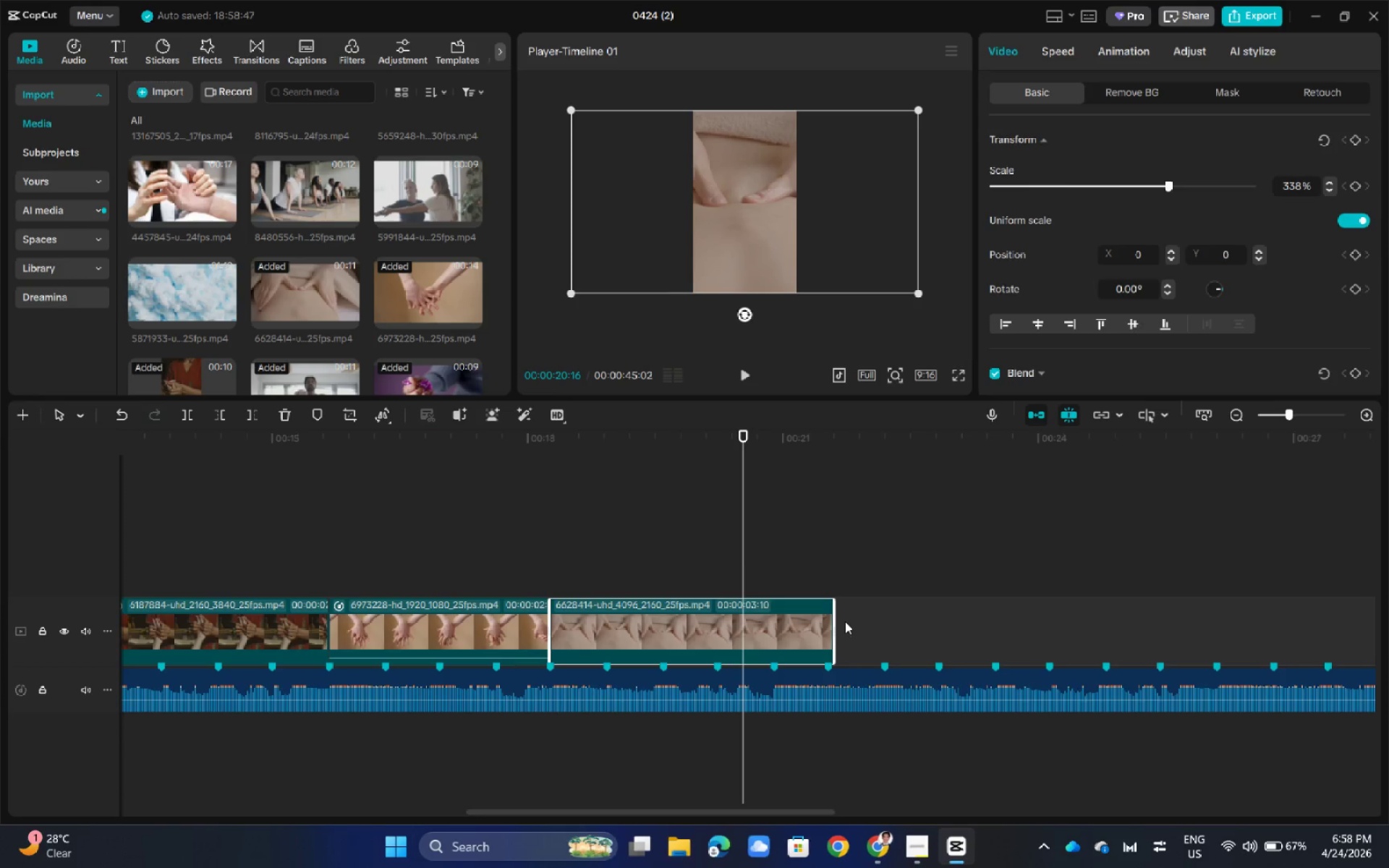 
left_click_drag(start_coordinate=[836, 614], to_coordinate=[881, 618])
 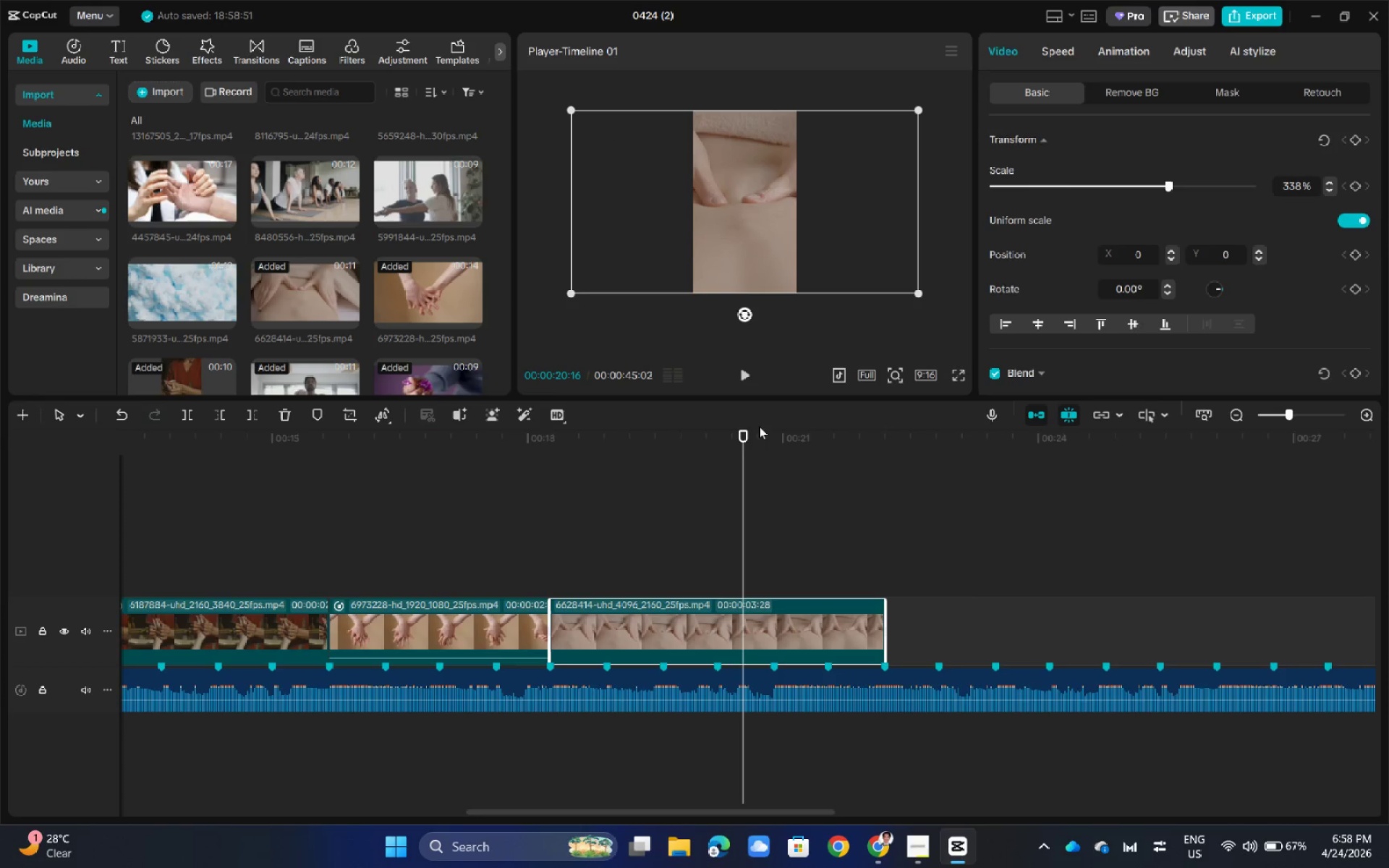 
left_click_drag(start_coordinate=[739, 437], to_coordinate=[1022, 476])
 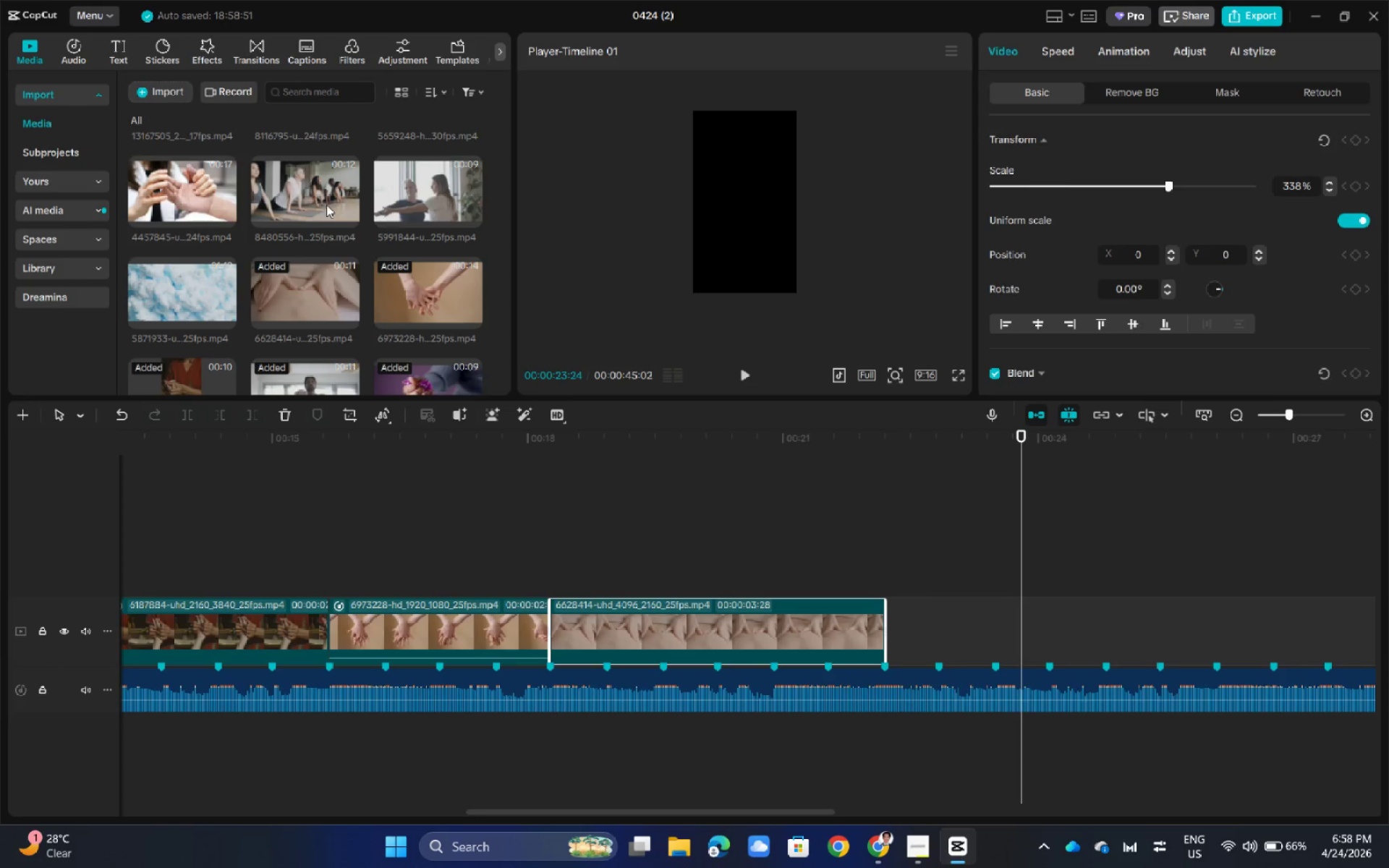 
left_click_drag(start_coordinate=[177, 297], to_coordinate=[916, 615])
 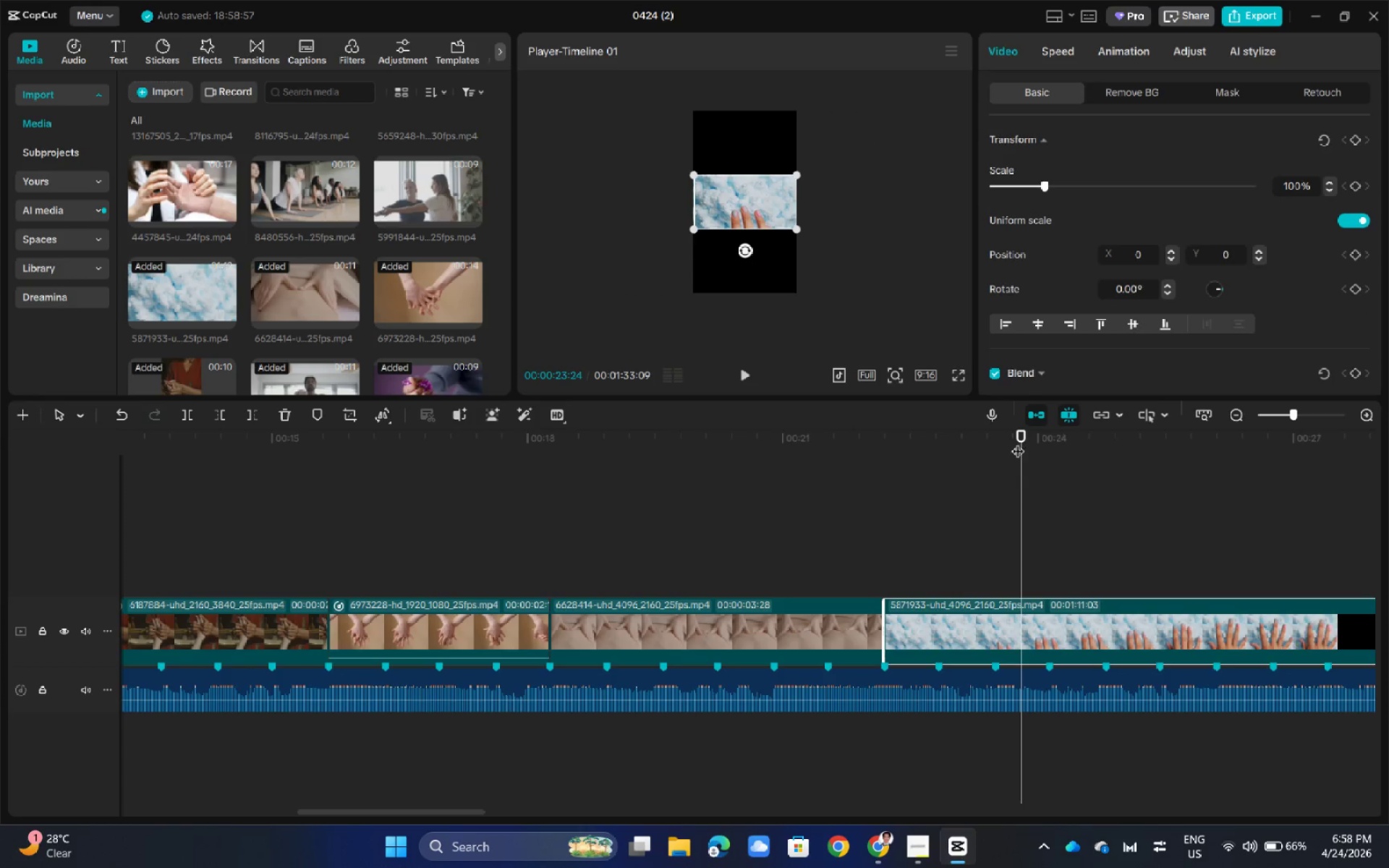 
left_click_drag(start_coordinate=[1019, 433], to_coordinate=[1095, 444])
 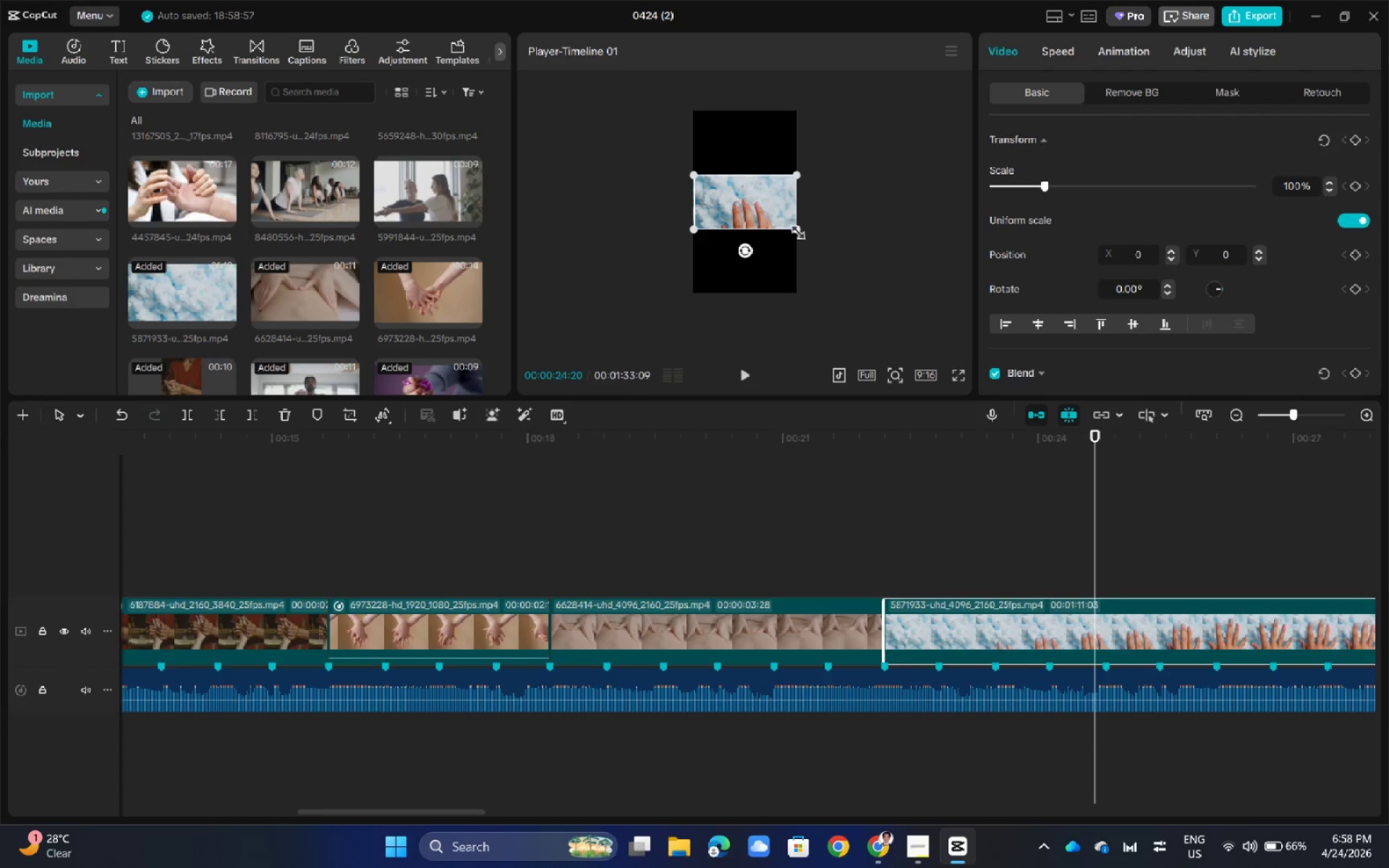 
left_click_drag(start_coordinate=[794, 229], to_coordinate=[920, 427])
 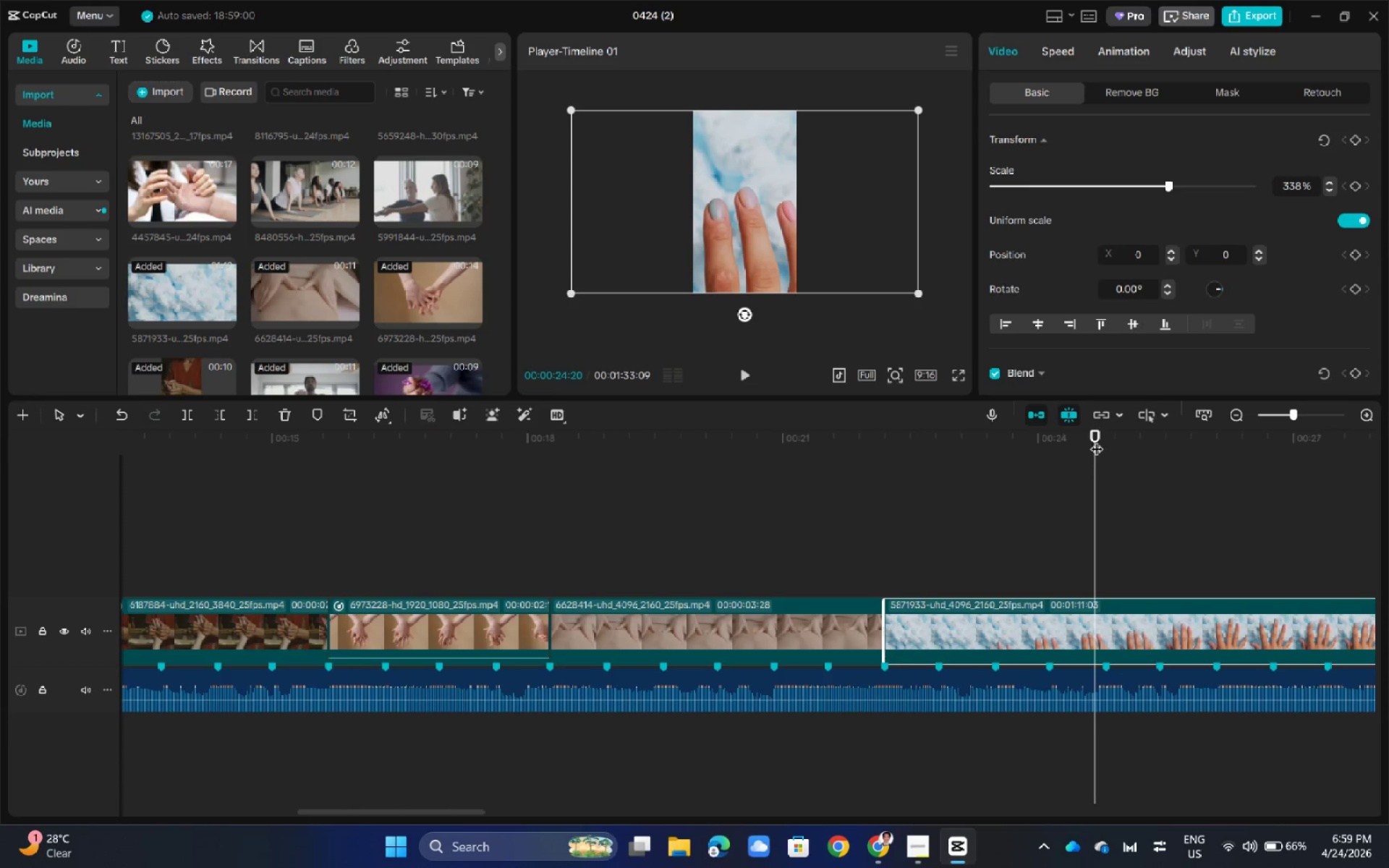 
left_click_drag(start_coordinate=[1097, 439], to_coordinate=[937, 612])
 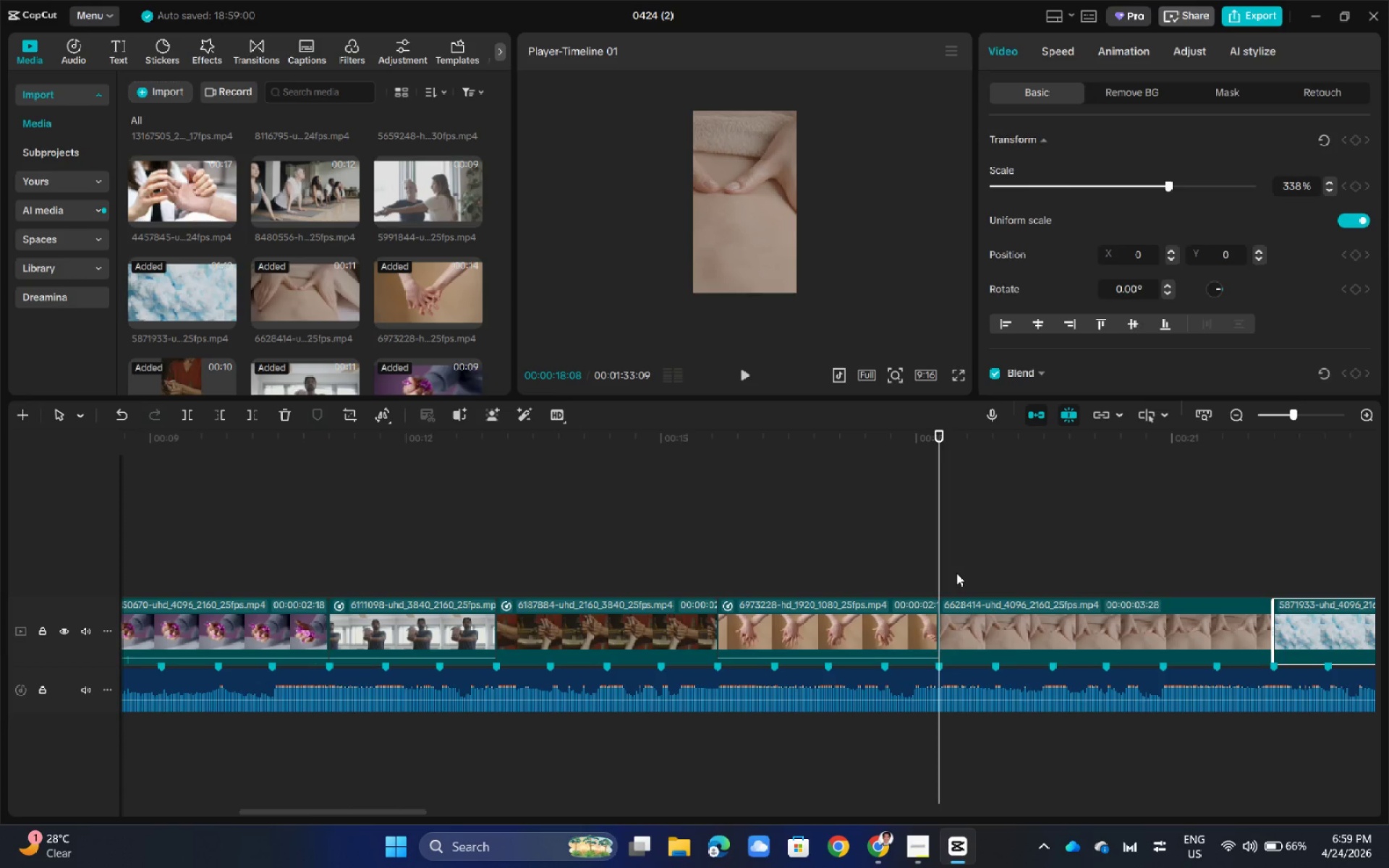 
key(Space)
 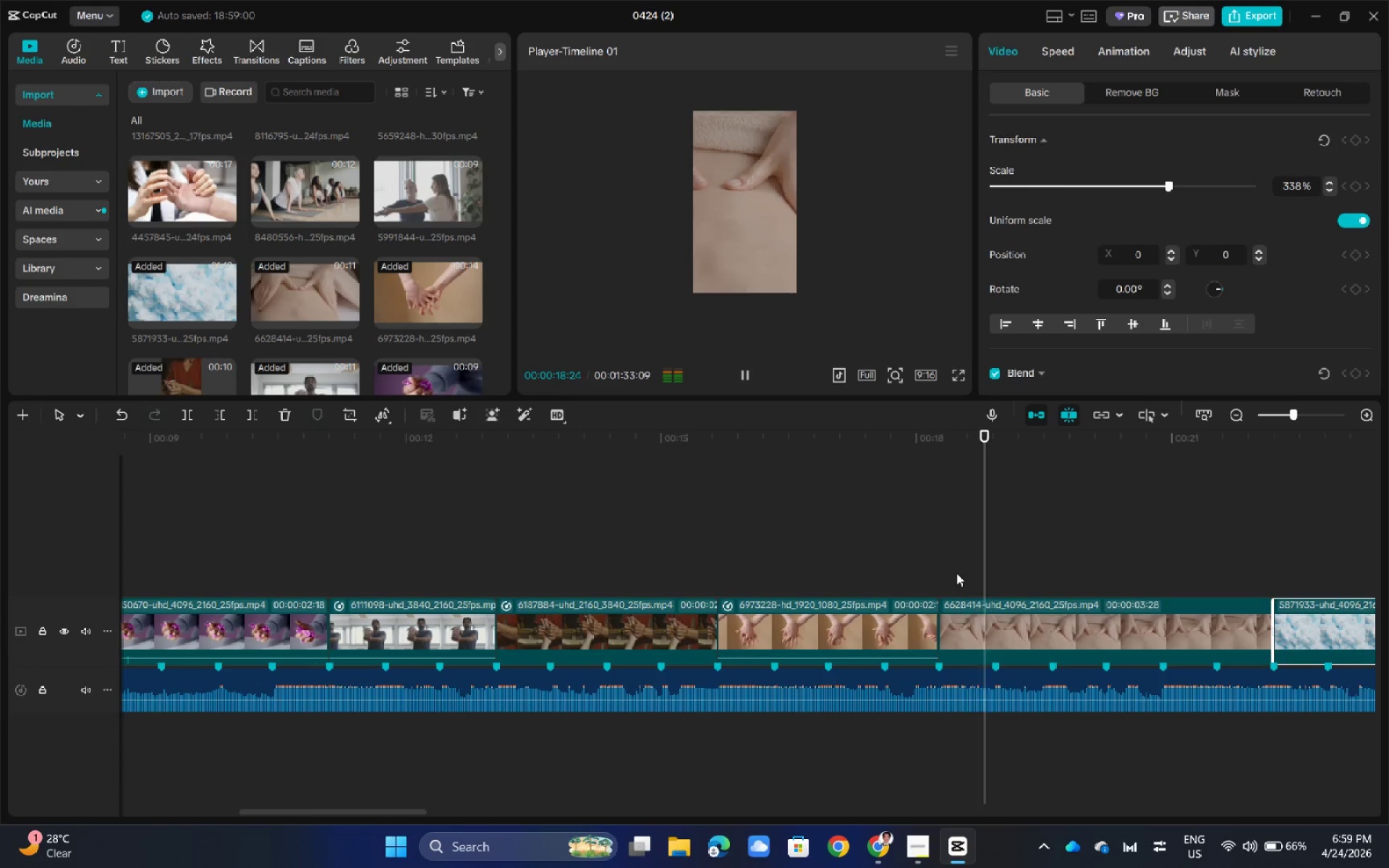 
key(Space)
 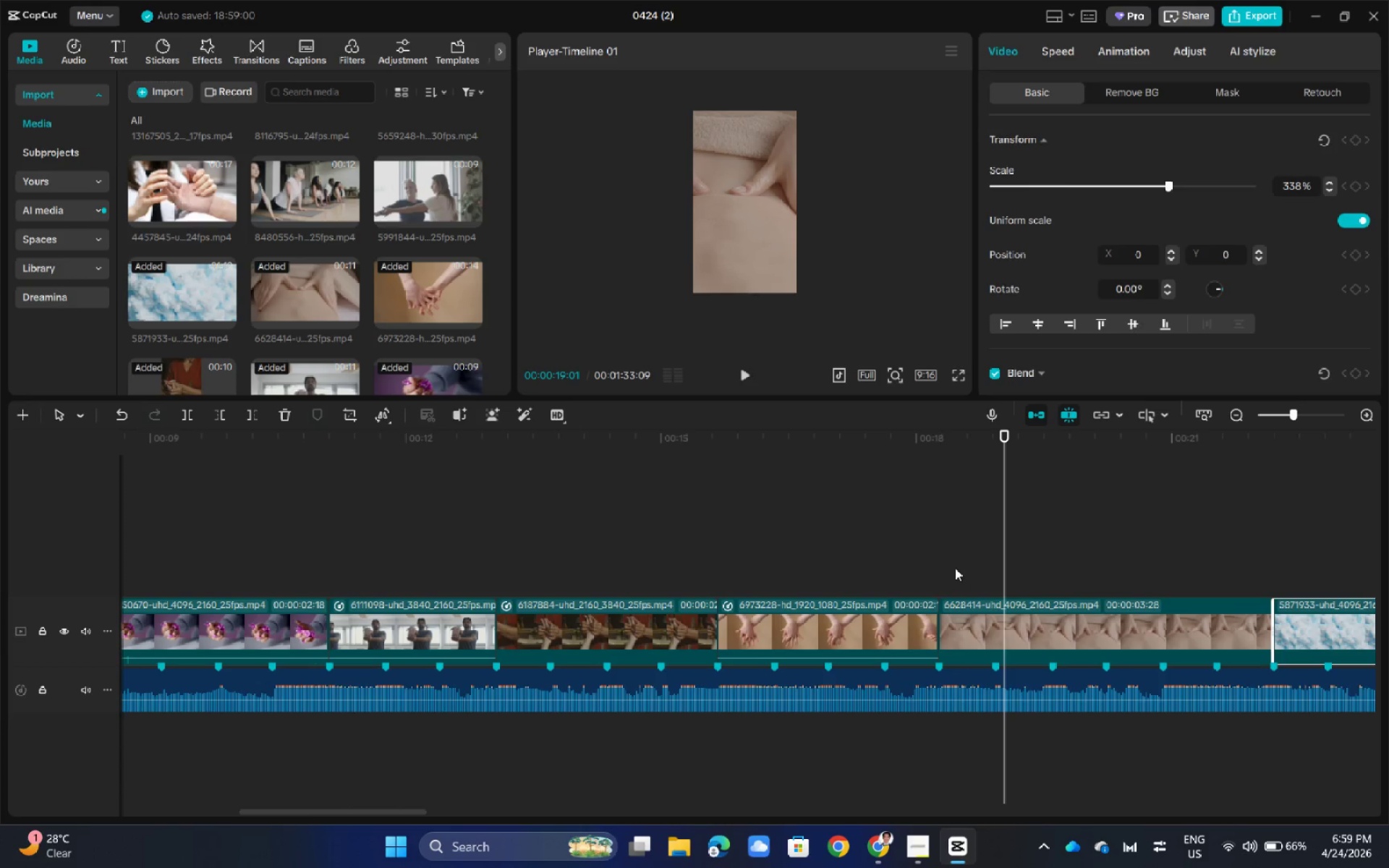 
wait(5.97)
 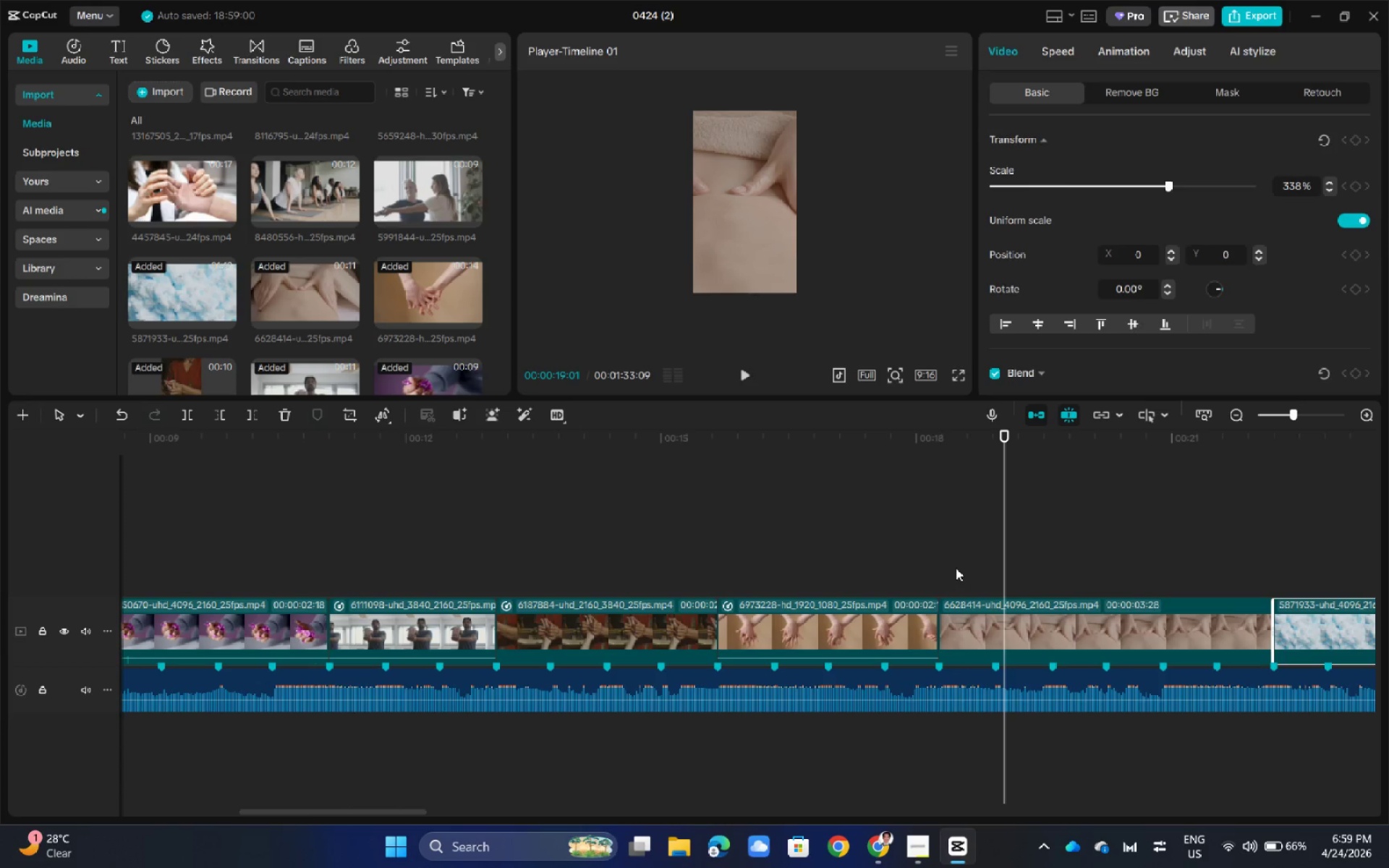 
left_click([1048, 631])
 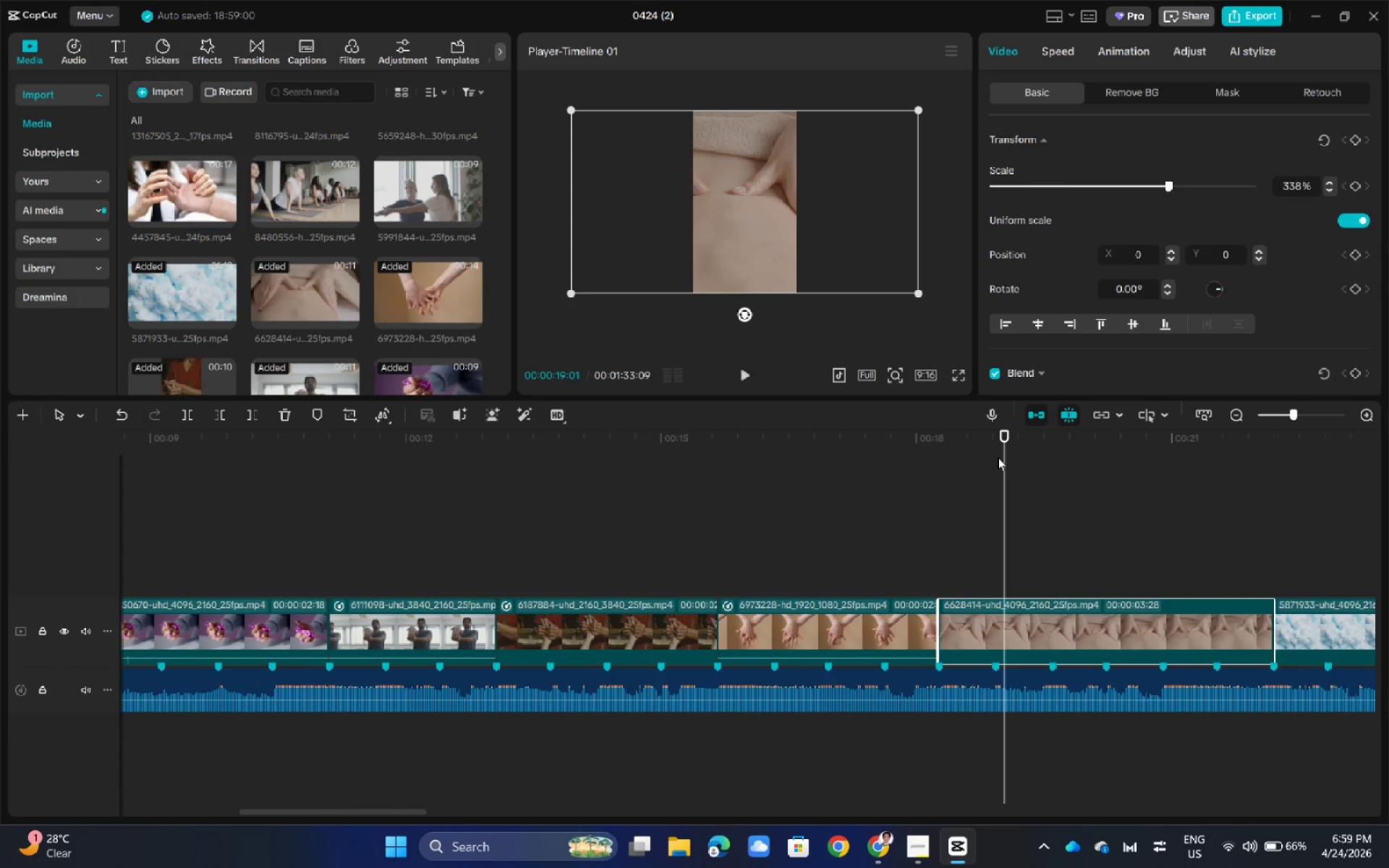 
left_click_drag(start_coordinate=[1006, 438], to_coordinate=[724, 516])
 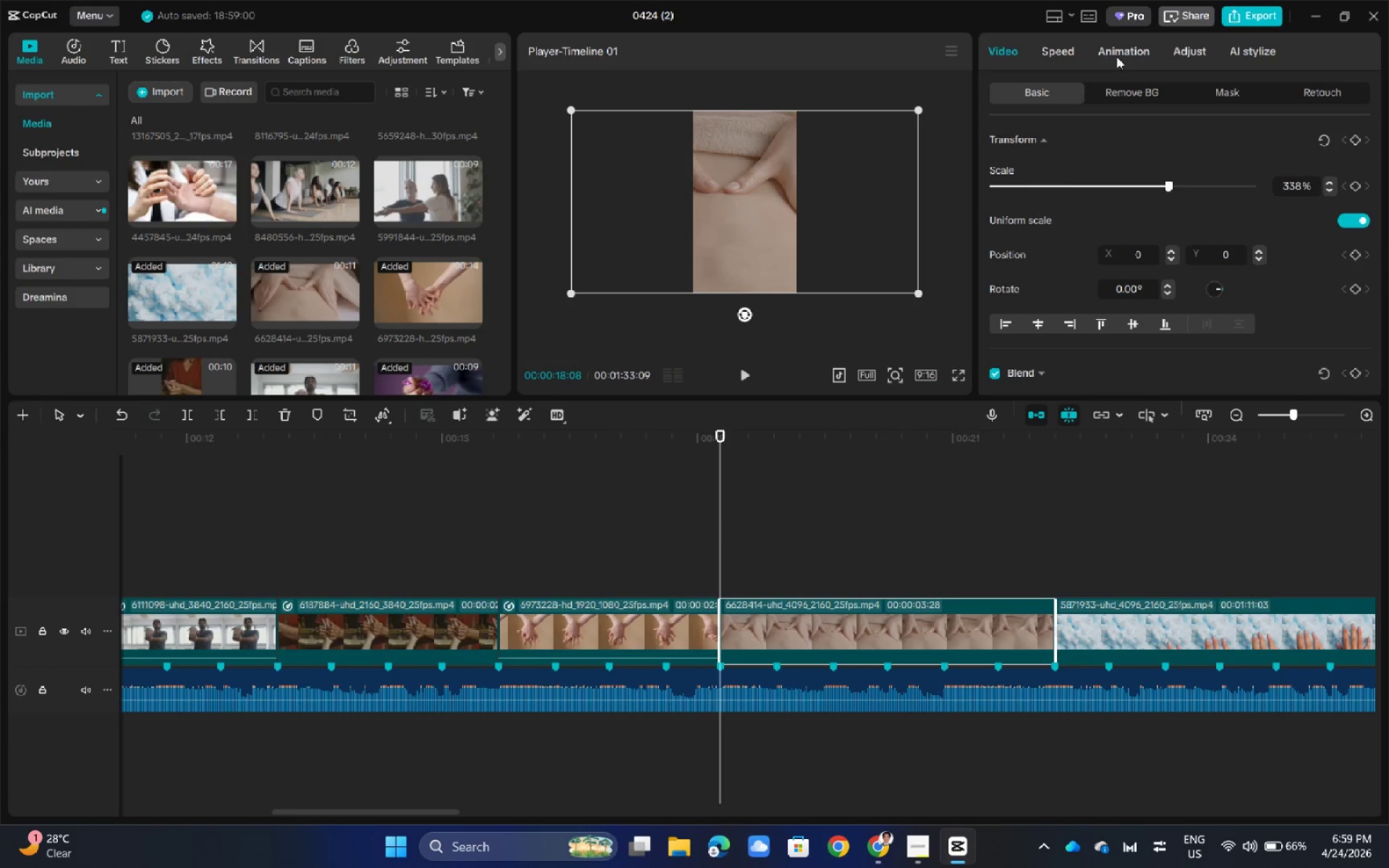 
left_click([1077, 46])
 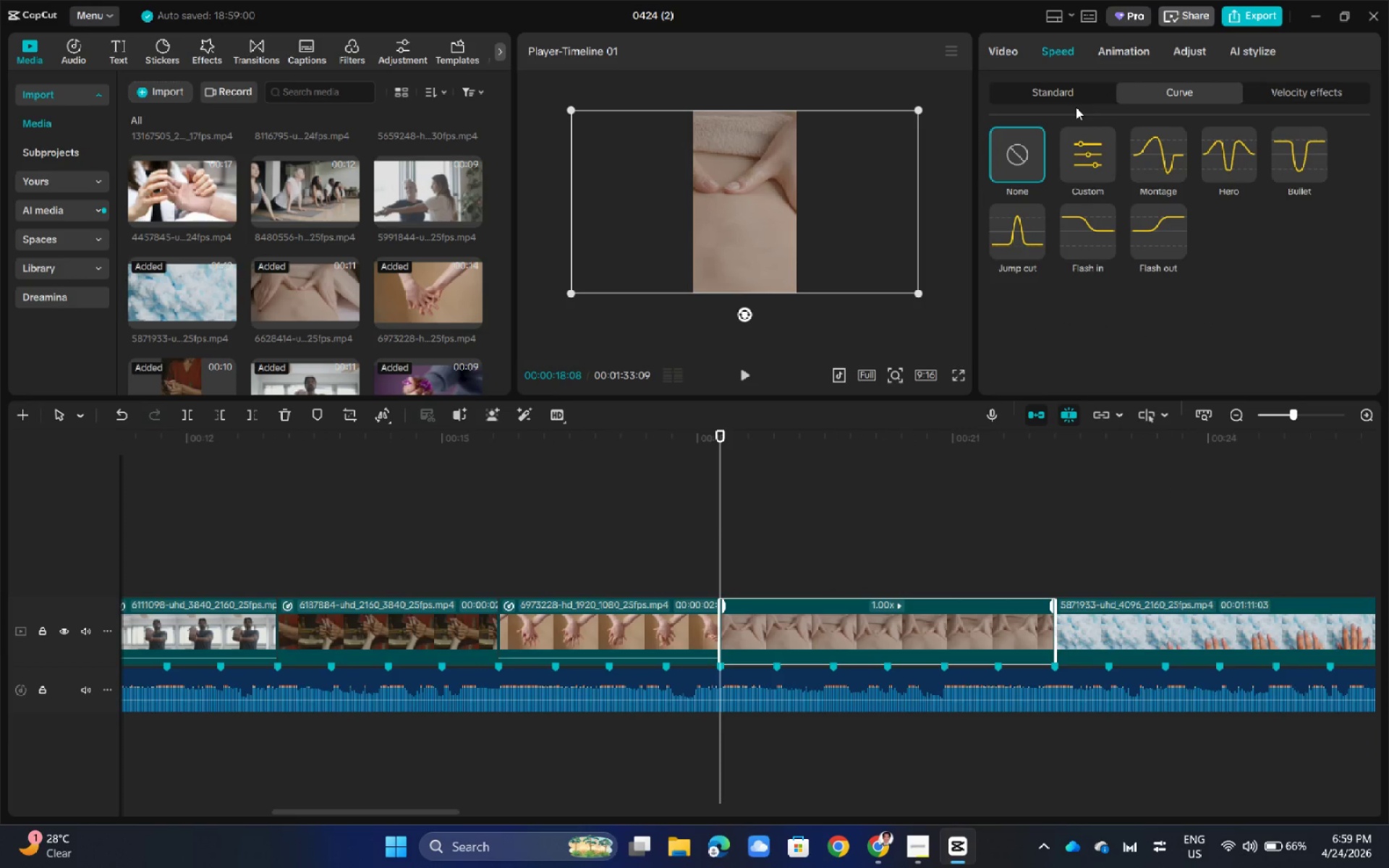 
left_click([1074, 99])
 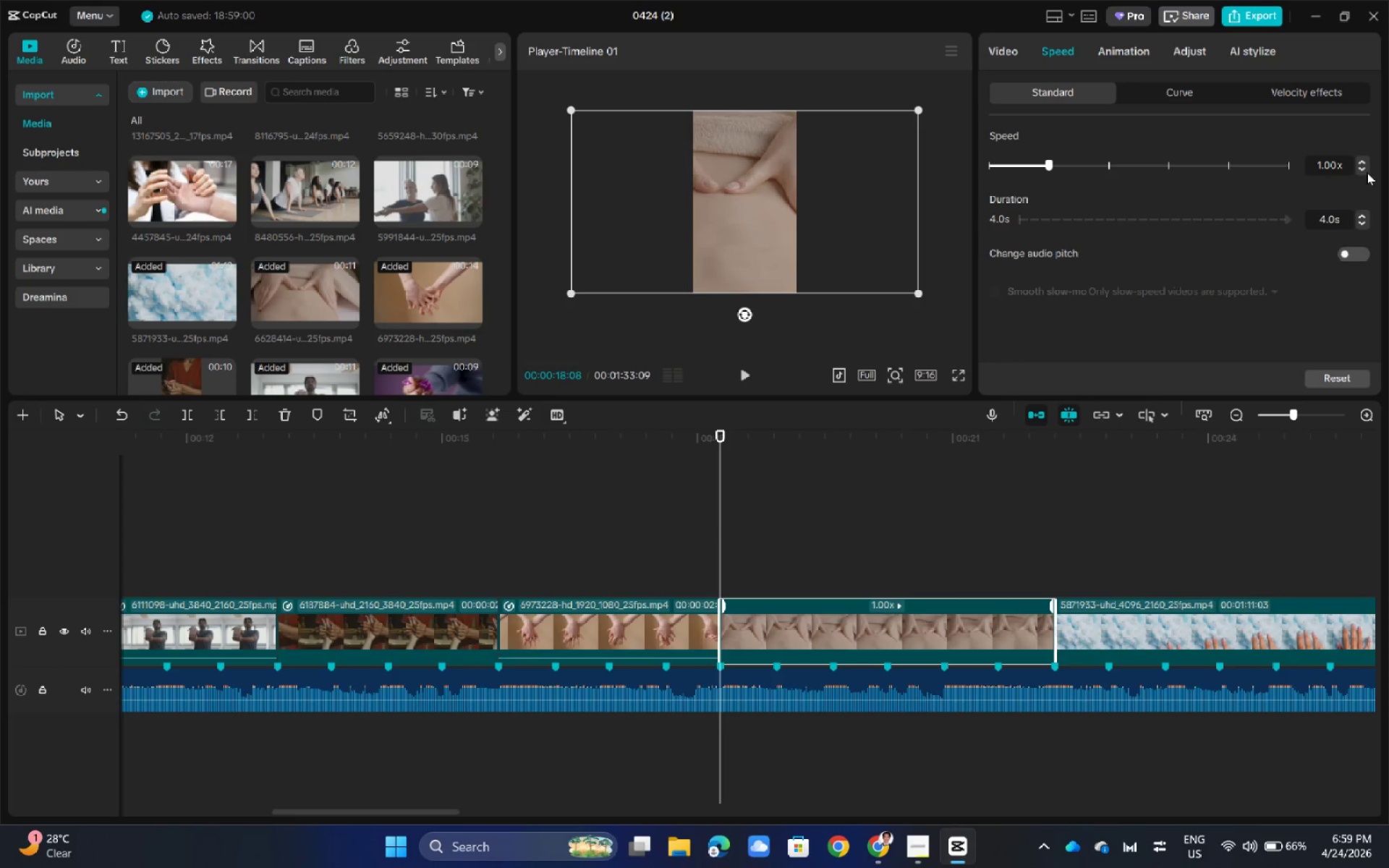 
double_click([1365, 166])
 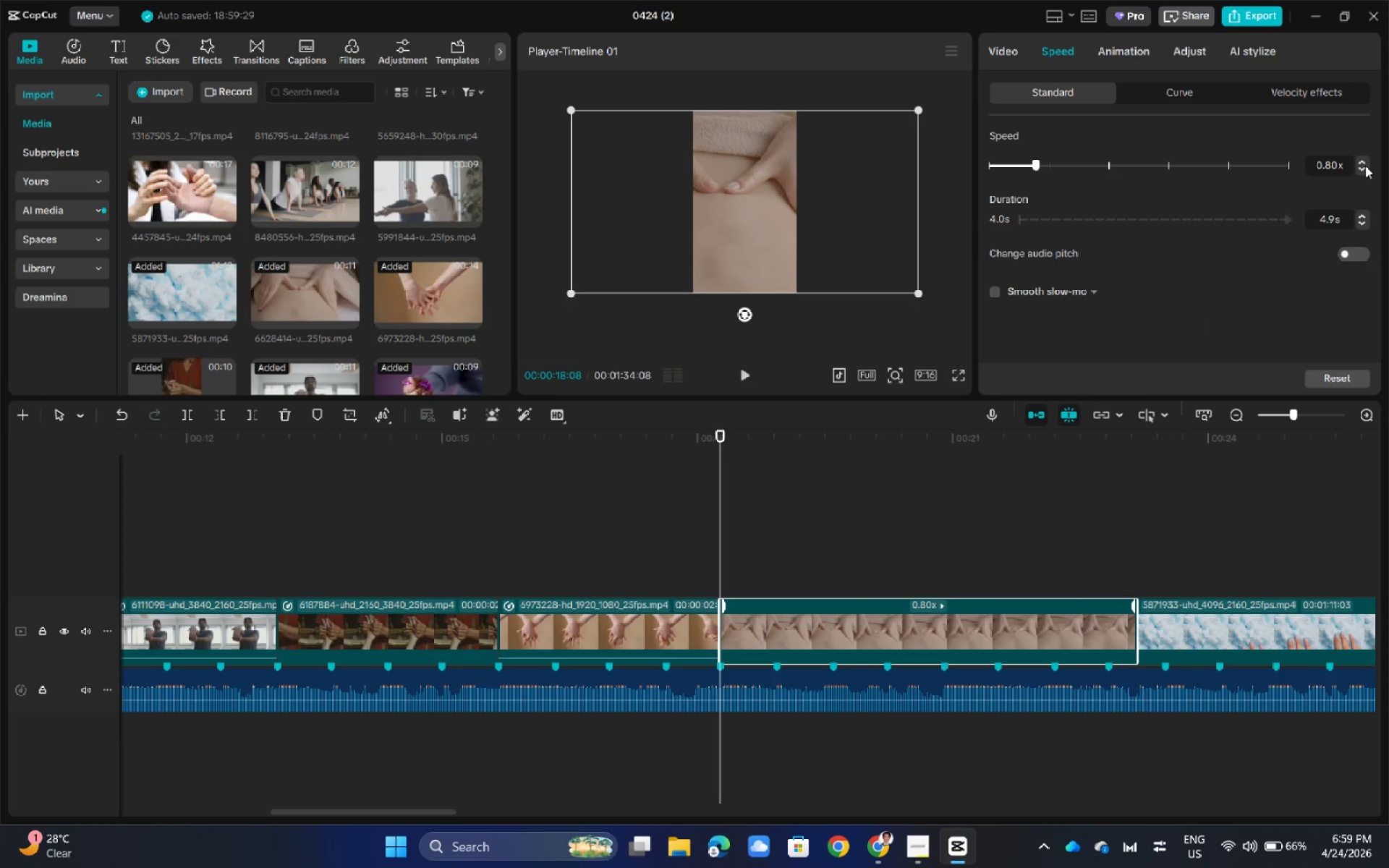 
triple_click([1365, 166])
 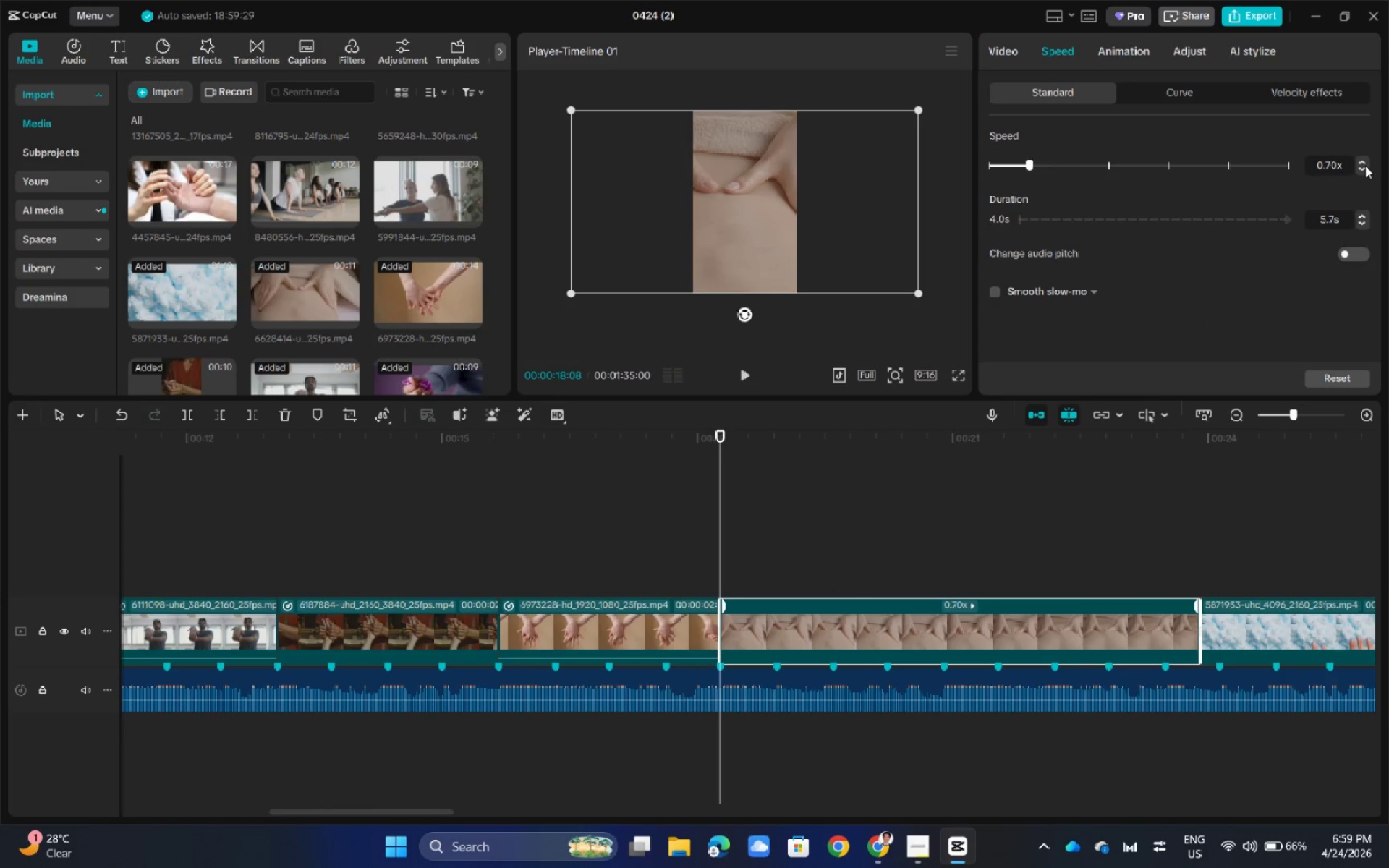 
left_click([1365, 166])
 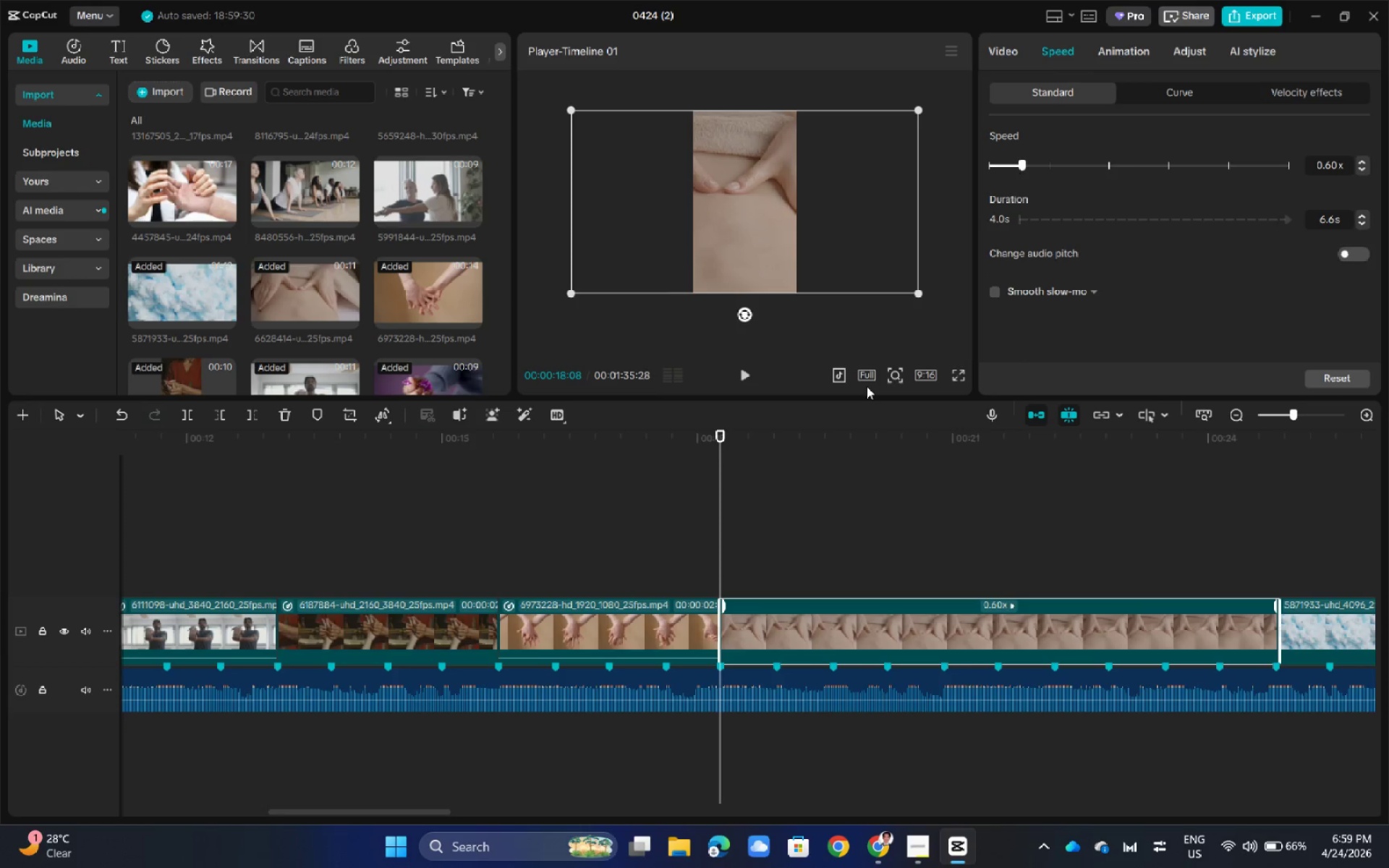 
key(Space)
 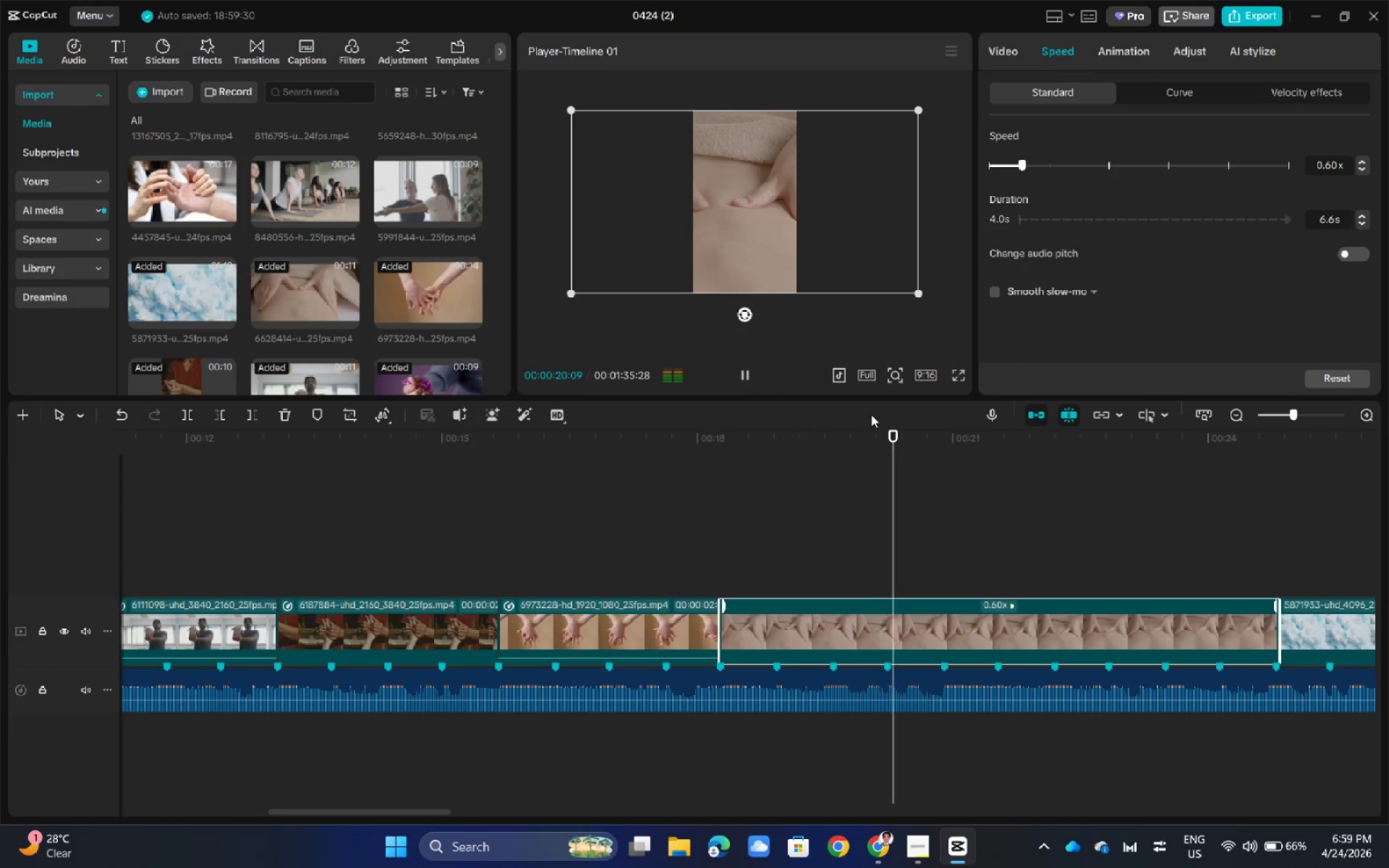 
left_click_drag(start_coordinate=[952, 432], to_coordinate=[723, 503])
 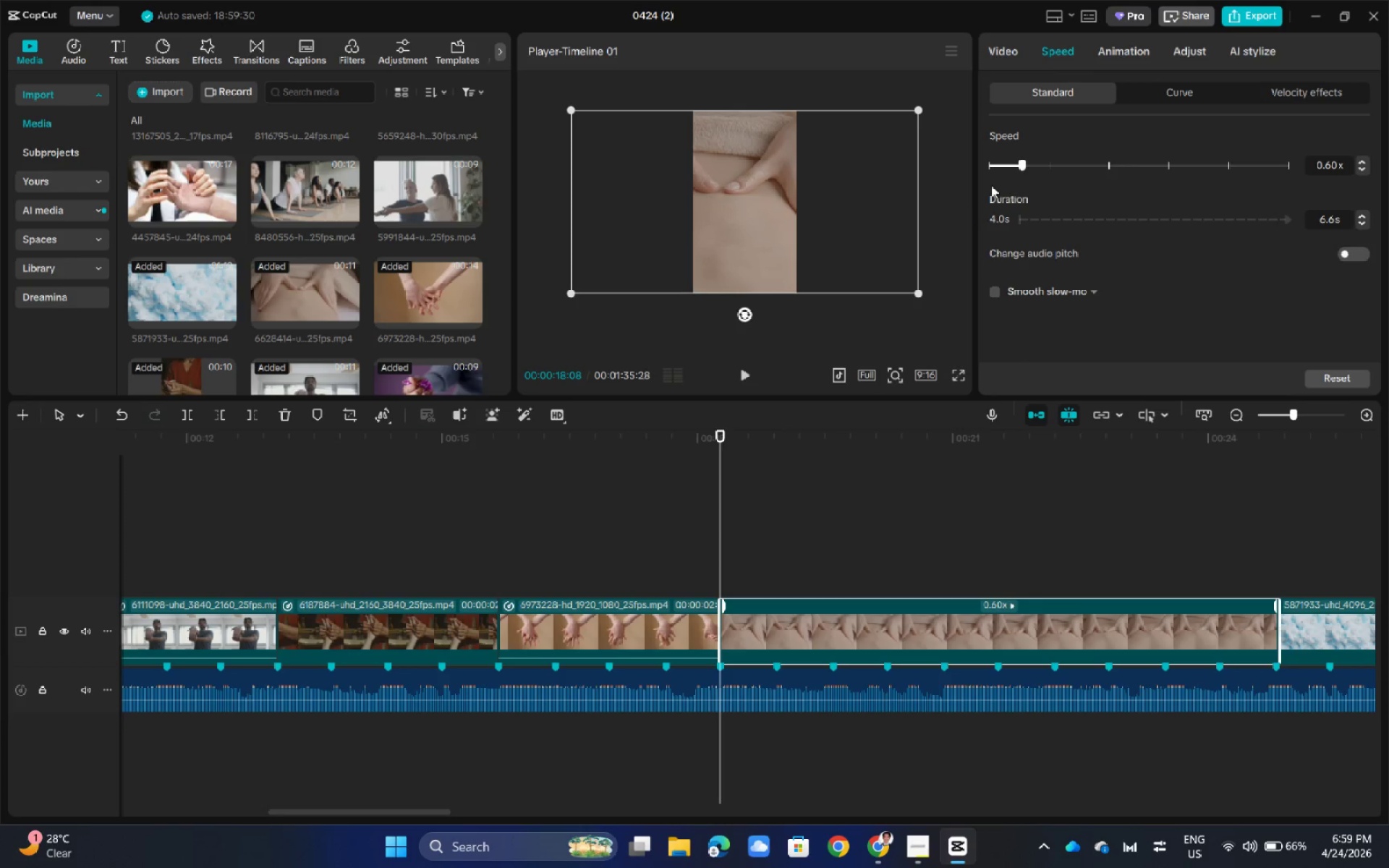 
wait(5.31)
 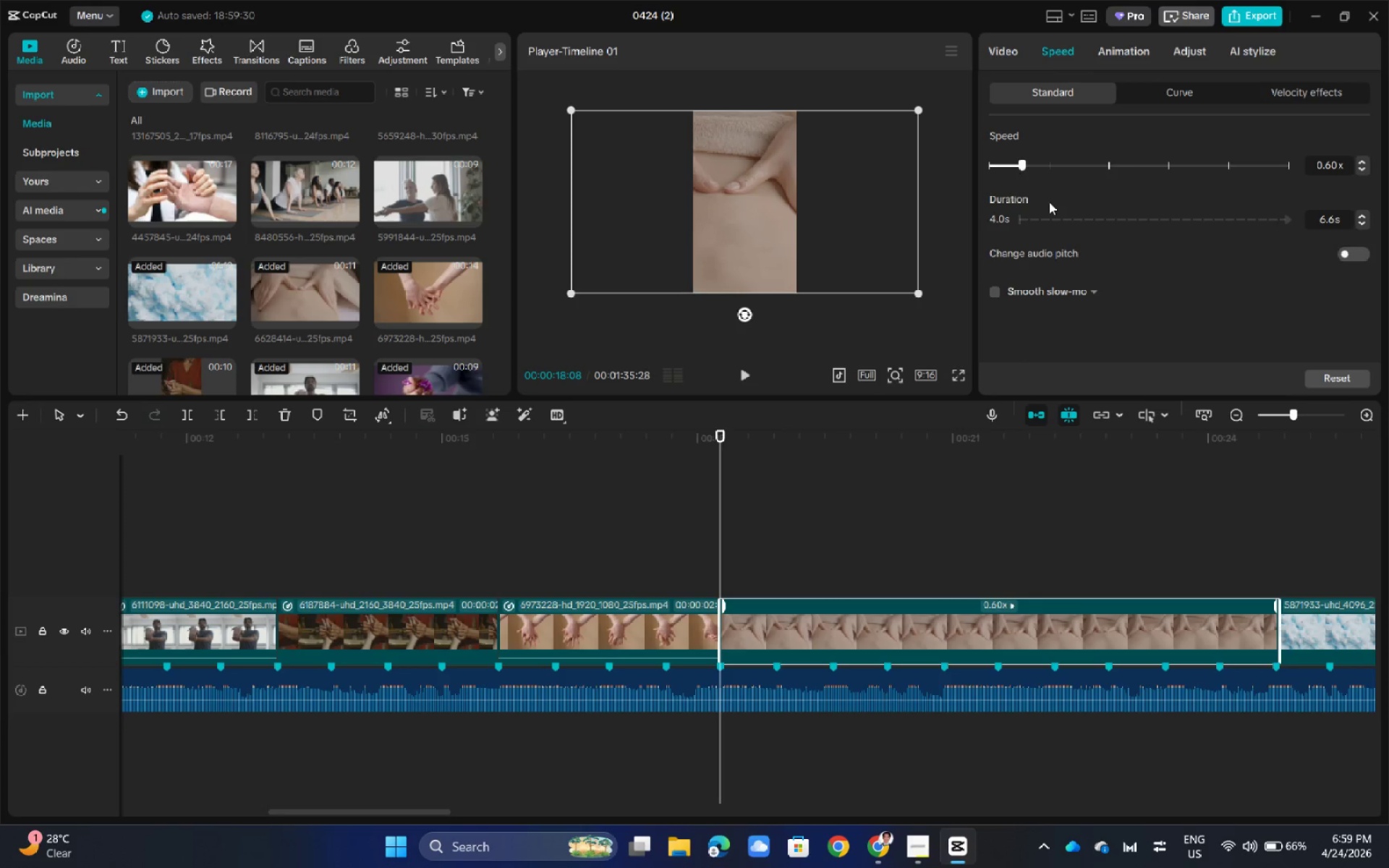 
left_click([737, 217])
 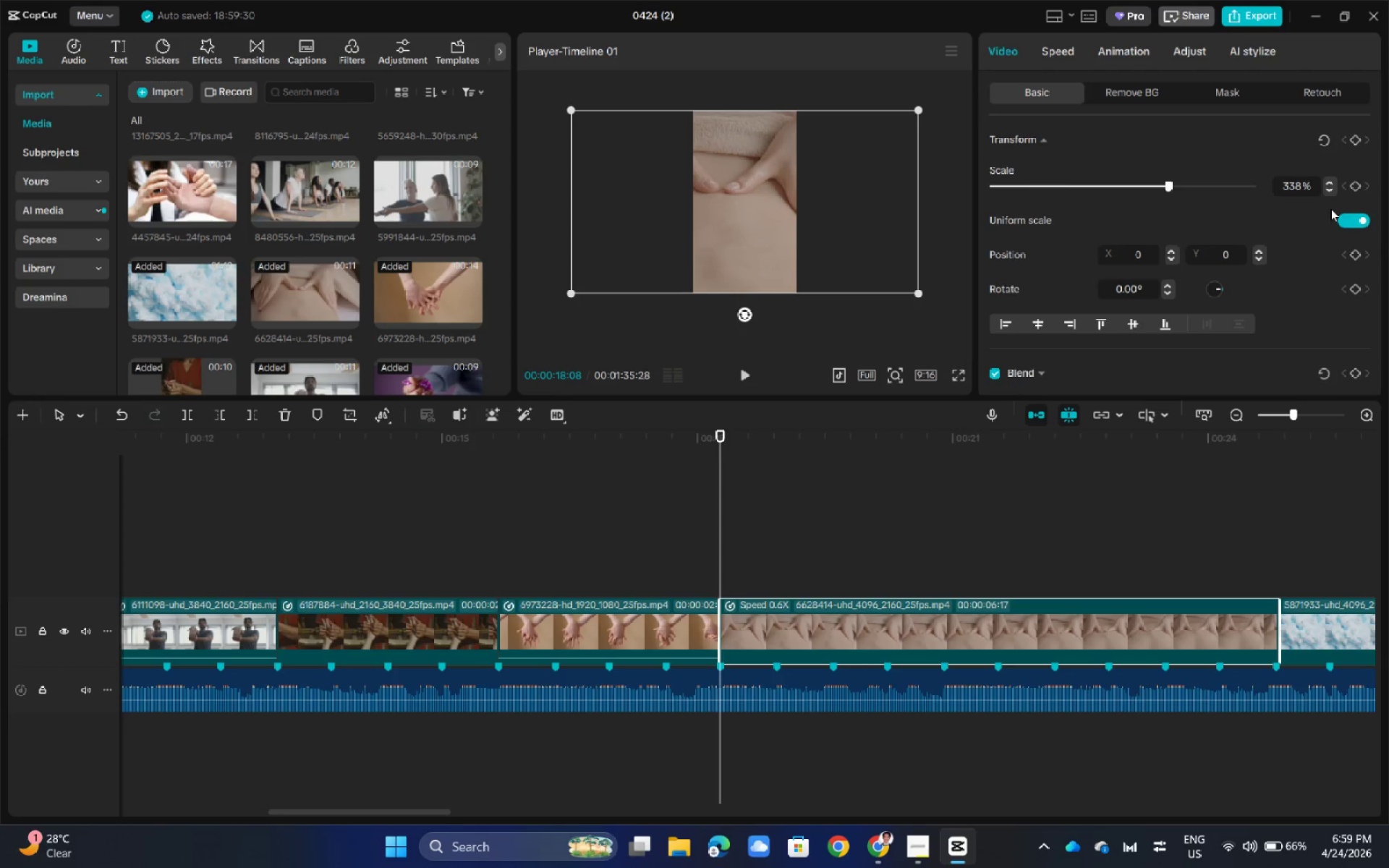 
scroll: coordinate [1075, 230], scroll_direction: up, amount: 3.0
 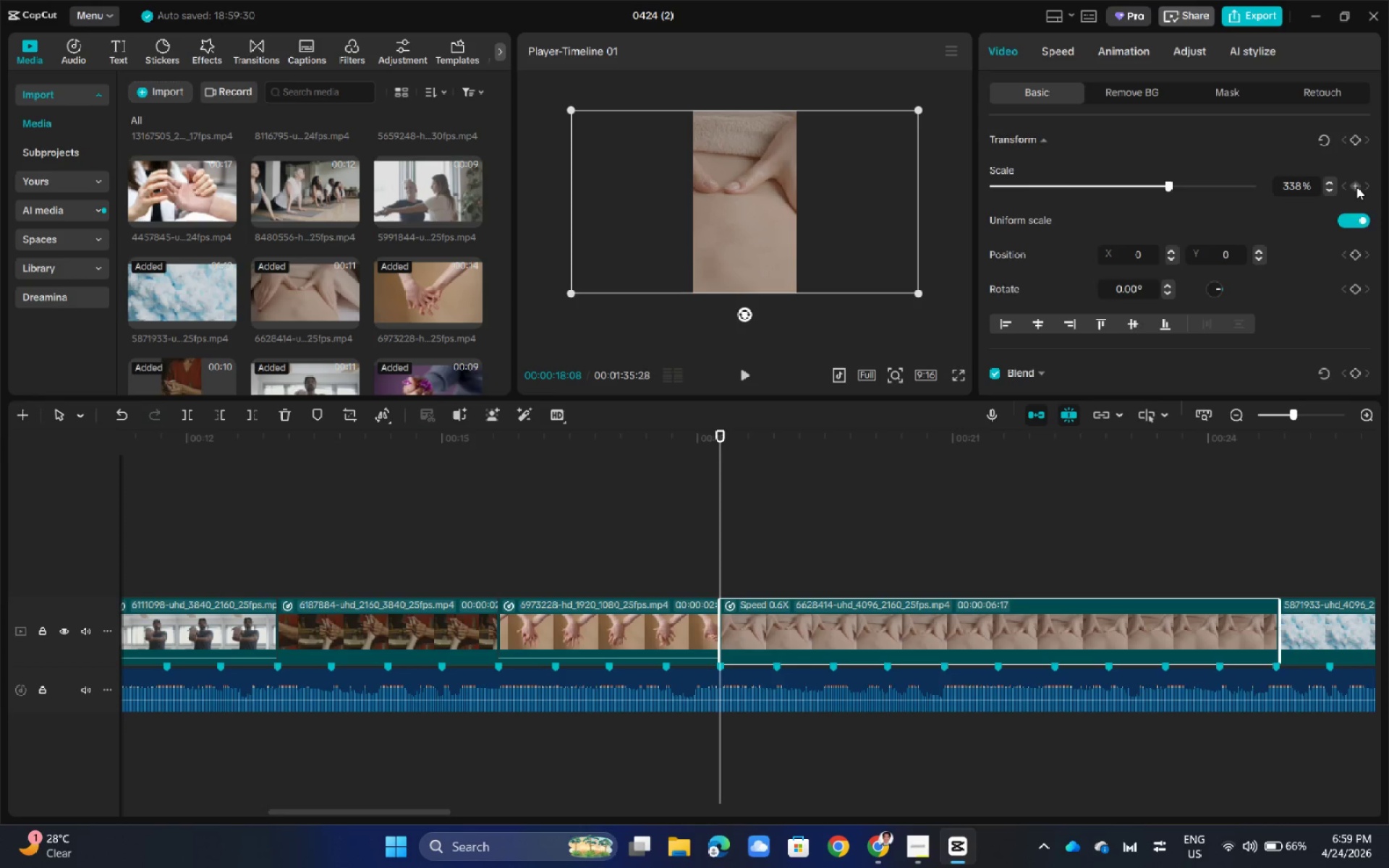 
left_click([1356, 187])
 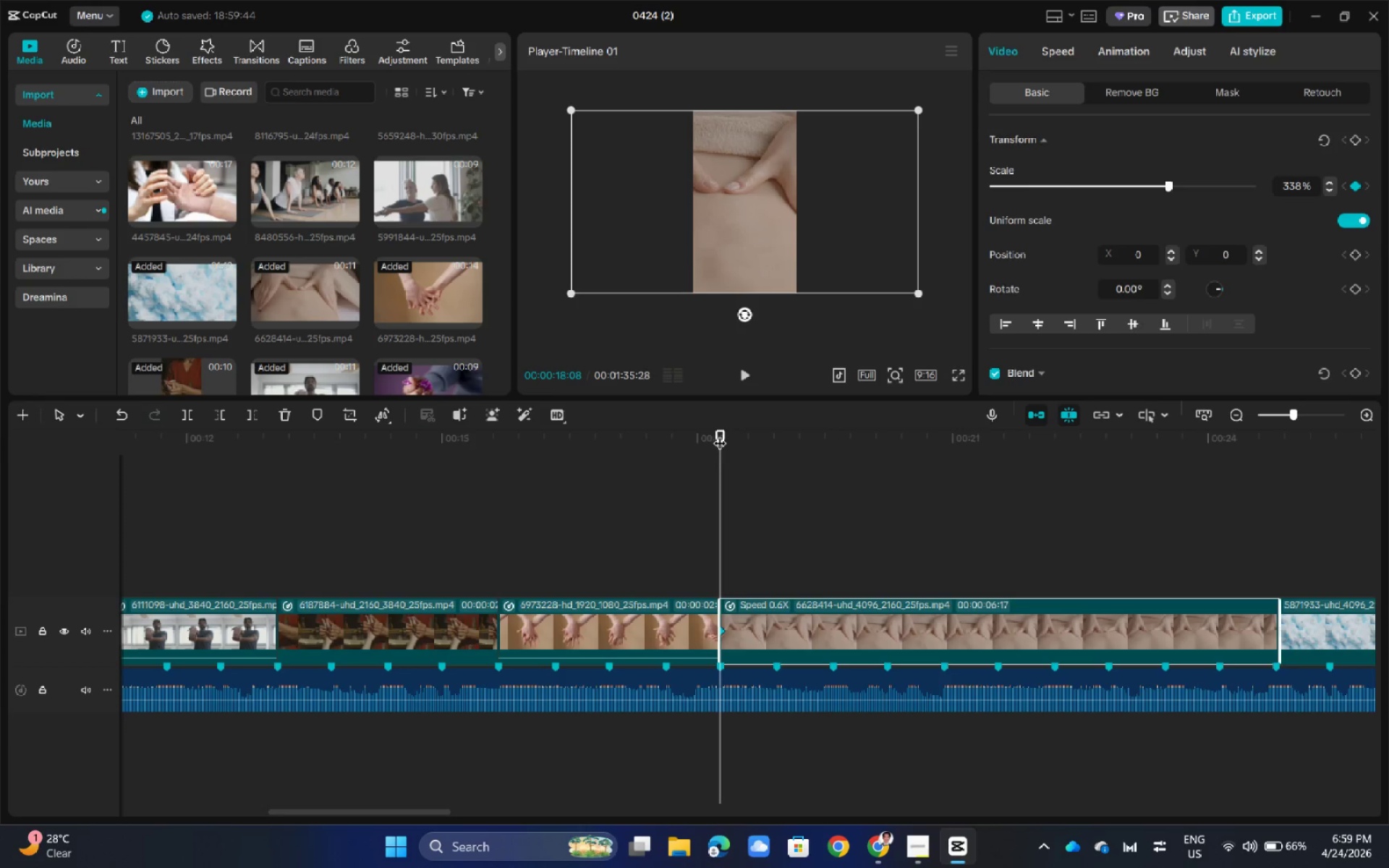 
left_click_drag(start_coordinate=[720, 432], to_coordinate=[897, 440])
 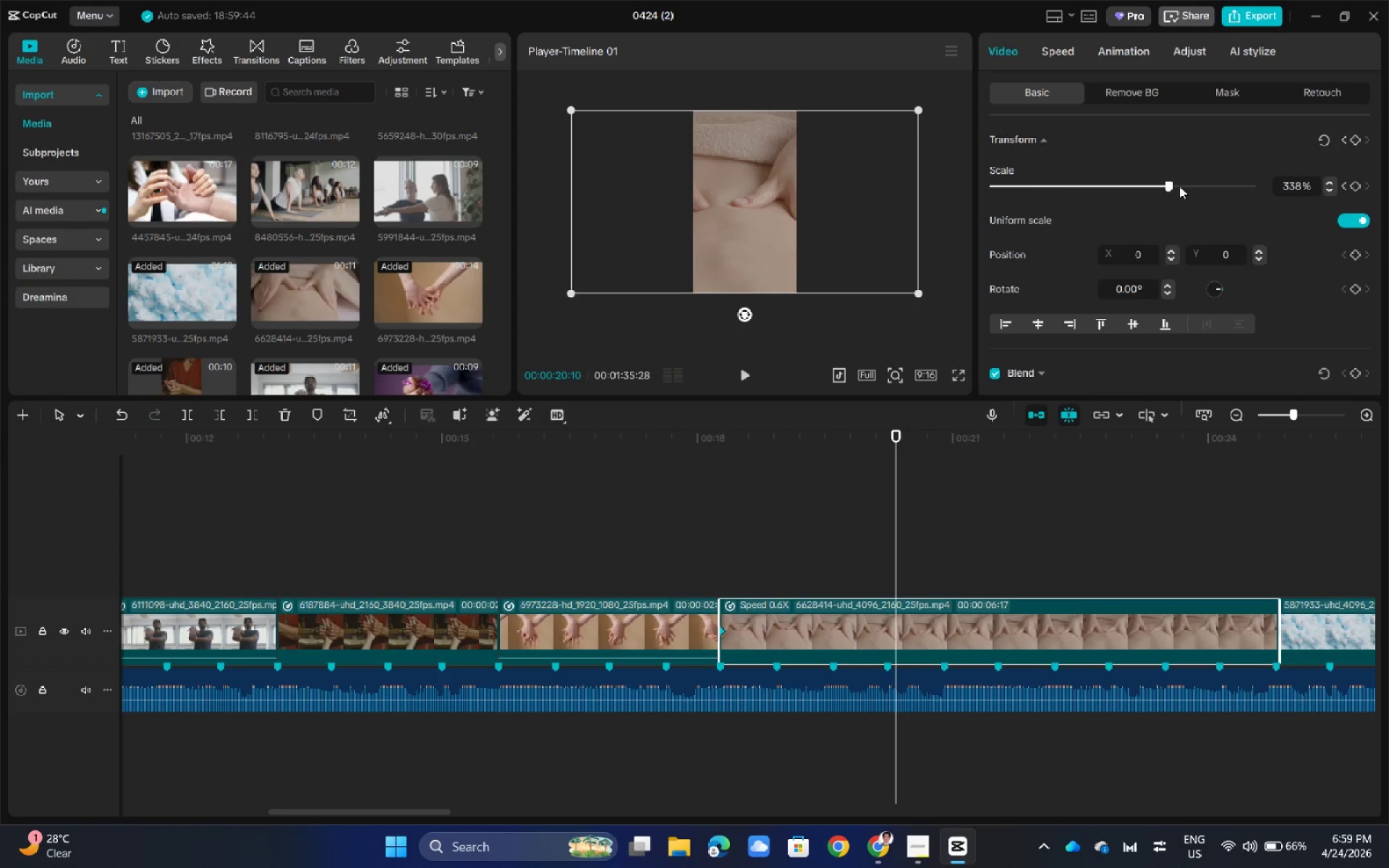 
left_click_drag(start_coordinate=[1171, 184], to_coordinate=[1209, 184])
 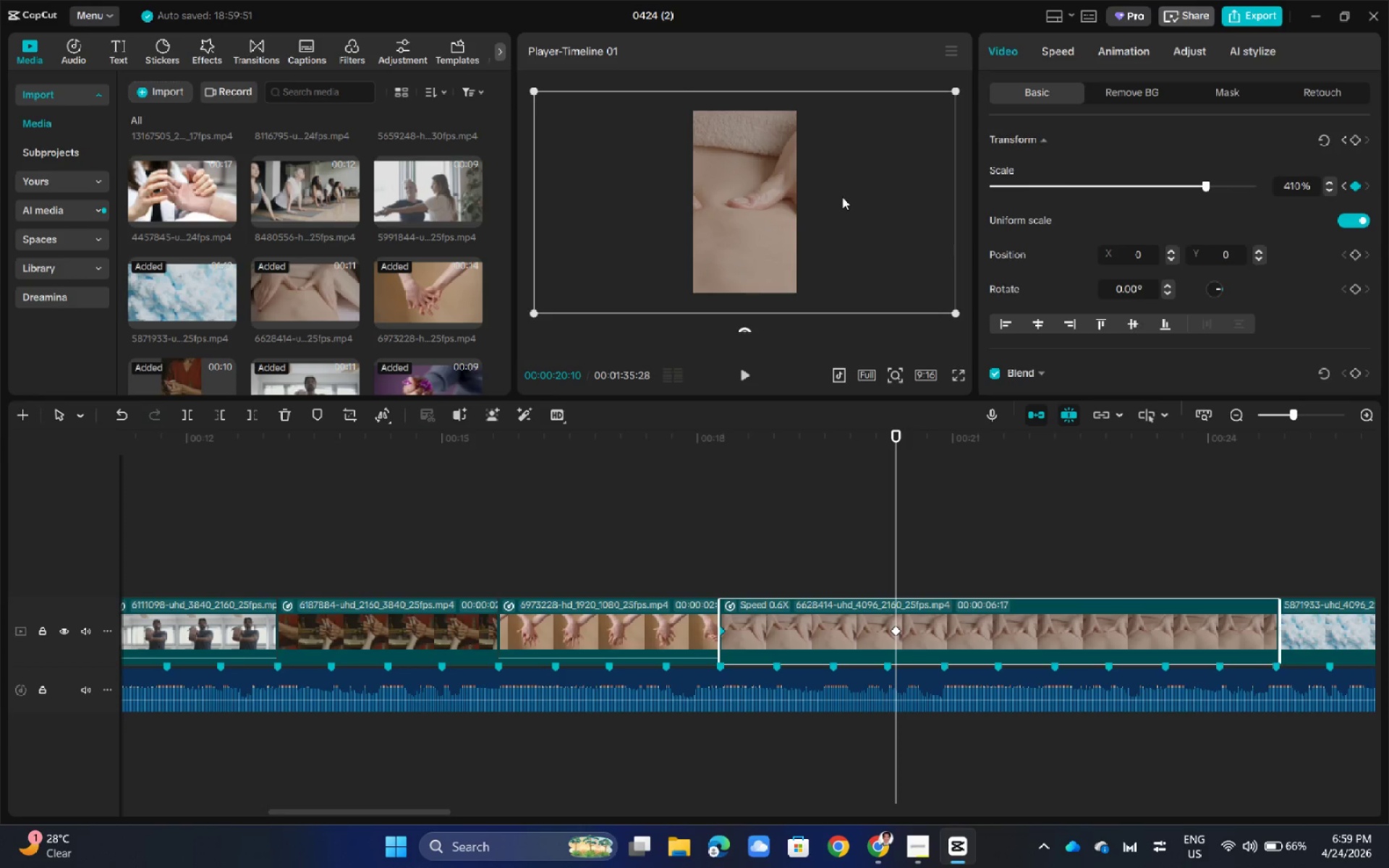 
left_click_drag(start_coordinate=[763, 218], to_coordinate=[791, 215])
 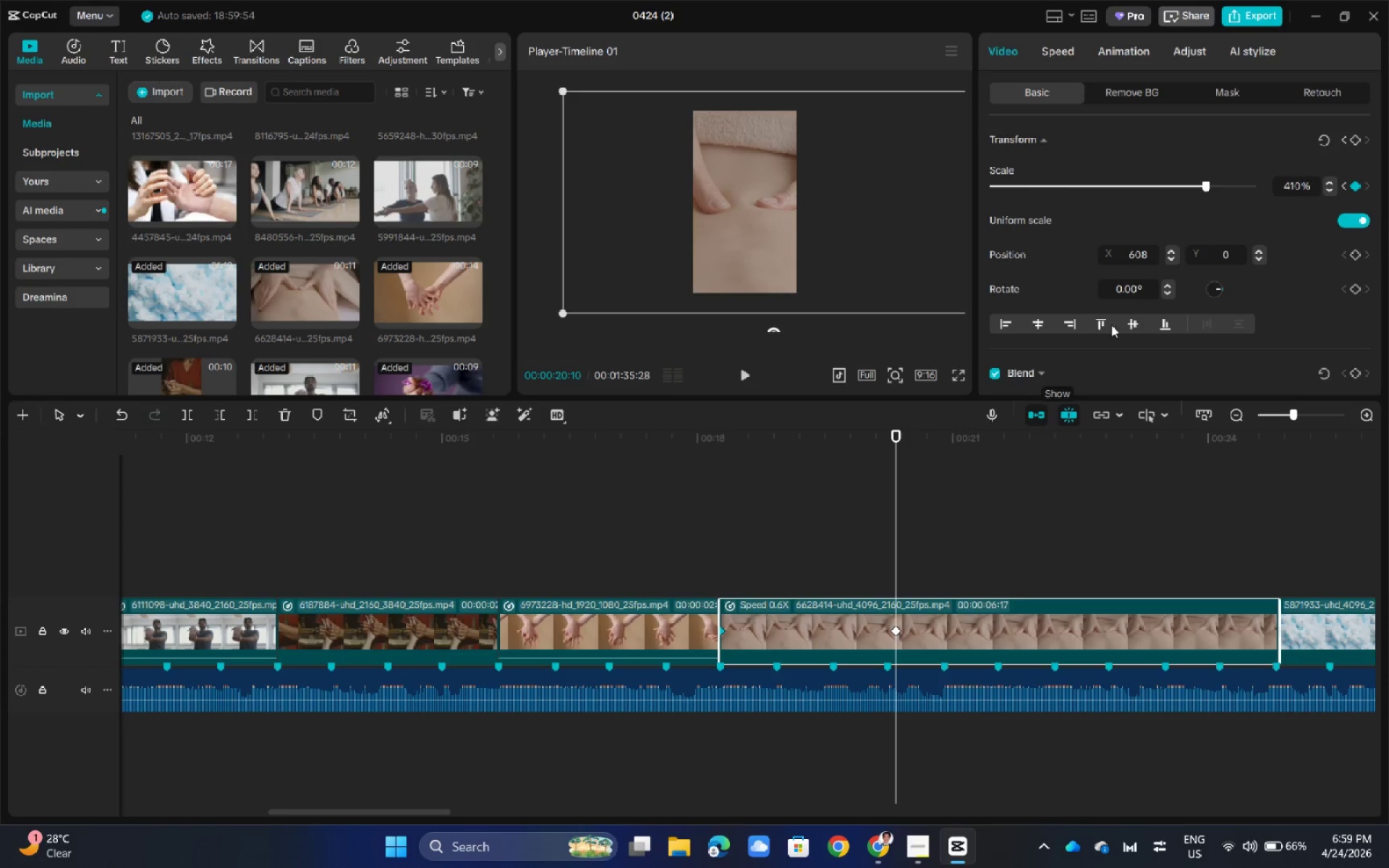 
left_click([1355, 184])
 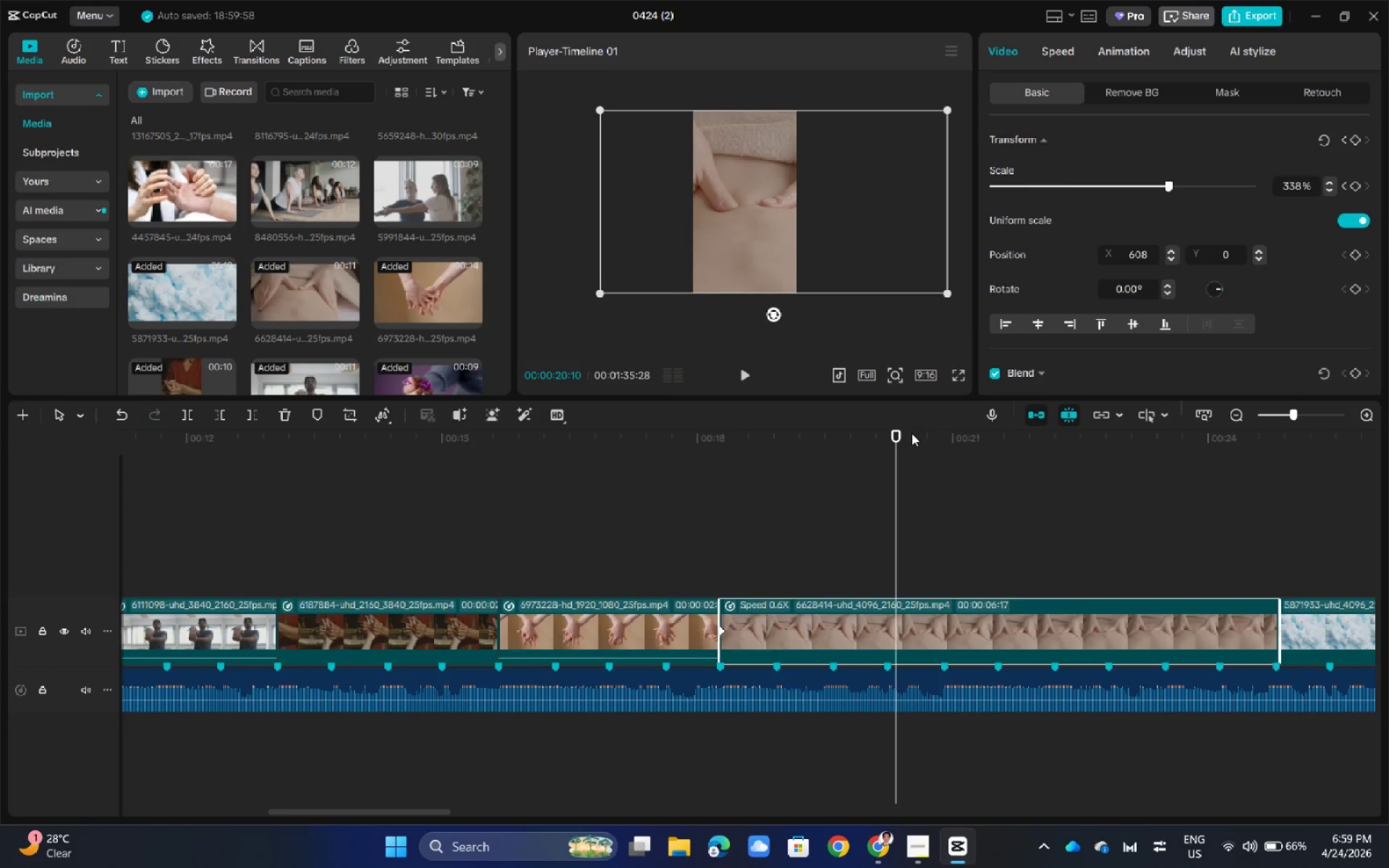 
left_click_drag(start_coordinate=[901, 436], to_coordinate=[890, 489])
 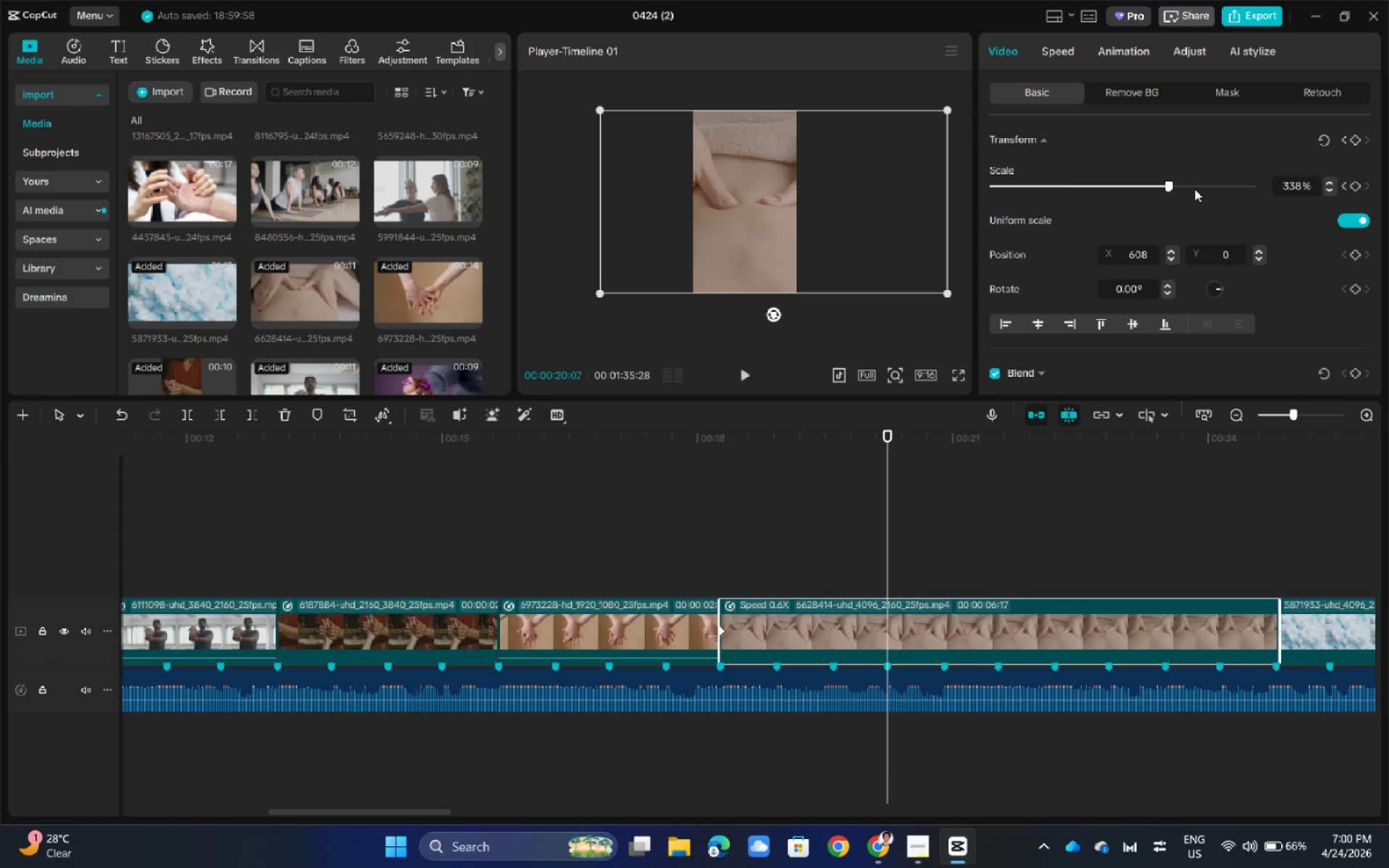 
left_click_drag(start_coordinate=[1168, 187], to_coordinate=[1211, 185])
 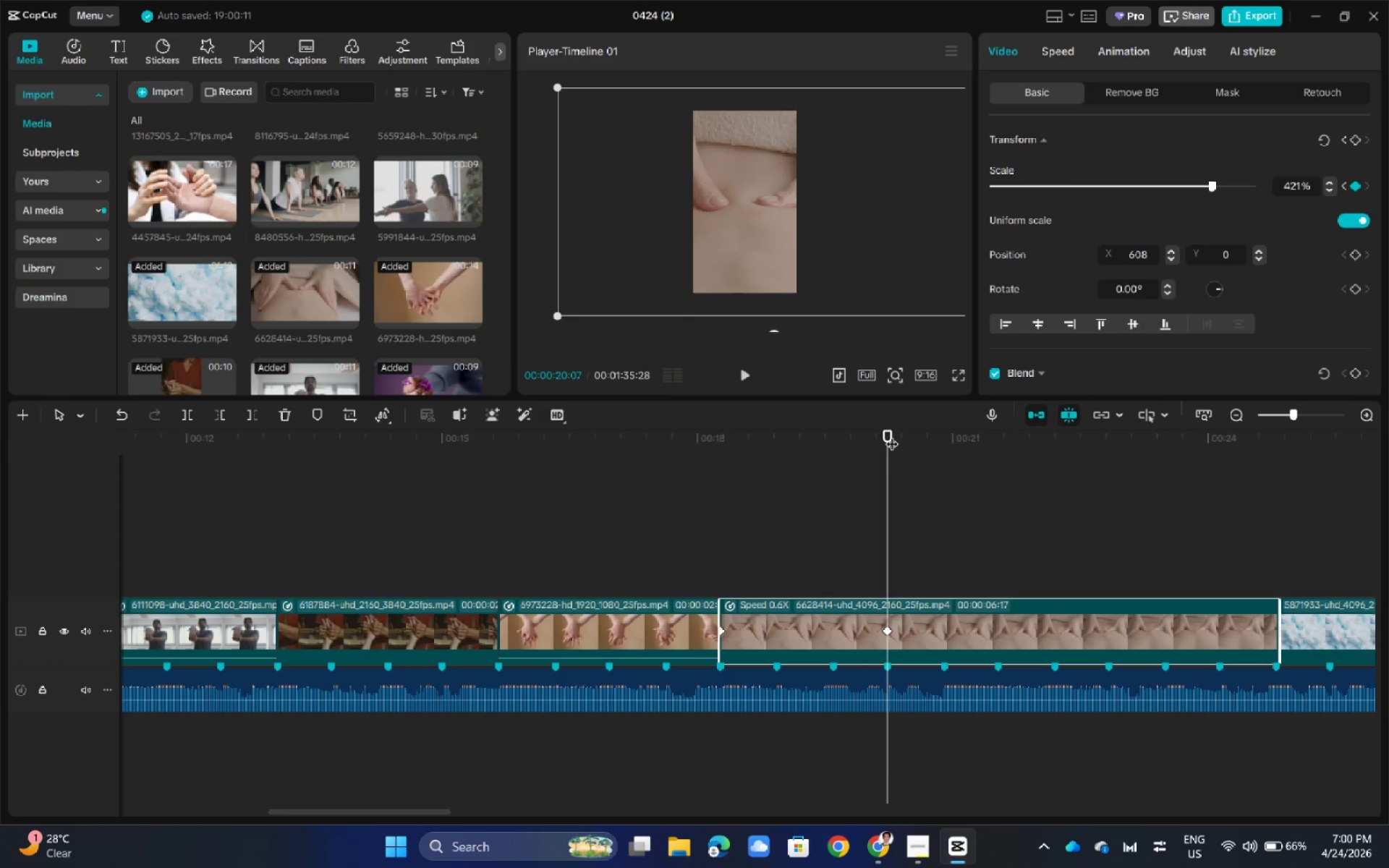 
left_click_drag(start_coordinate=[891, 430], to_coordinate=[883, 433])
 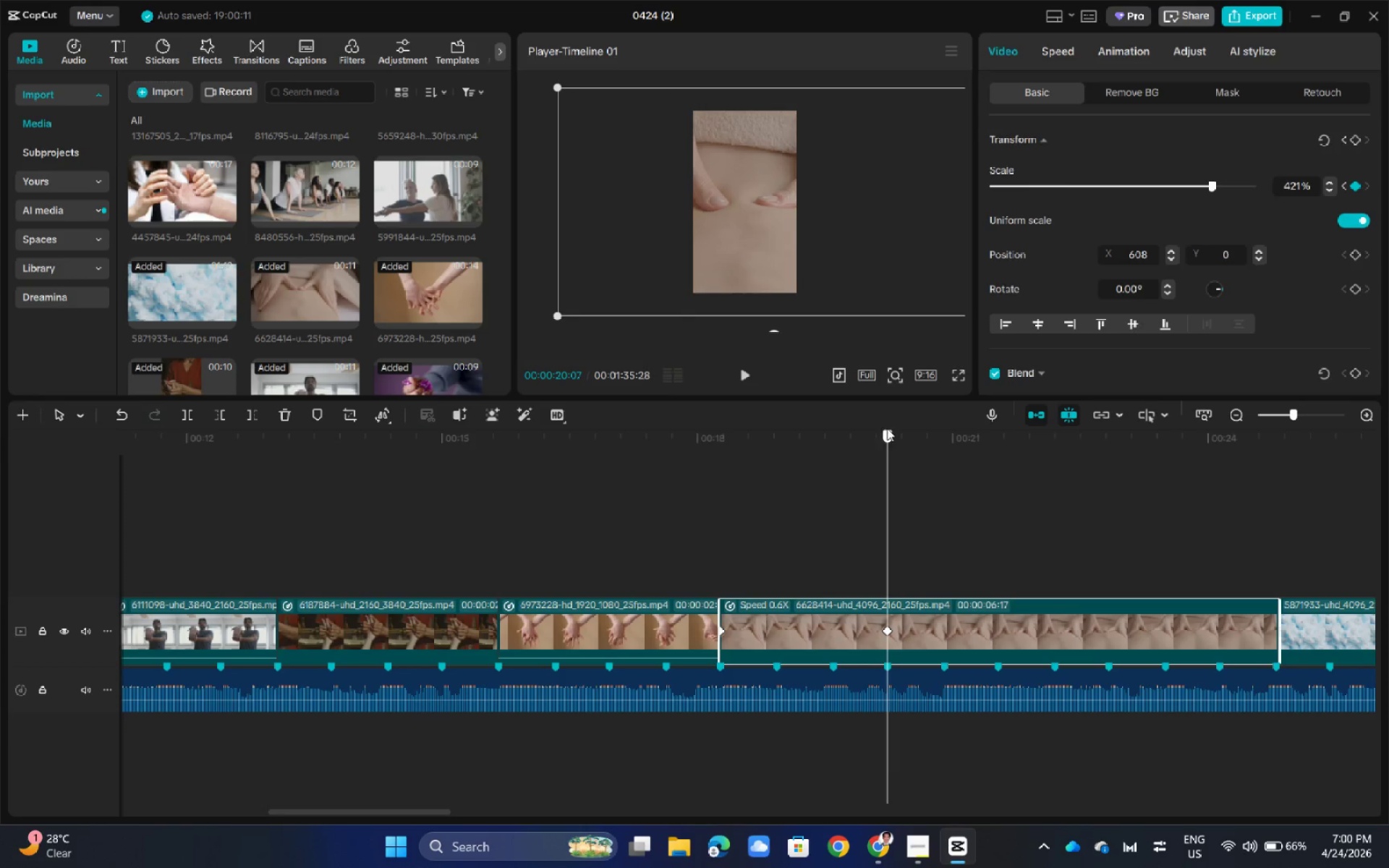 
left_click_drag(start_coordinate=[886, 428], to_coordinate=[720, 459])
 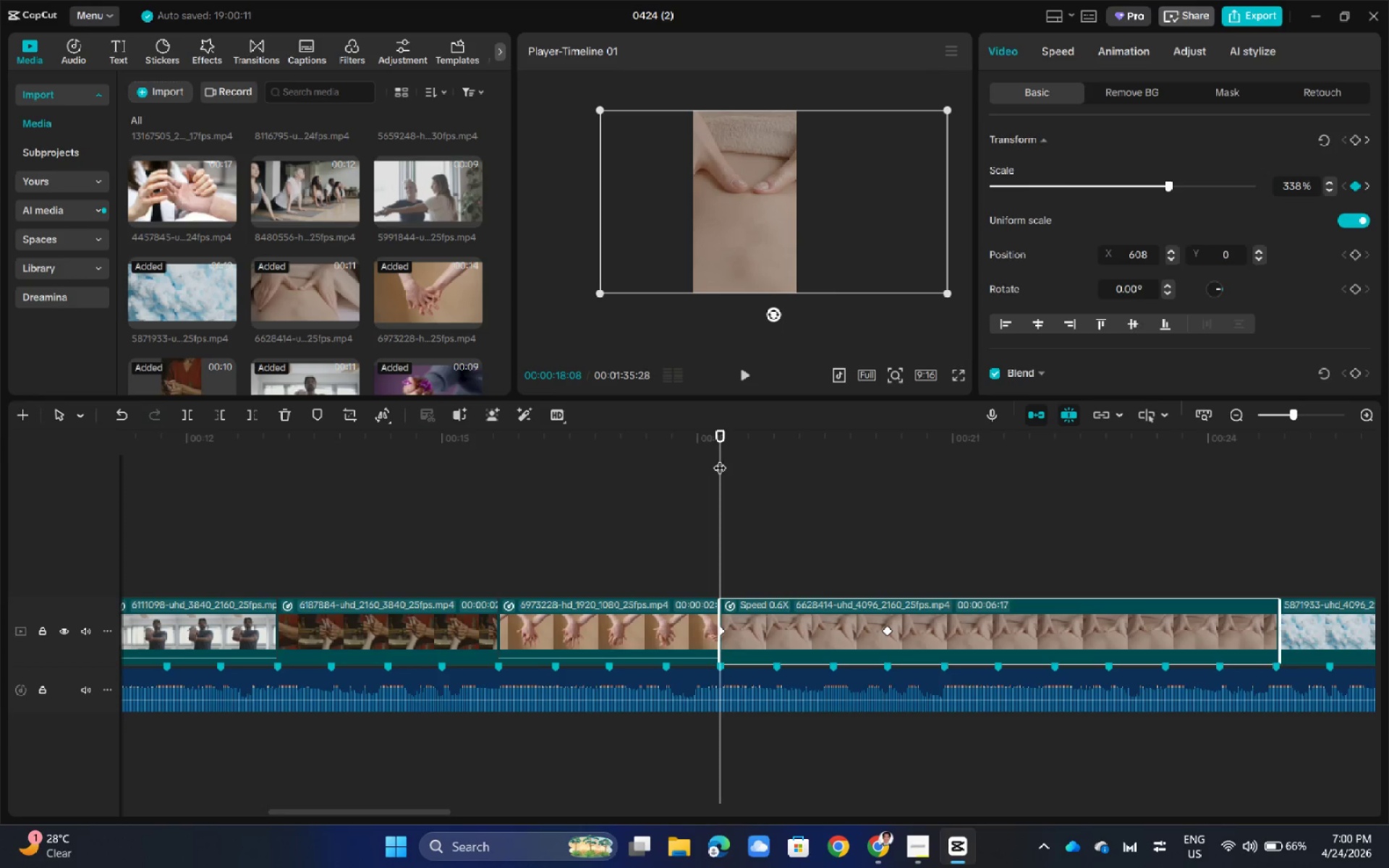 
key(Space)
 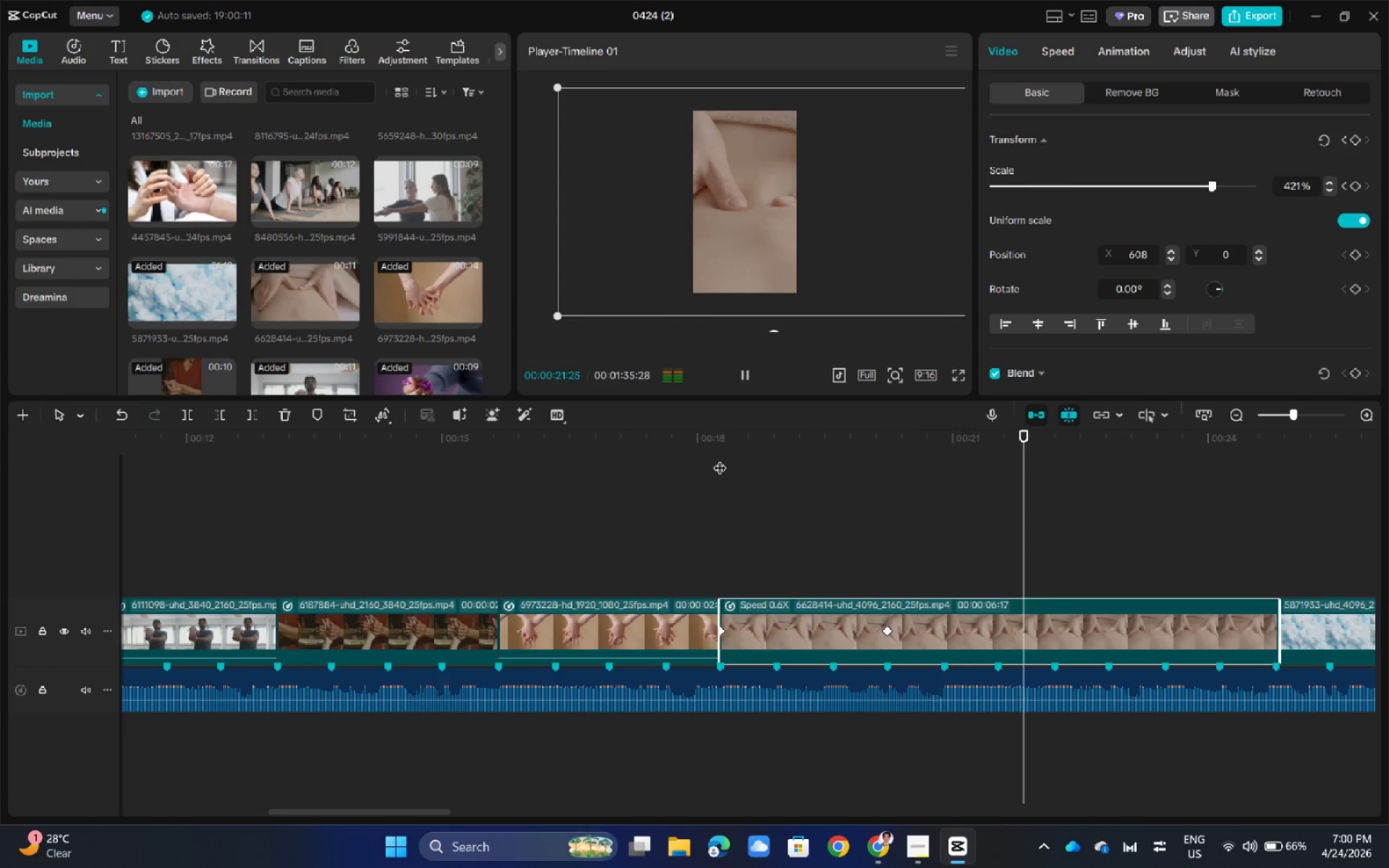 
wait(8.69)
 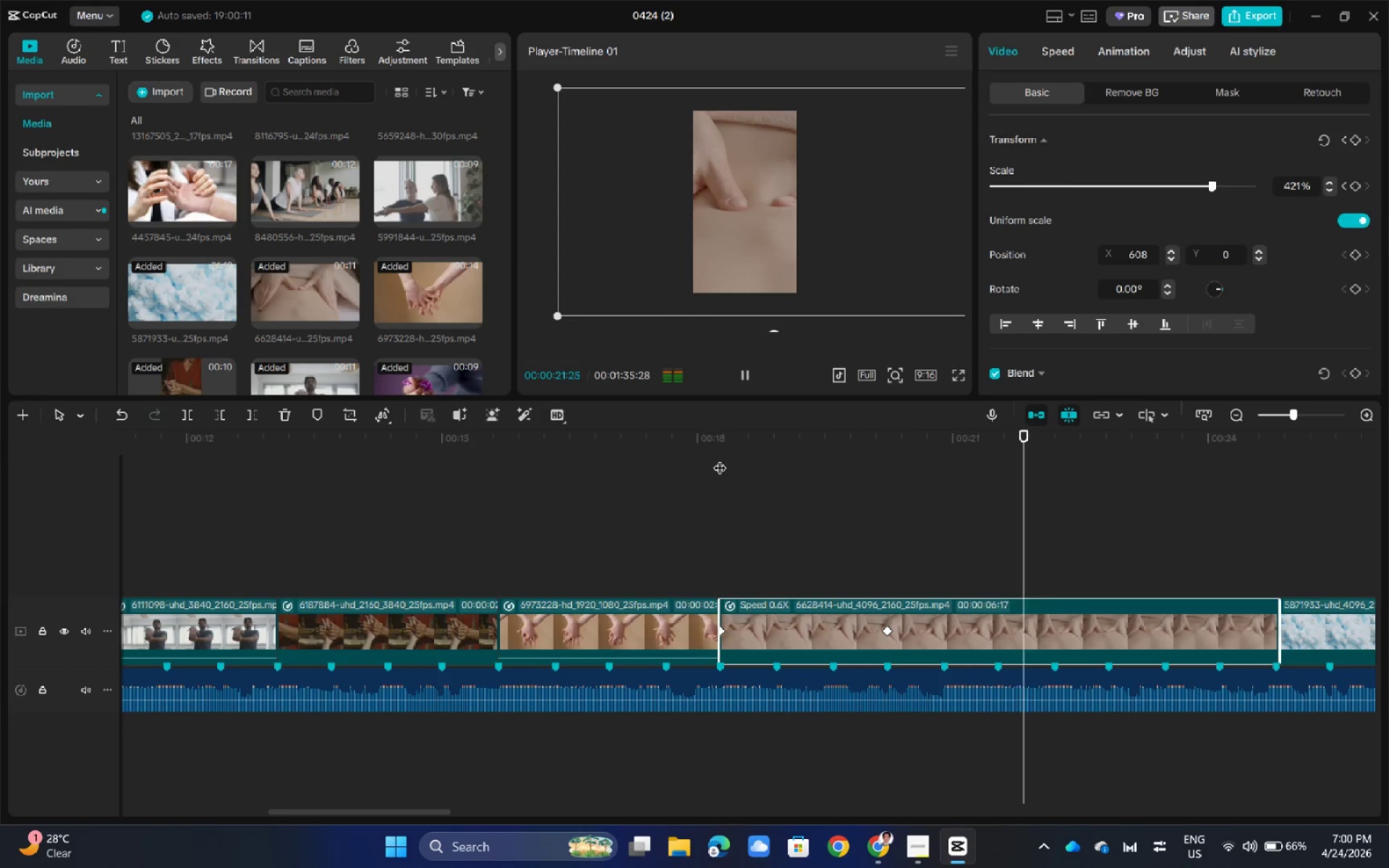 
key(Space)
 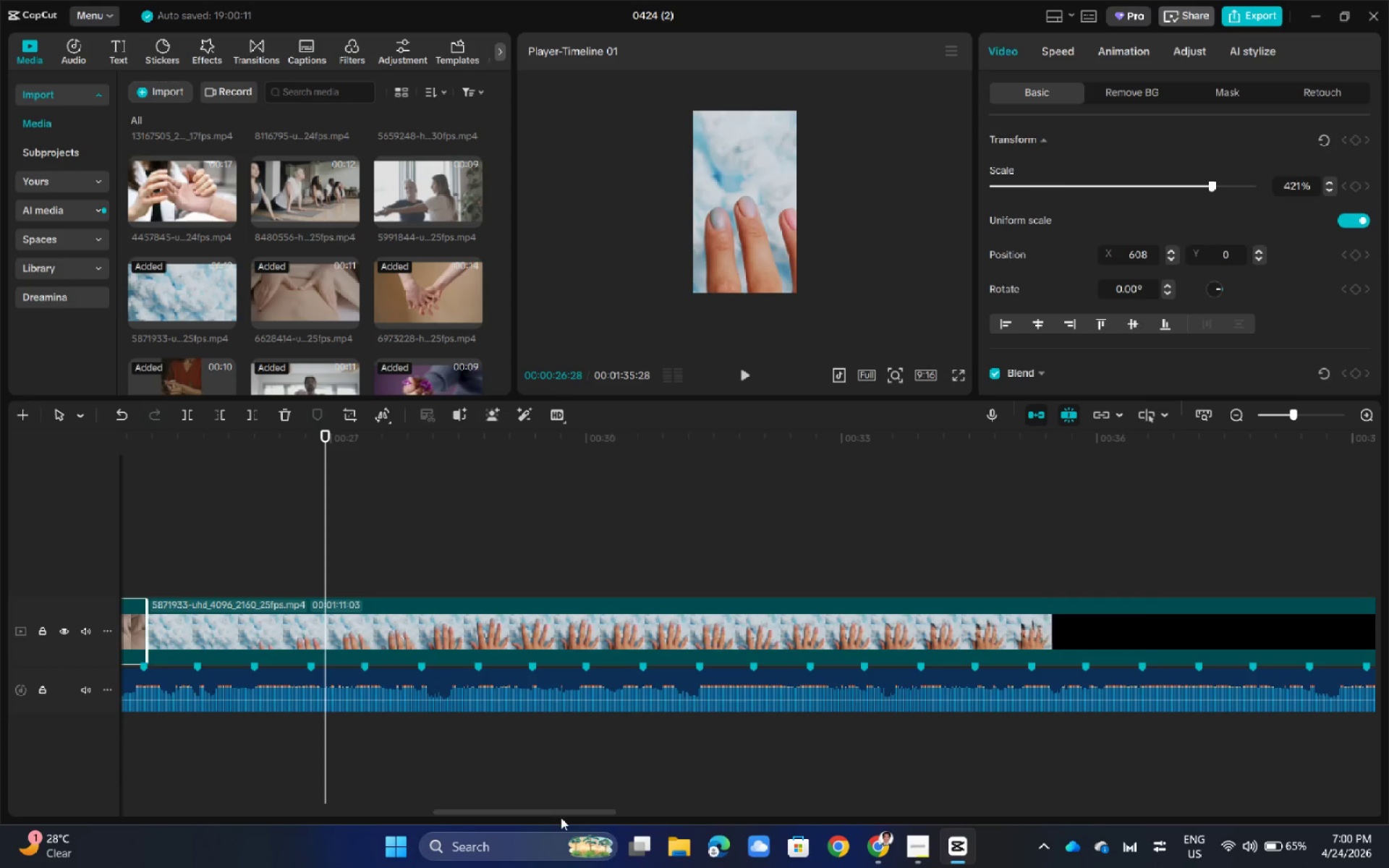 
left_click_drag(start_coordinate=[563, 814], to_coordinate=[448, 808])
 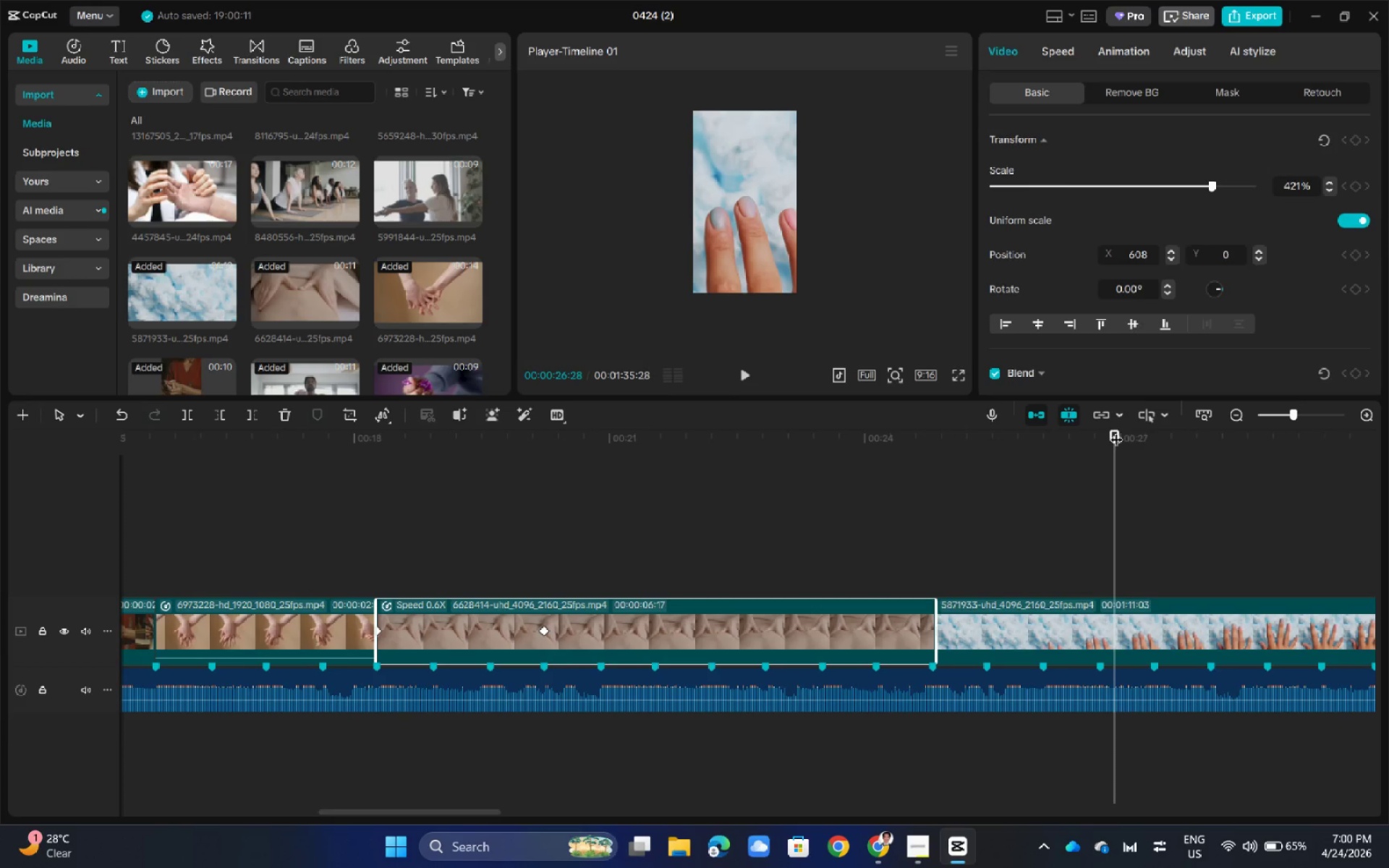 
left_click_drag(start_coordinate=[1116, 433], to_coordinate=[541, 529])
 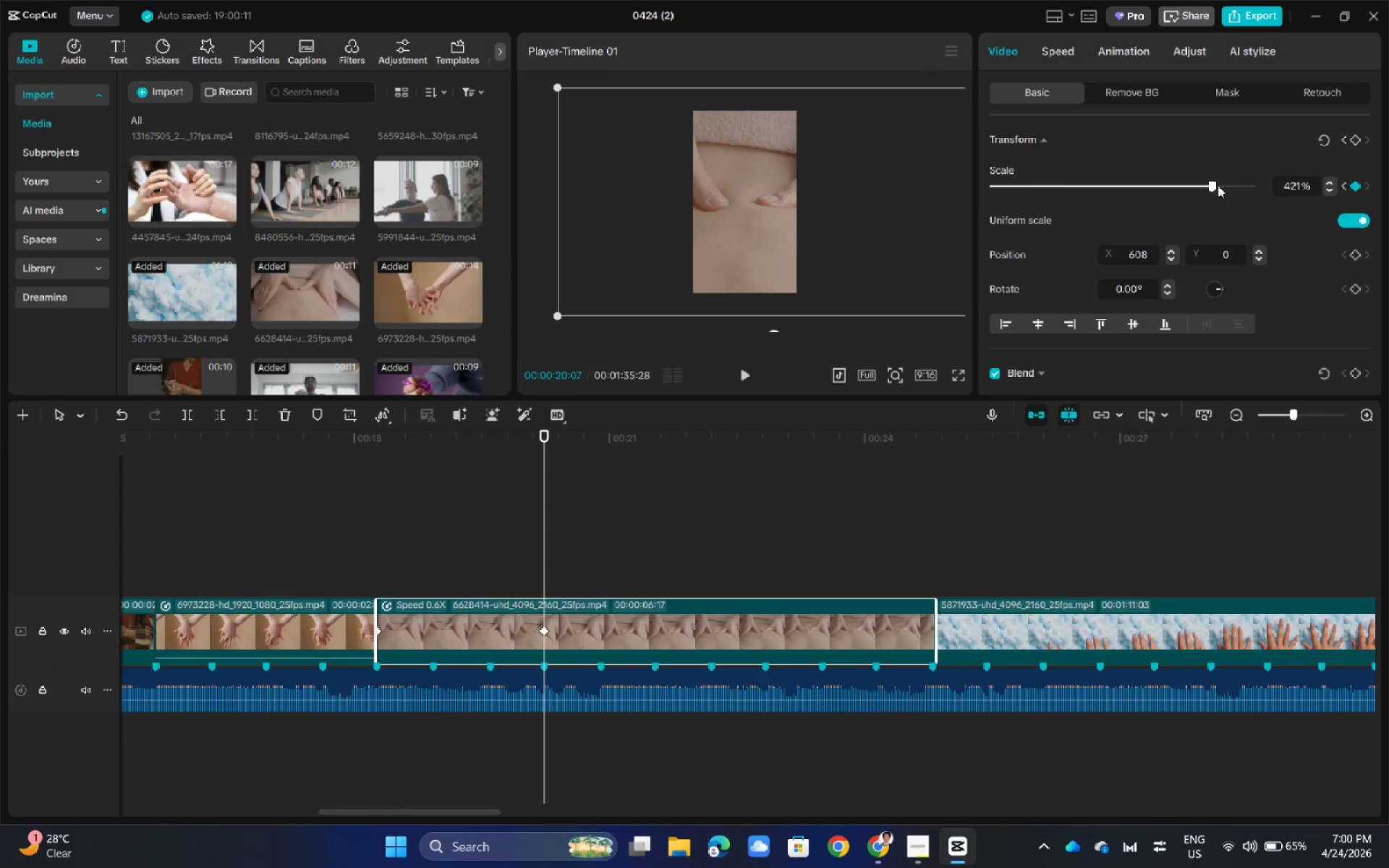 
left_click_drag(start_coordinate=[1216, 185], to_coordinate=[1181, 186])
 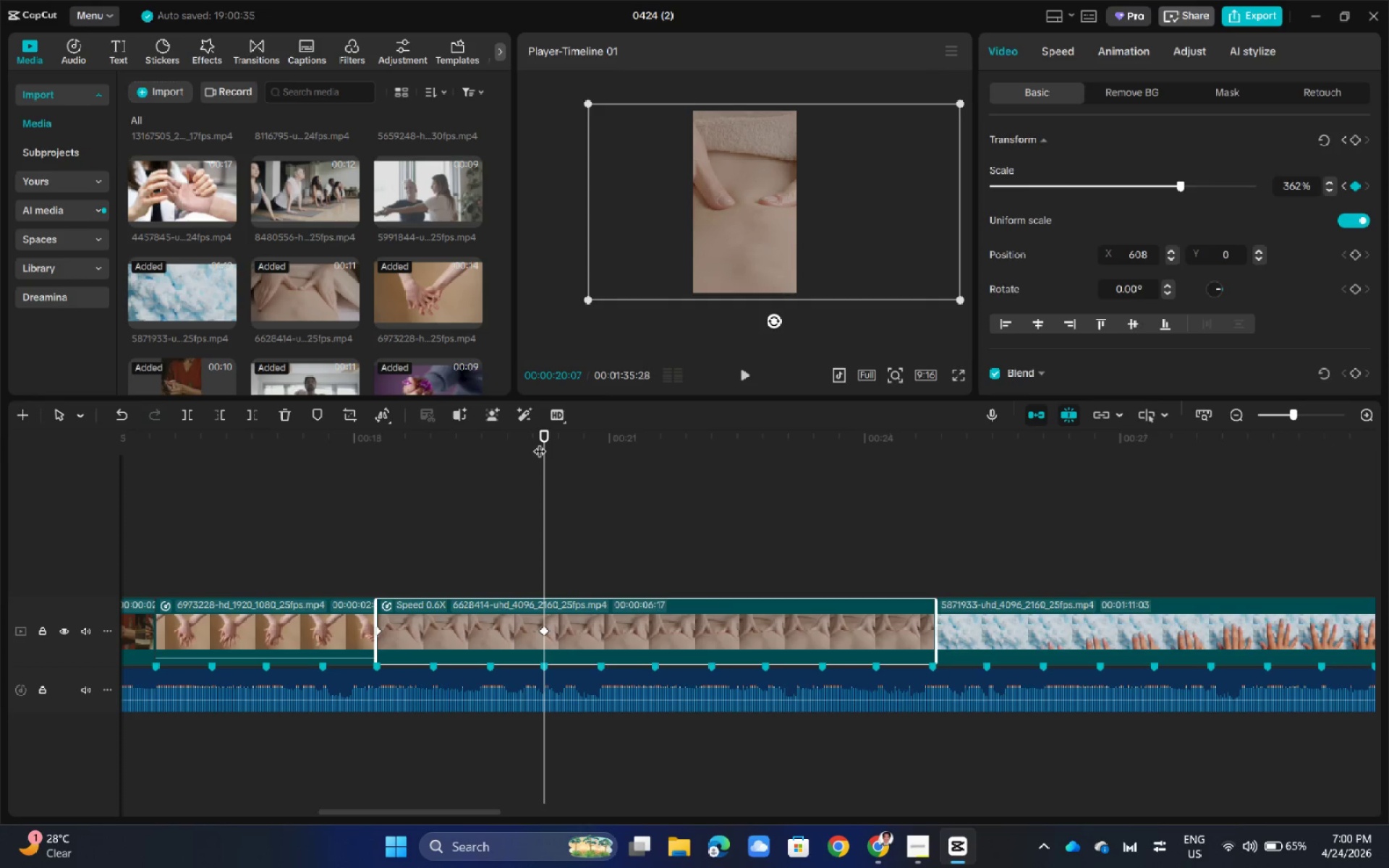 
left_click_drag(start_coordinate=[545, 434], to_coordinate=[377, 495])
 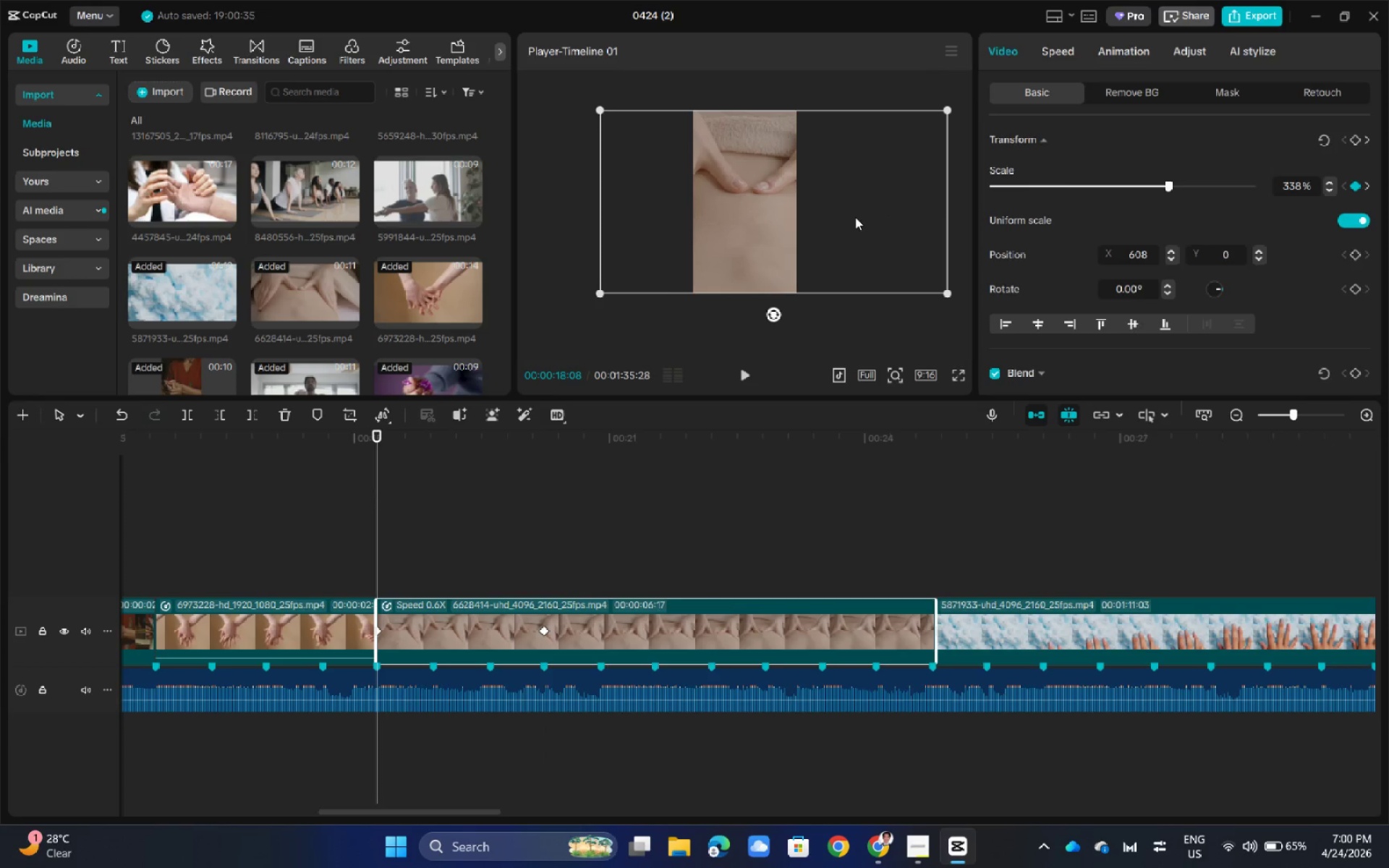 
left_click([855, 217])
 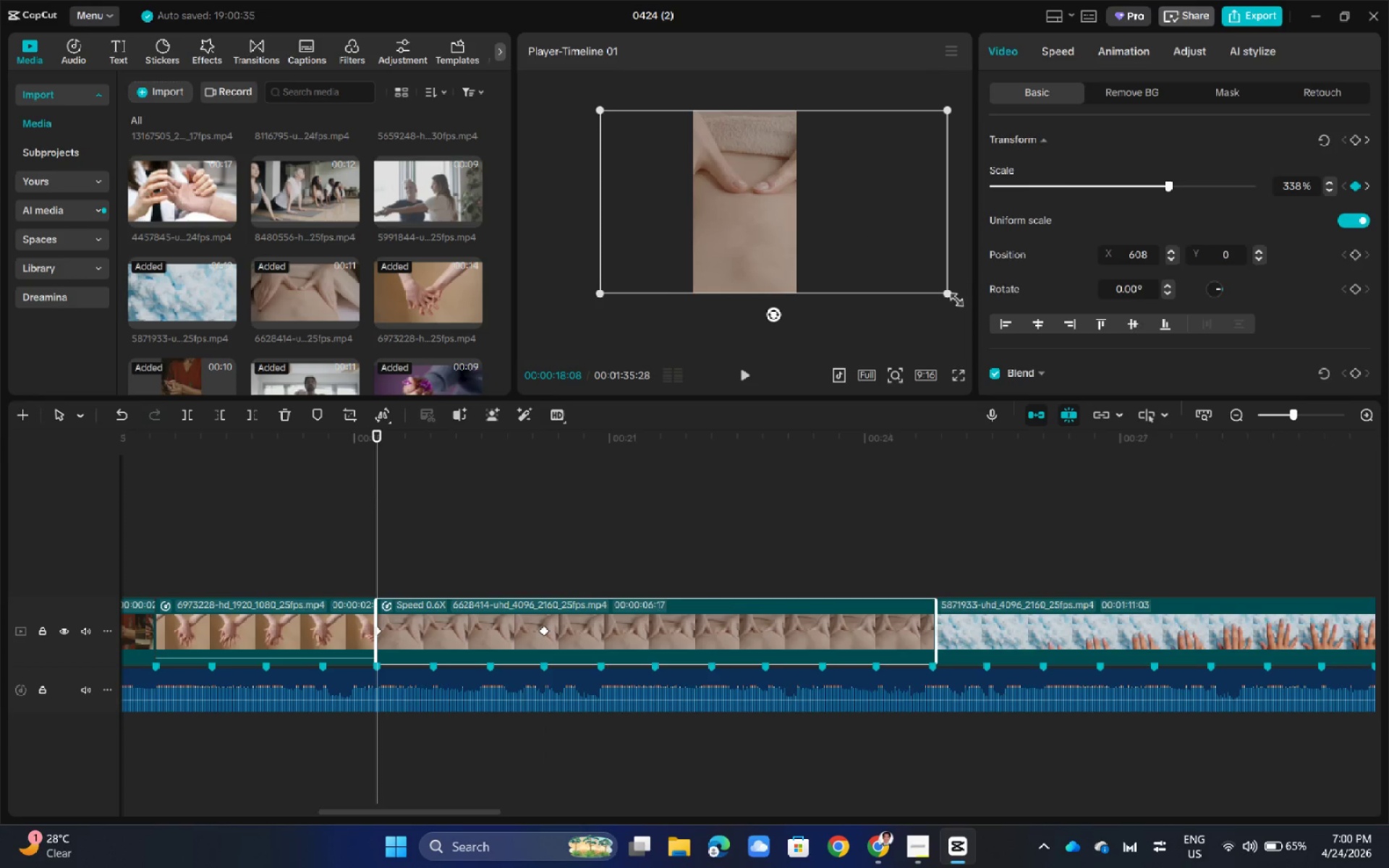 
left_click_drag(start_coordinate=[952, 297], to_coordinate=[932, 328])
 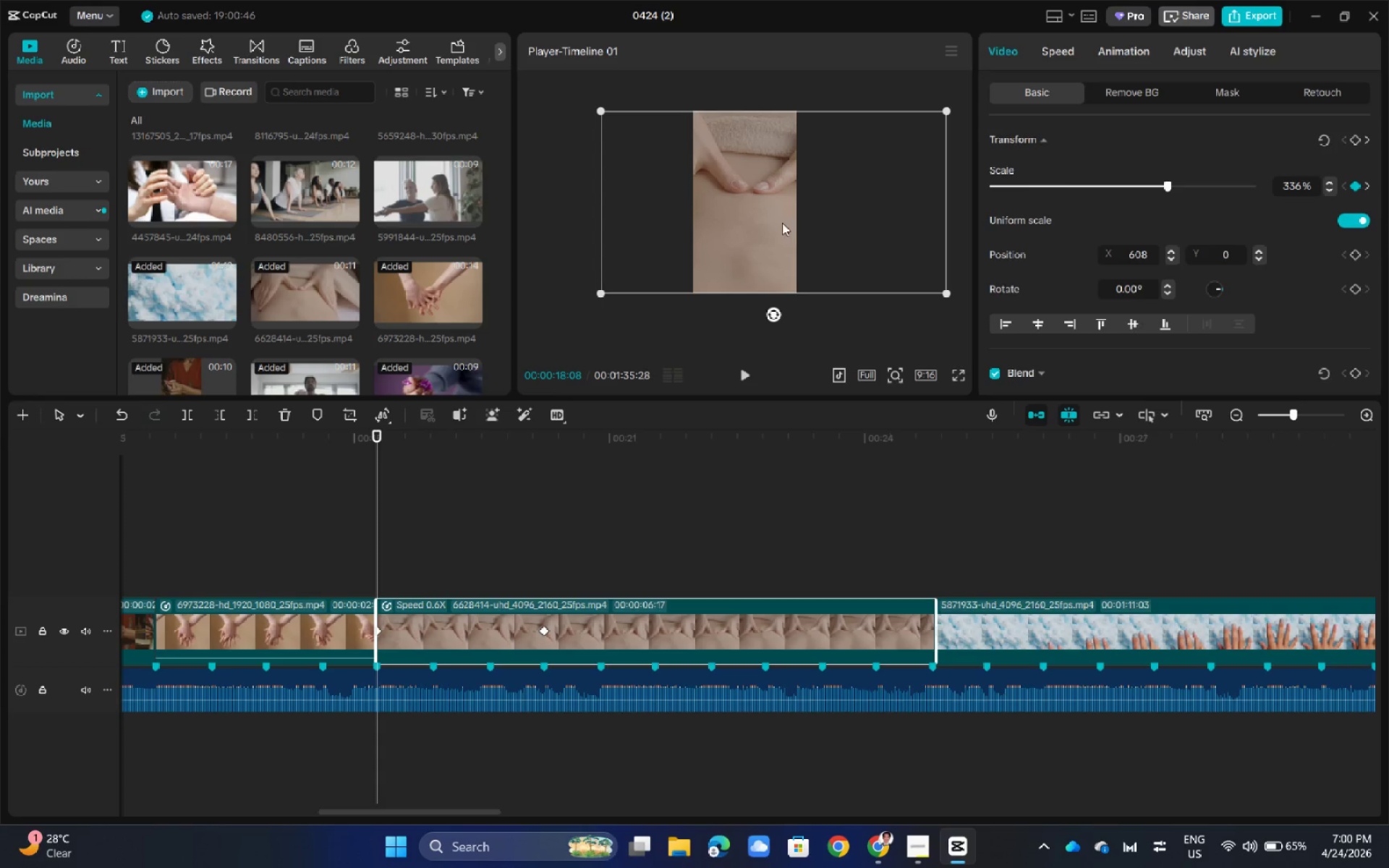 
left_click_drag(start_coordinate=[781, 223], to_coordinate=[772, 222])
 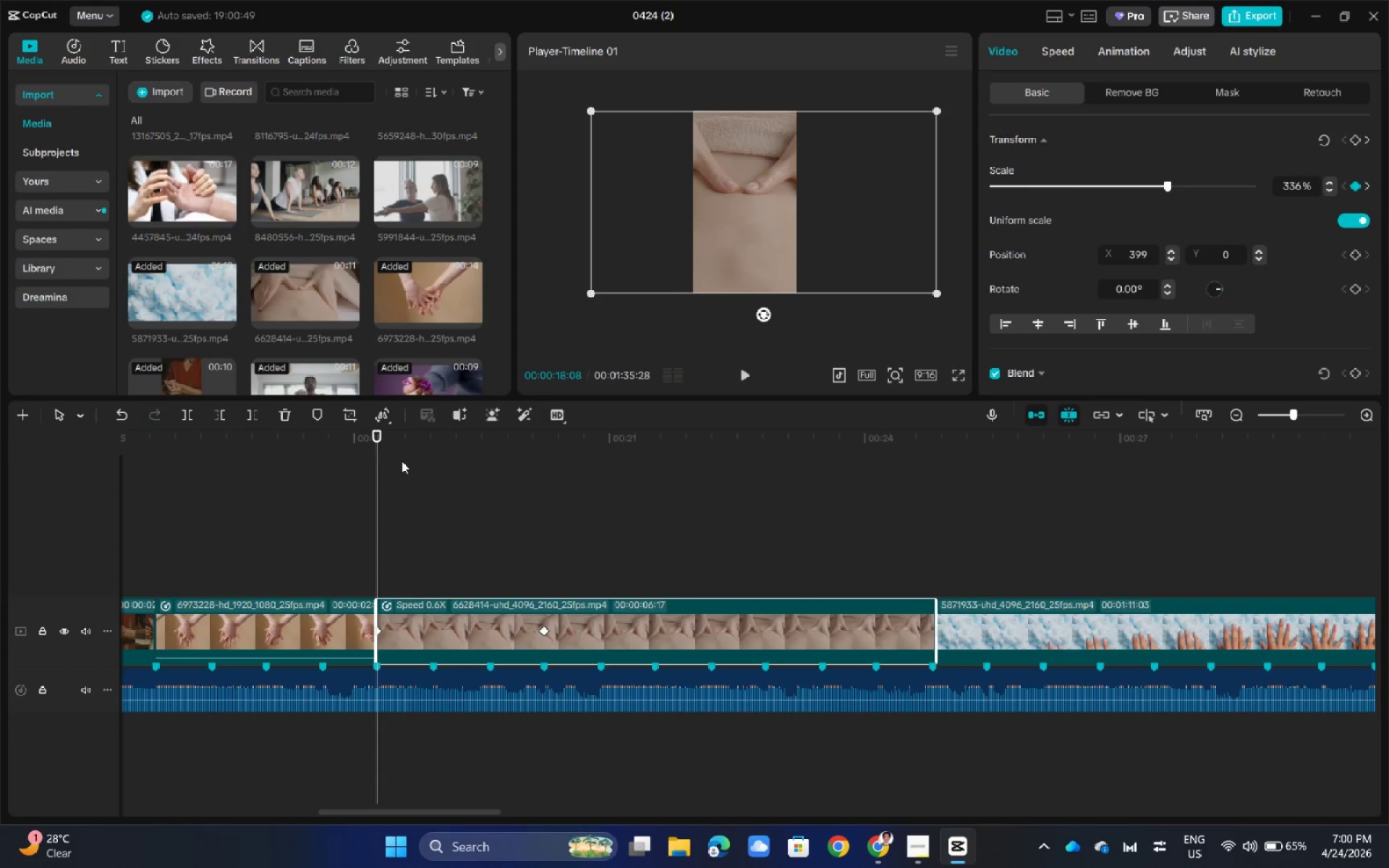 
left_click_drag(start_coordinate=[378, 435], to_coordinate=[545, 506])
 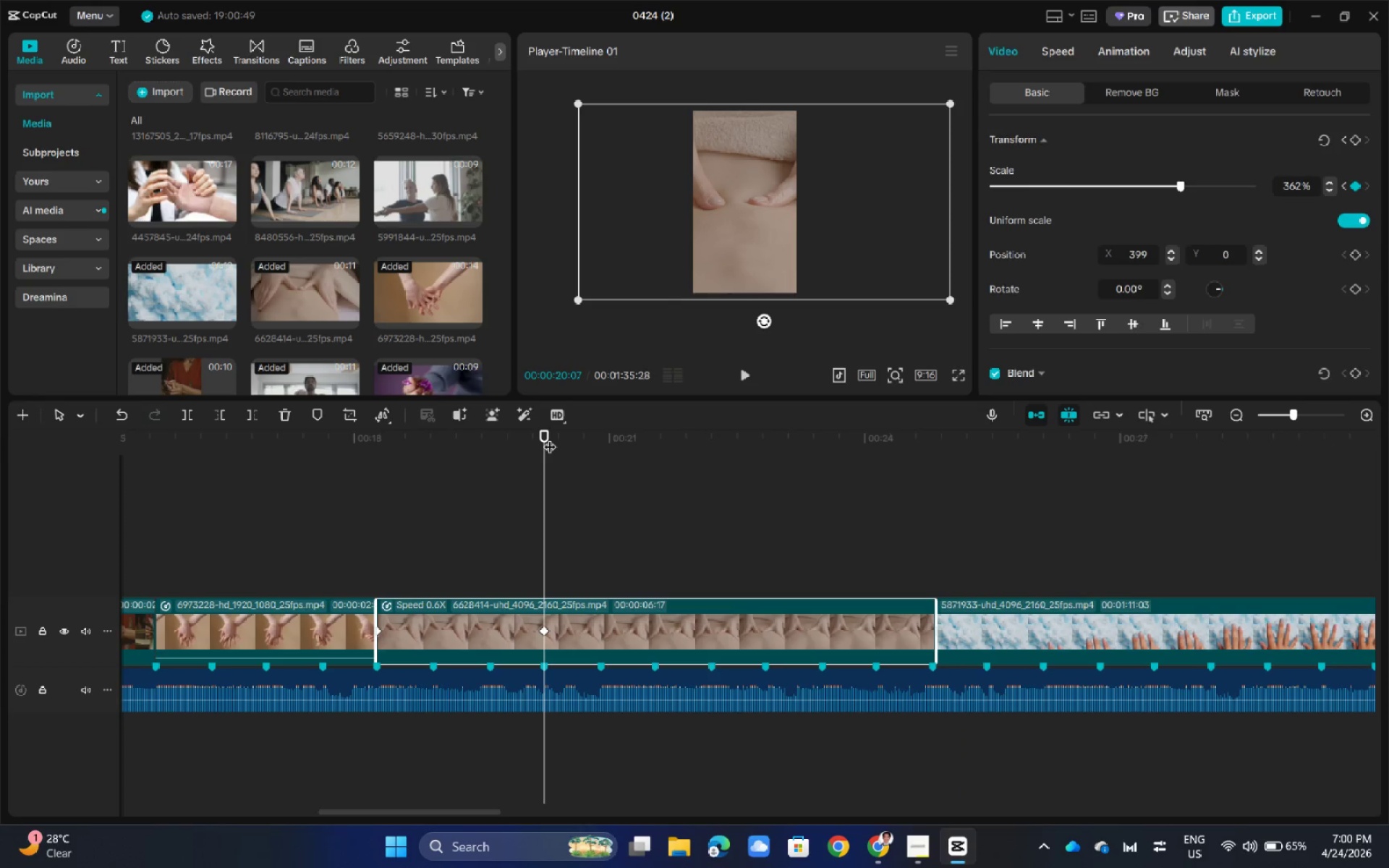 
left_click_drag(start_coordinate=[545, 433], to_coordinate=[543, 506])
 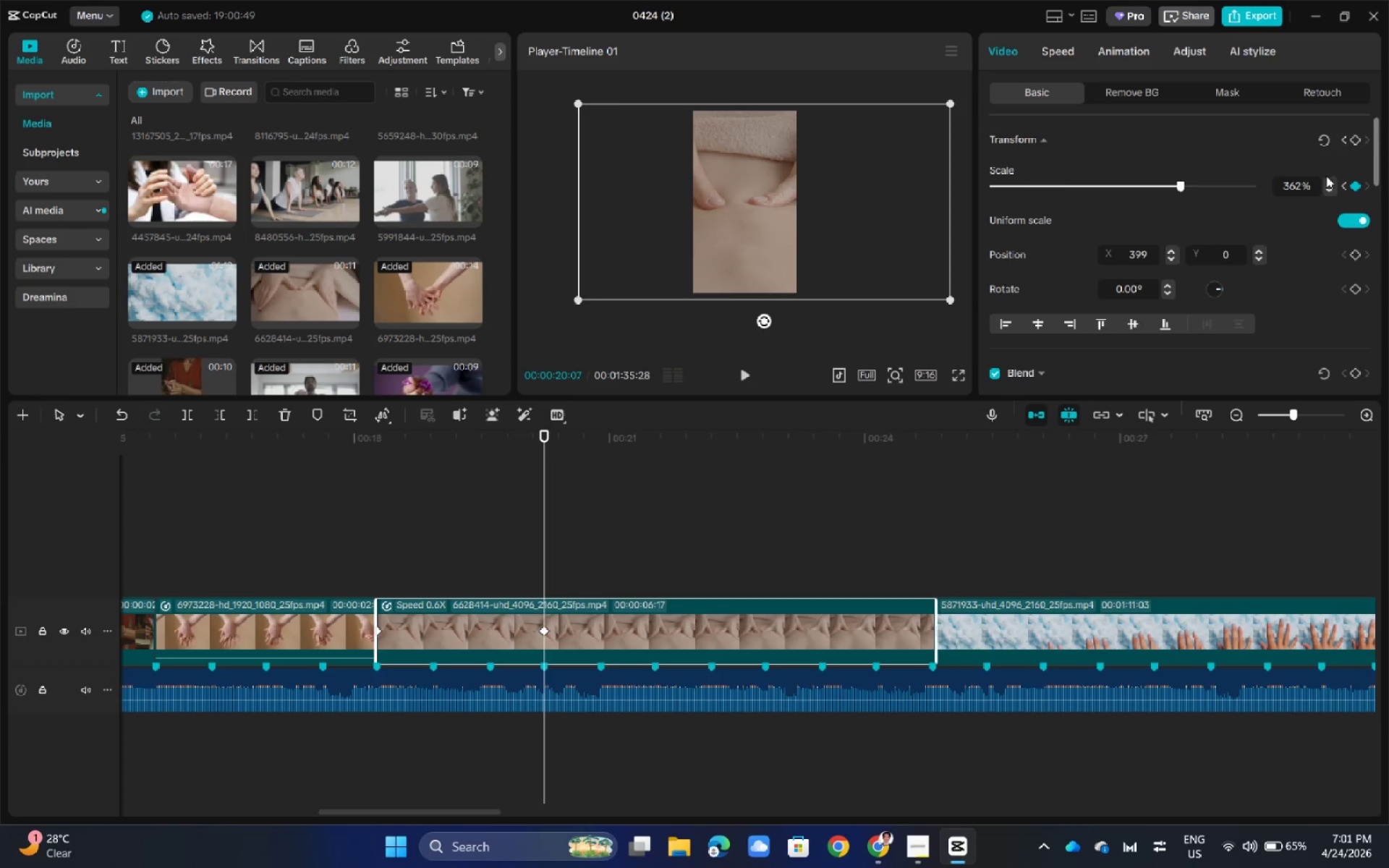 
double_click([1330, 179])
 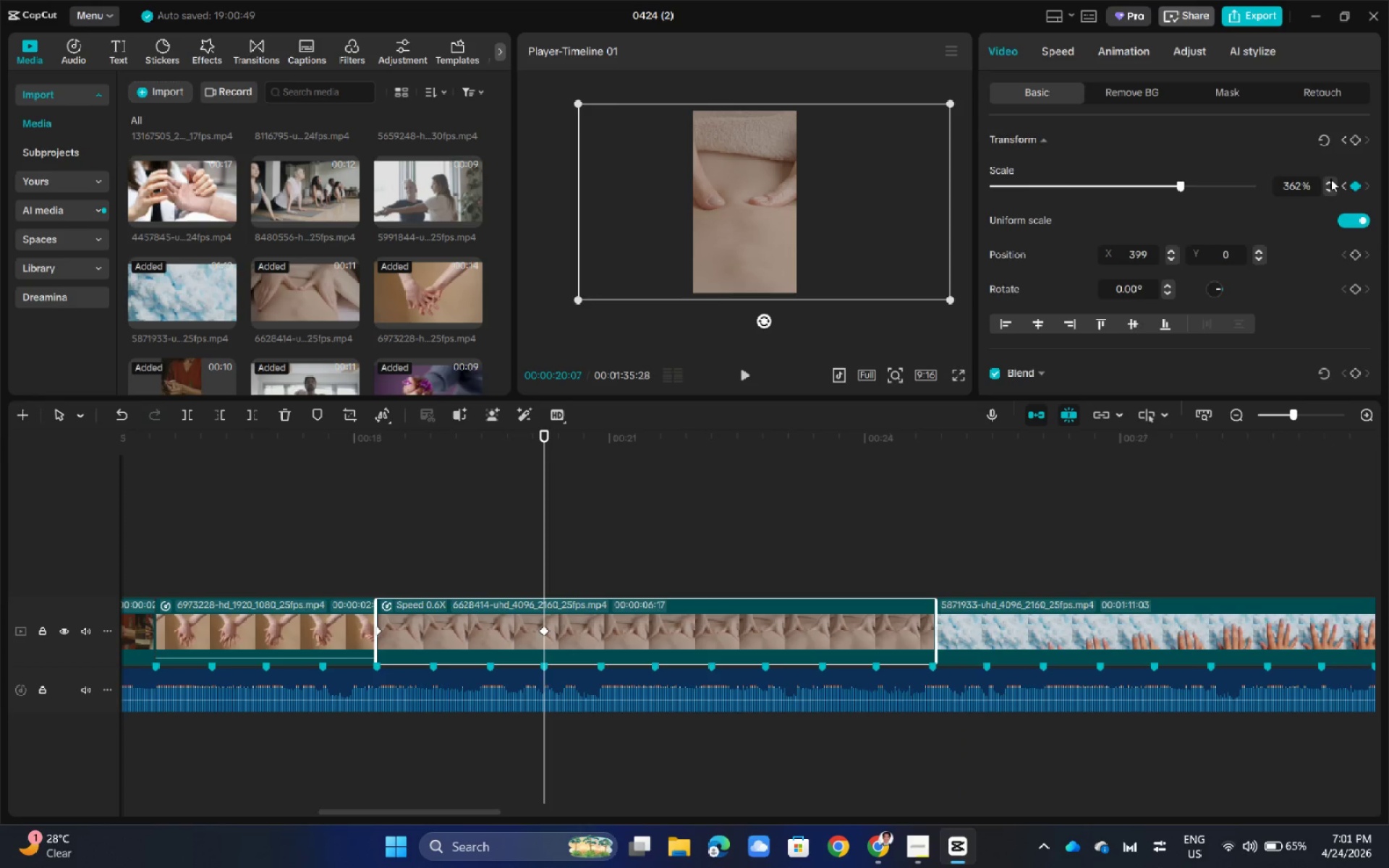 
triple_click([1330, 179])
 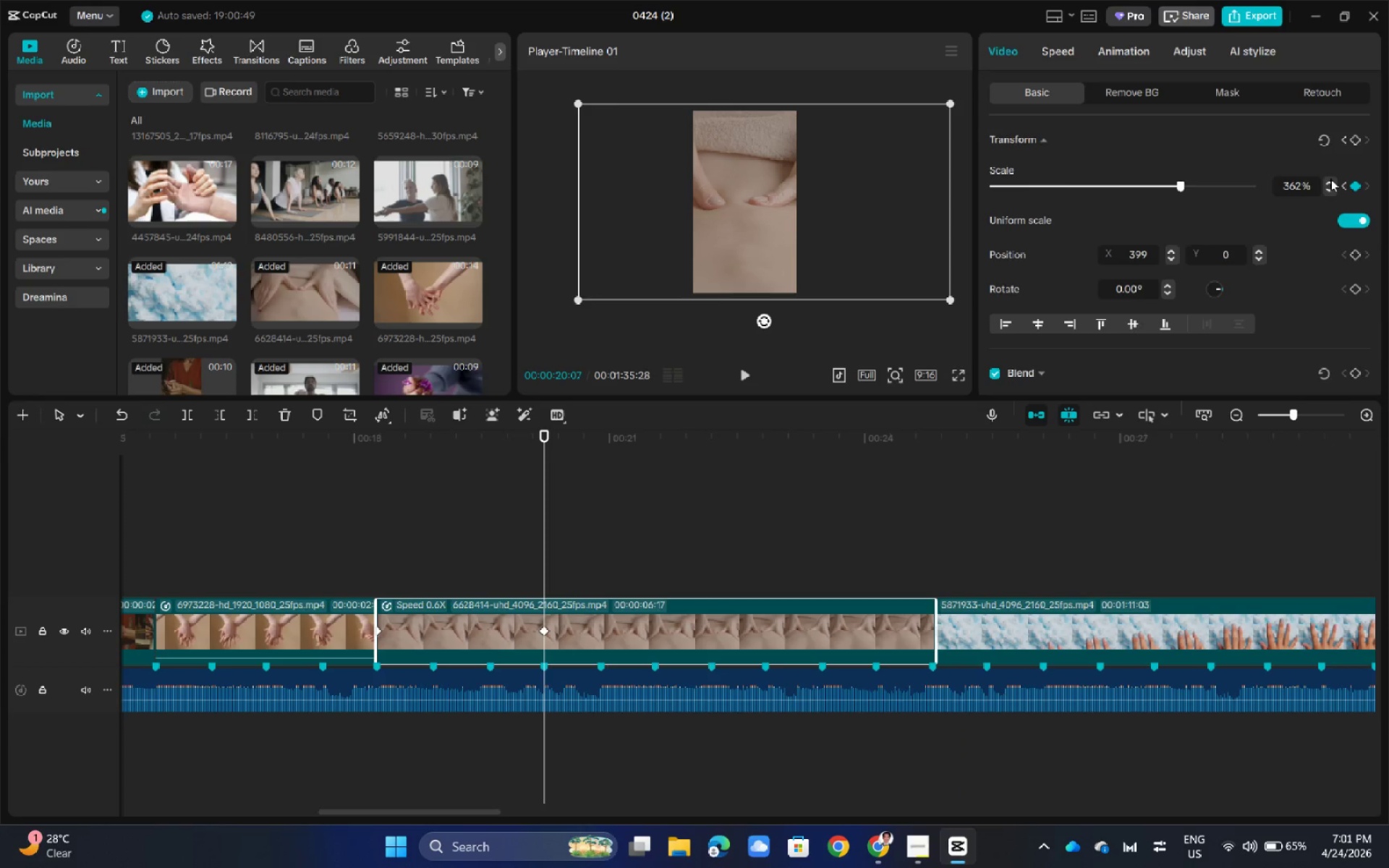 
triple_click([1330, 179])
 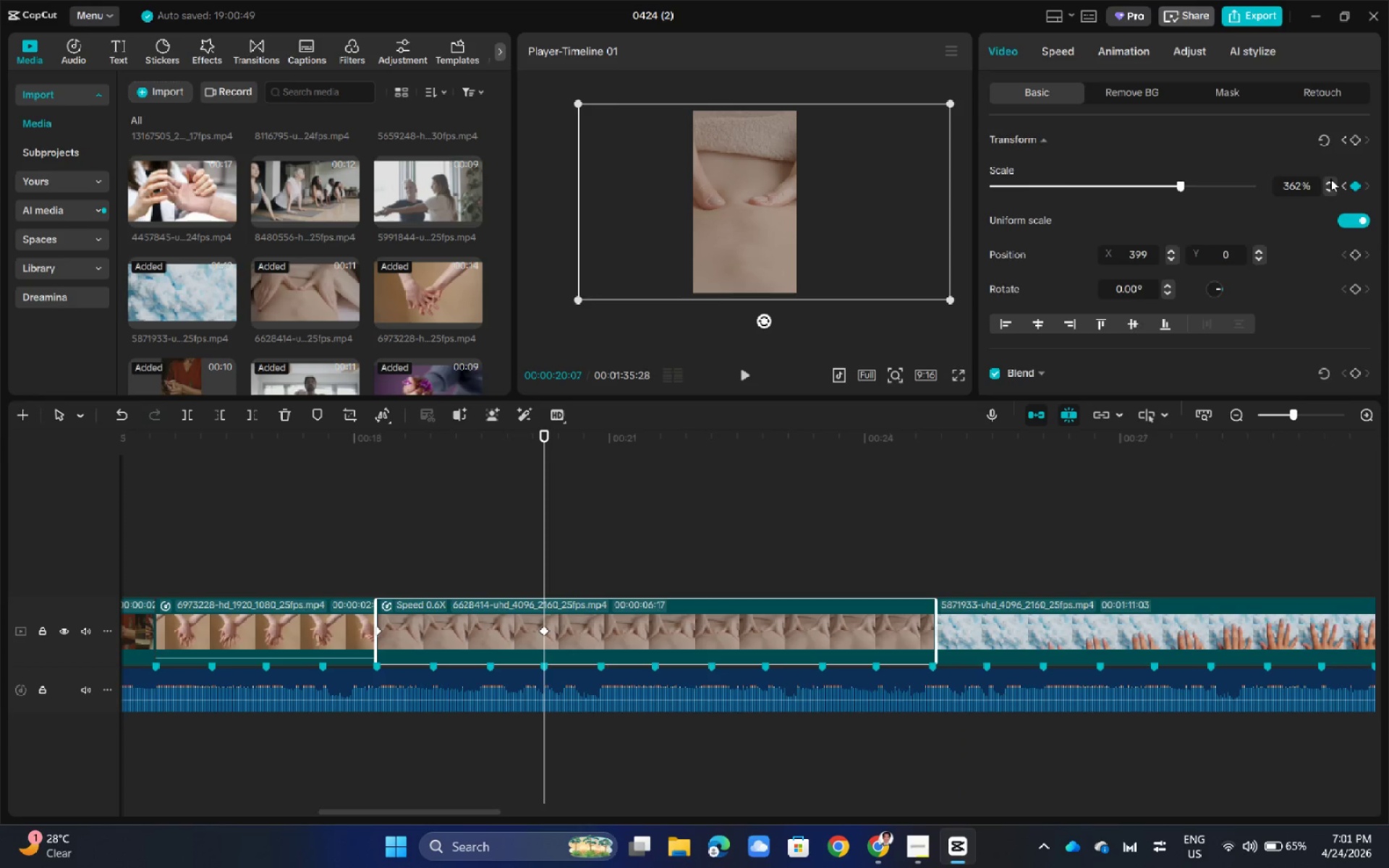 
triple_click([1330, 179])
 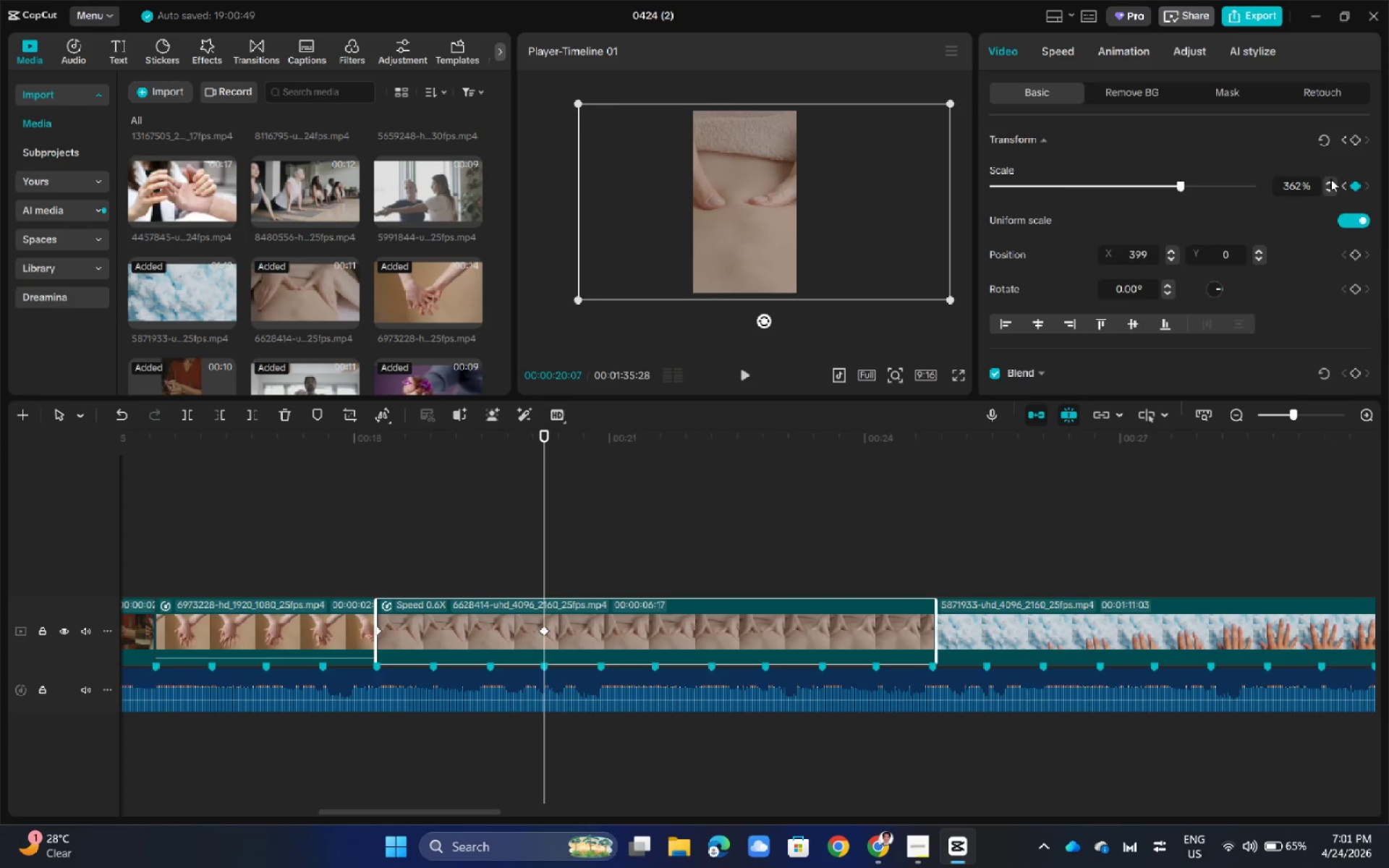 
triple_click([1330, 179])
 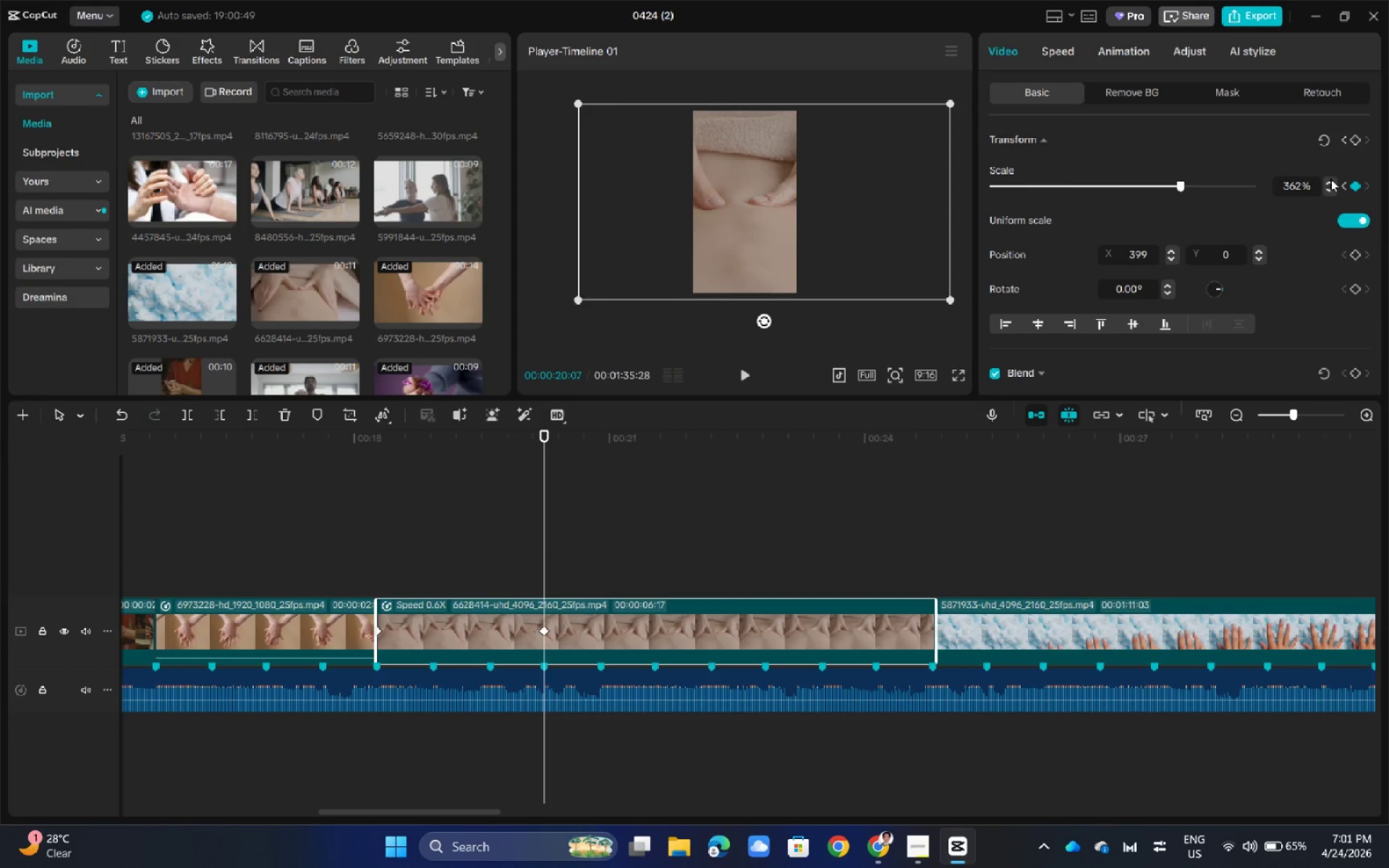 
triple_click([1330, 179])
 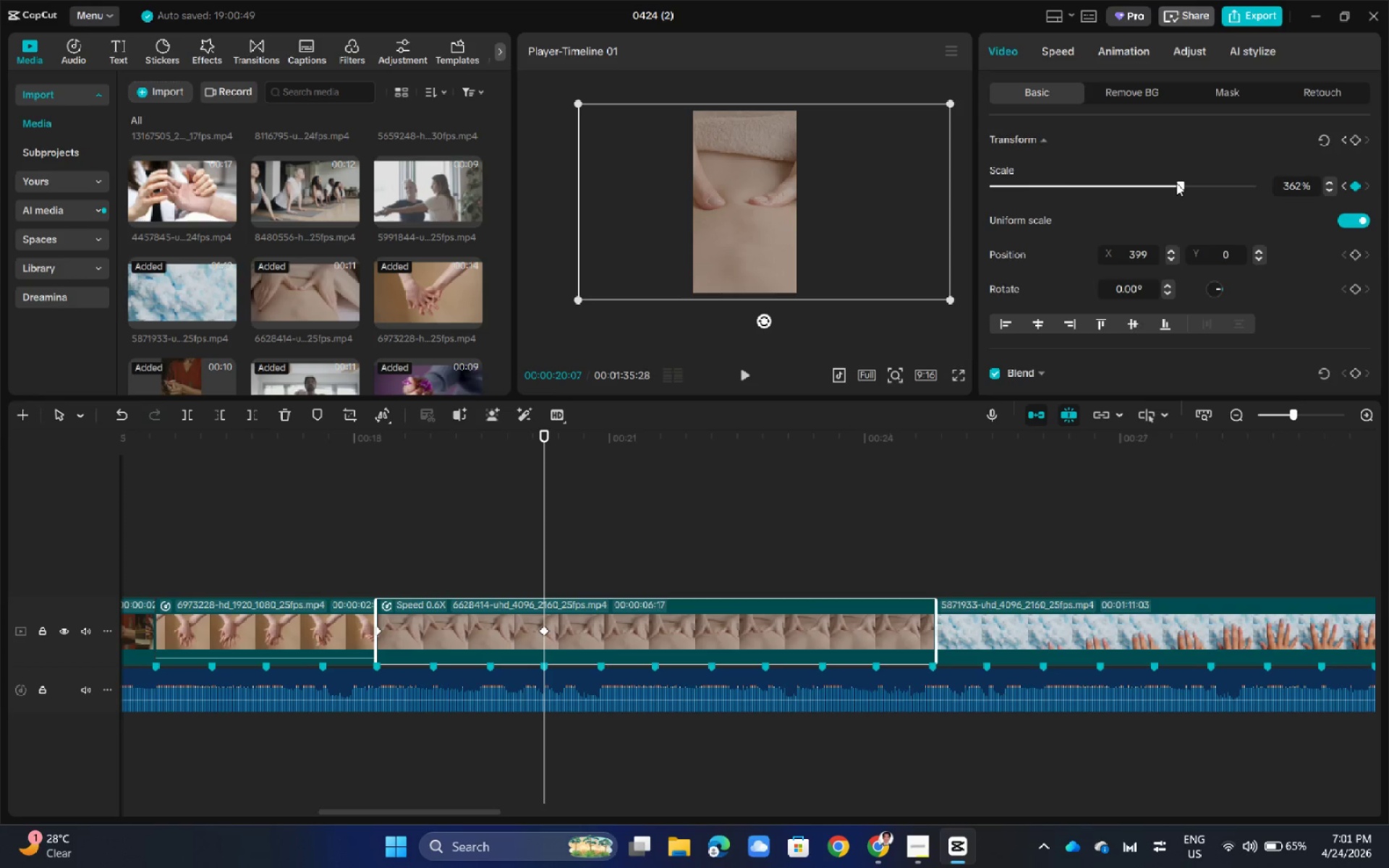 
left_click_drag(start_coordinate=[1176, 183], to_coordinate=[1205, 183])
 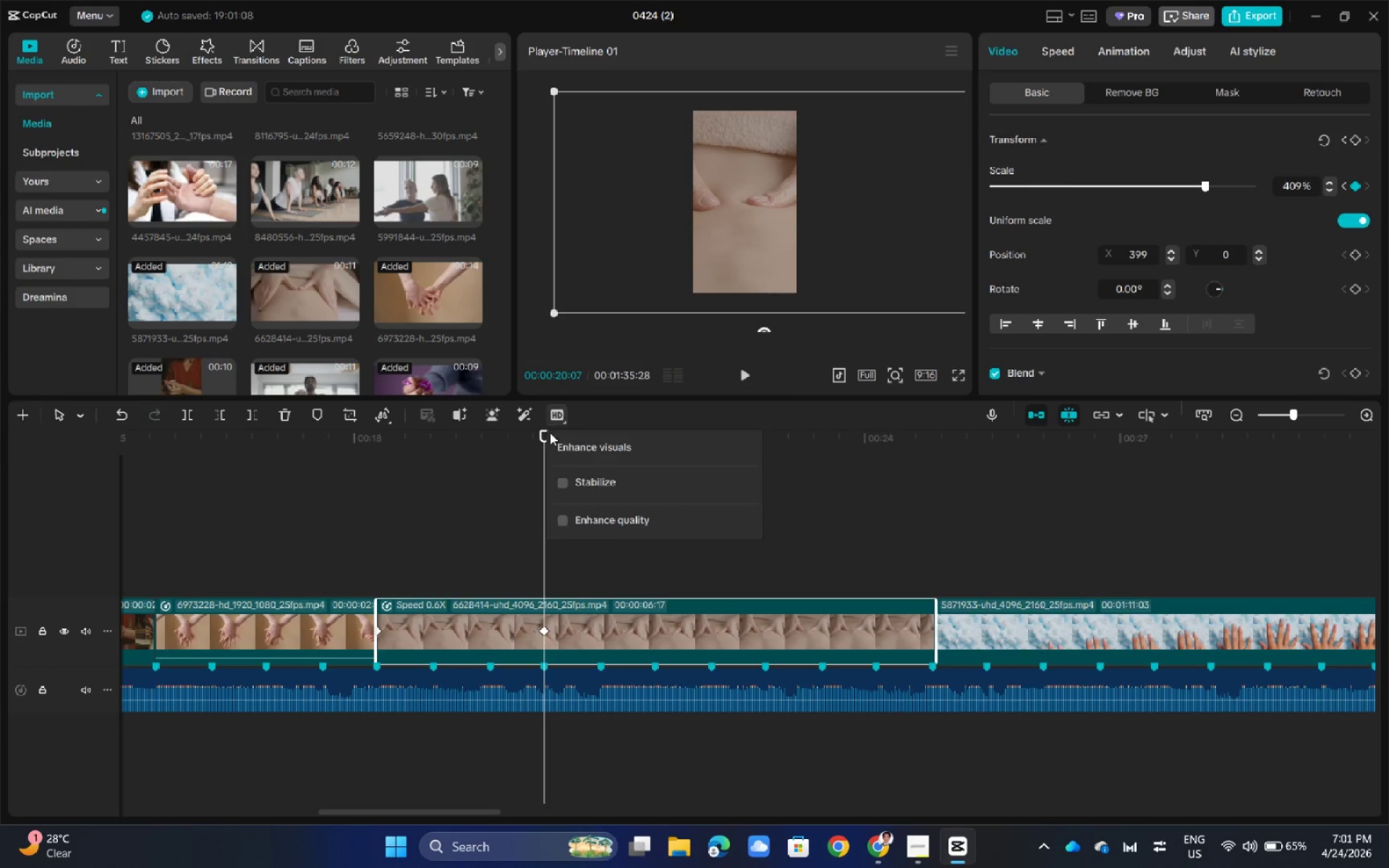 
left_click_drag(start_coordinate=[543, 433], to_coordinate=[377, 461])
 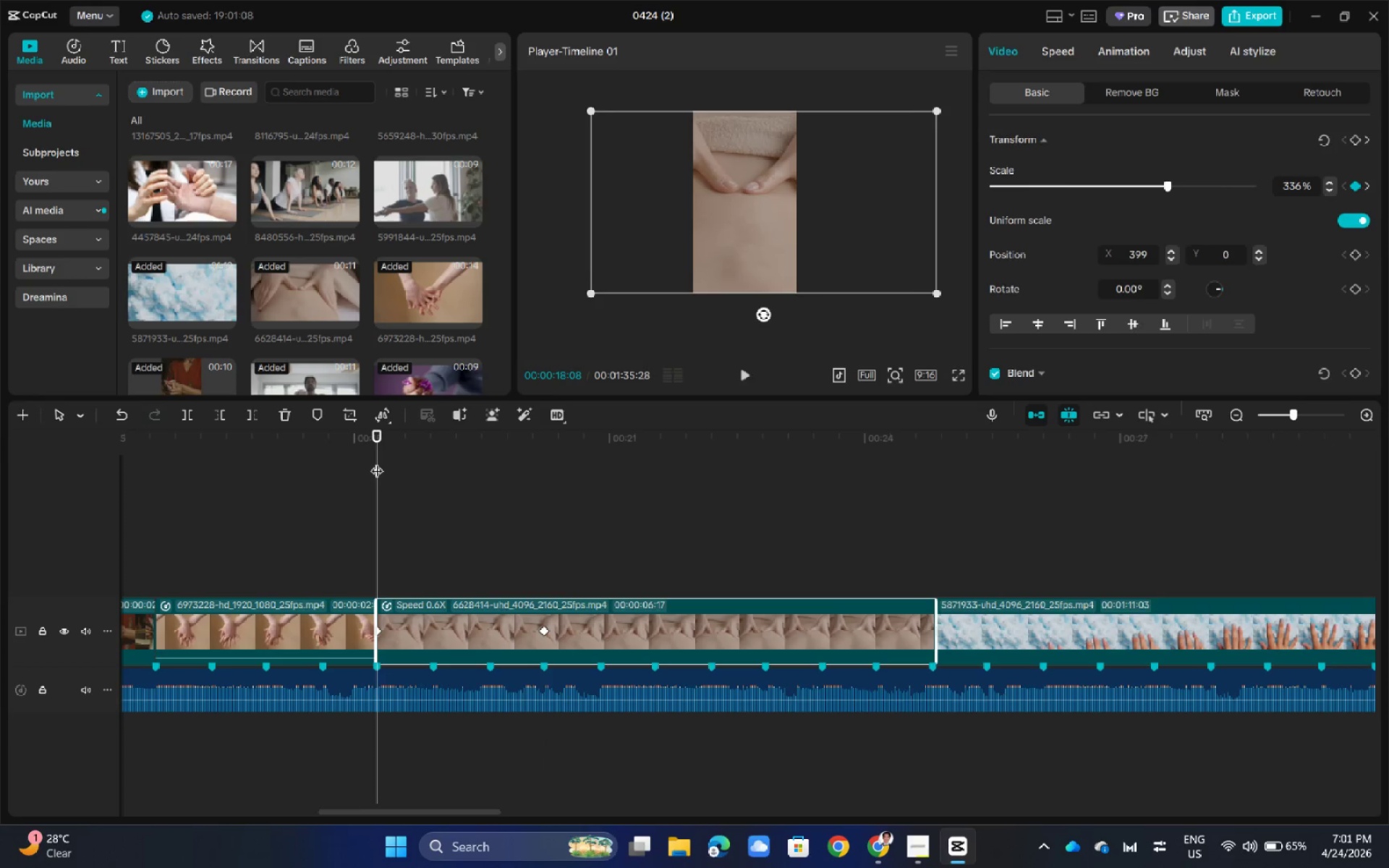 
key(Space)
 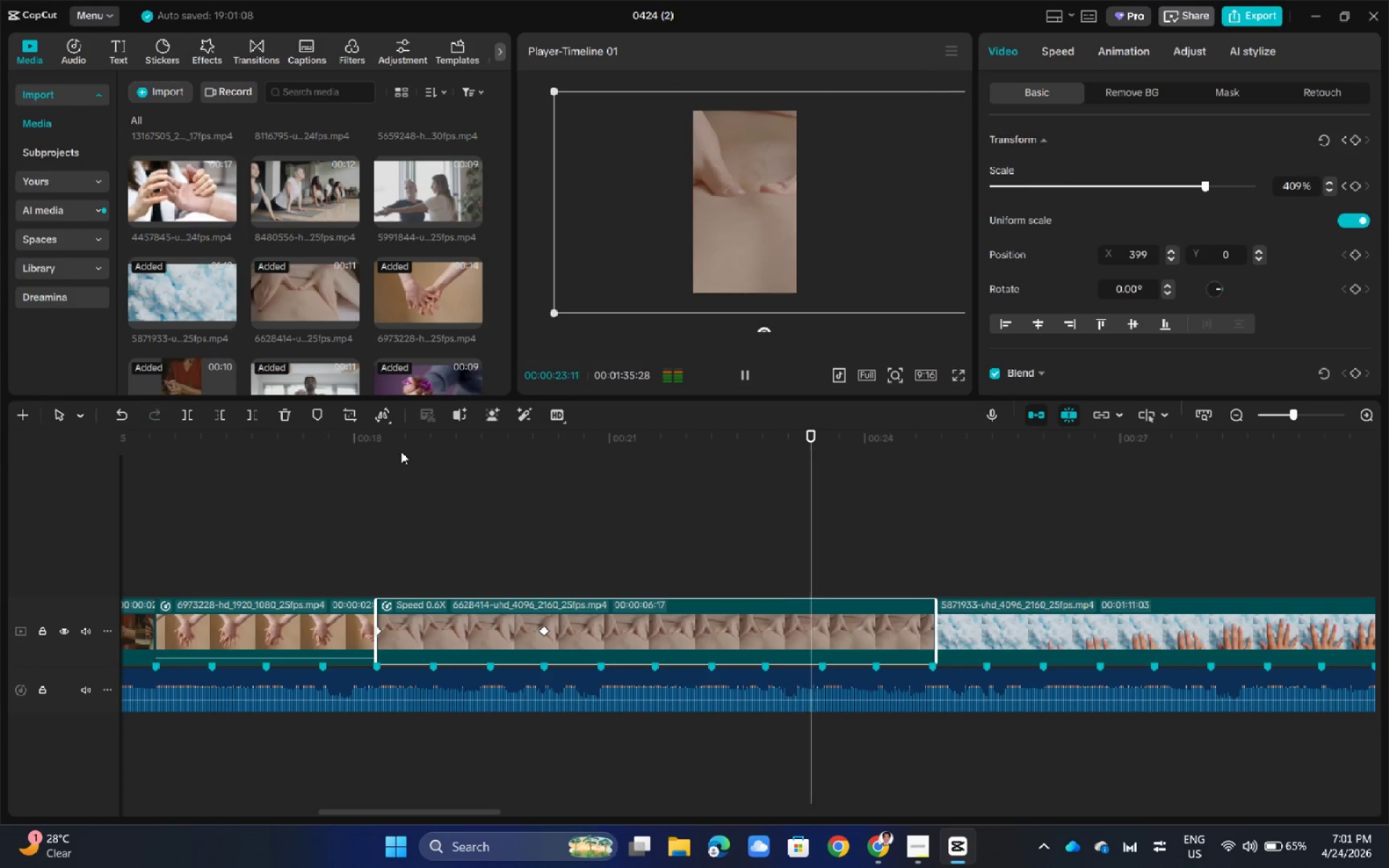 
wait(6.92)
 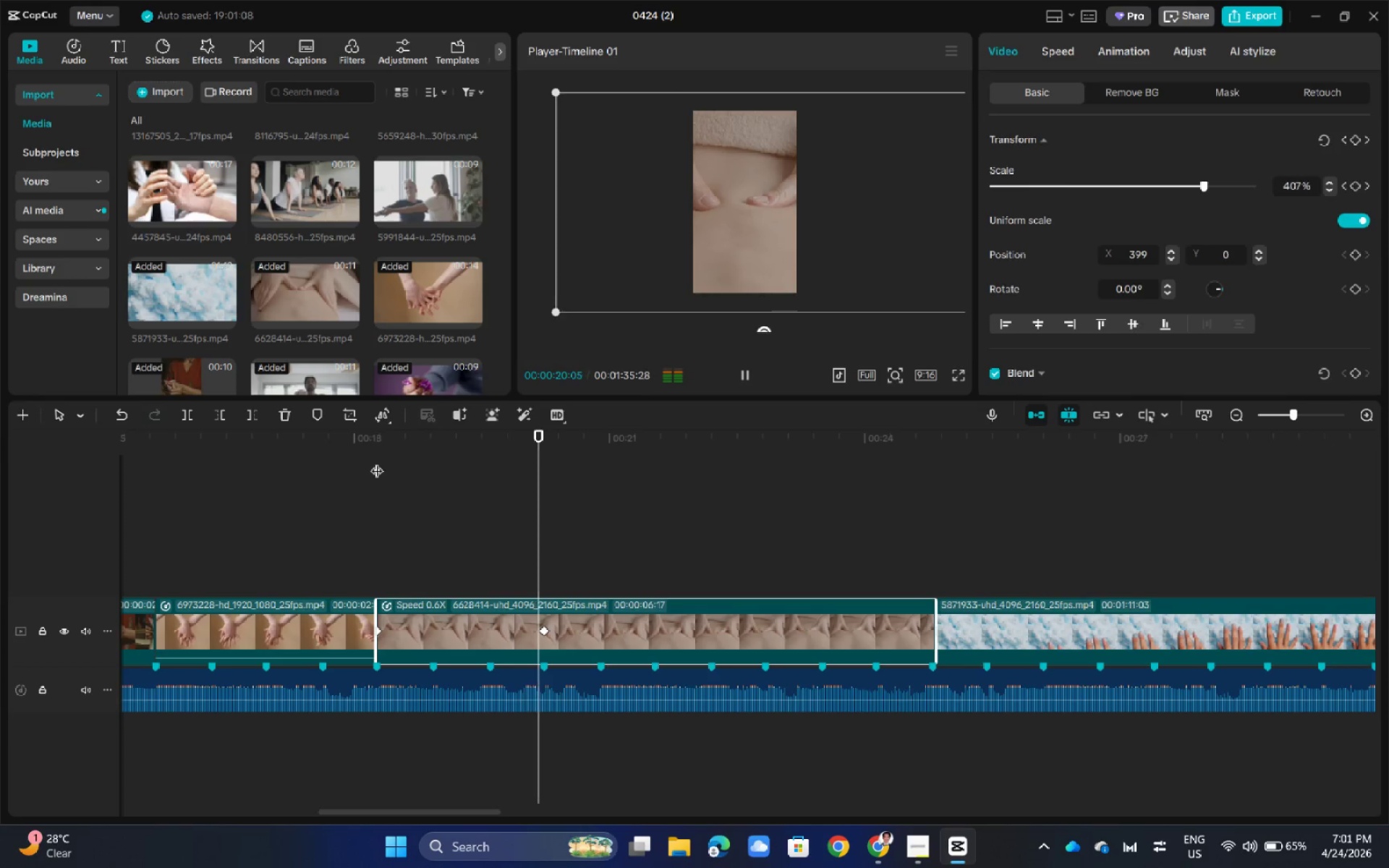 
key(Space)
 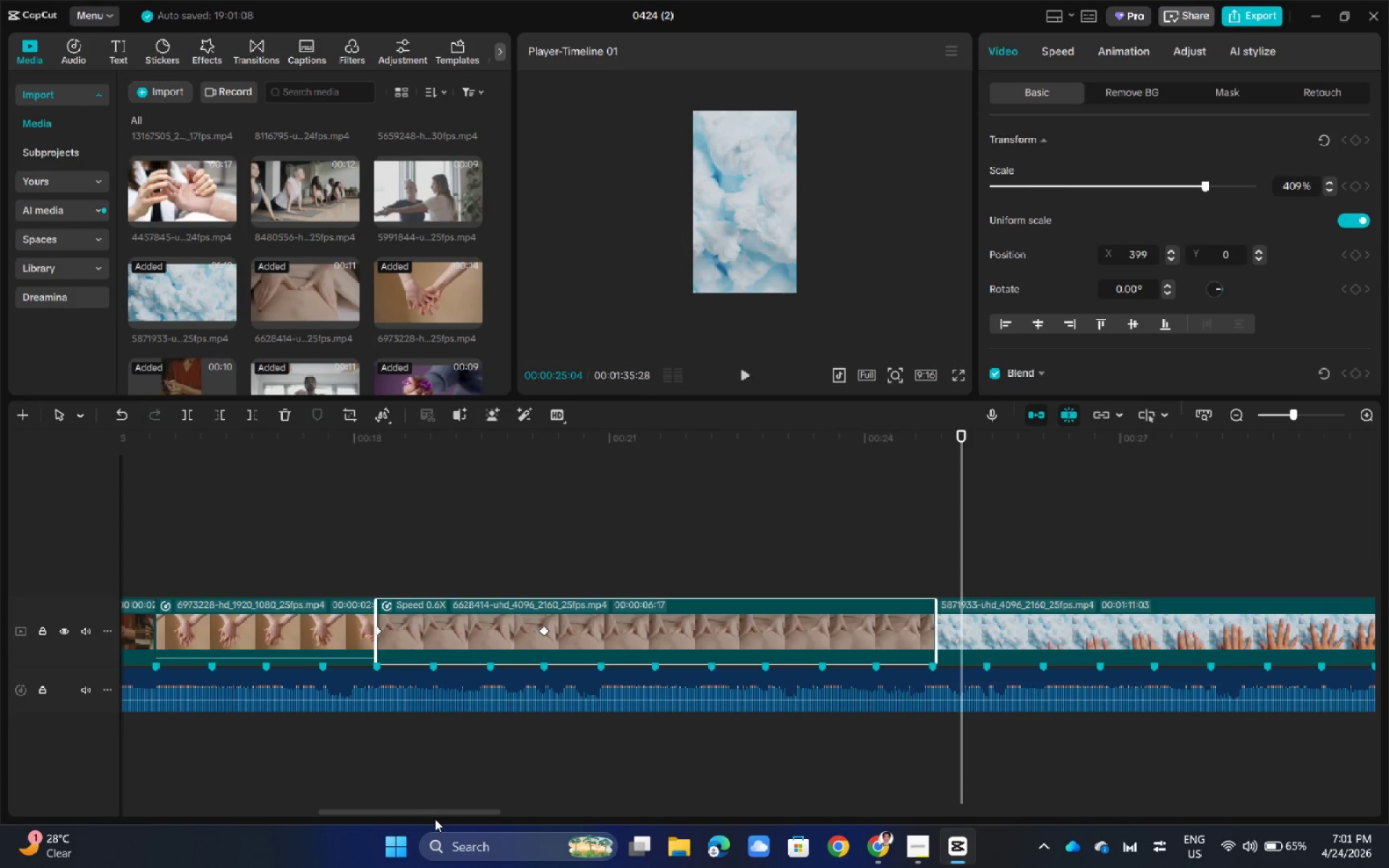 
left_click_drag(start_coordinate=[437, 816], to_coordinate=[590, 801])
 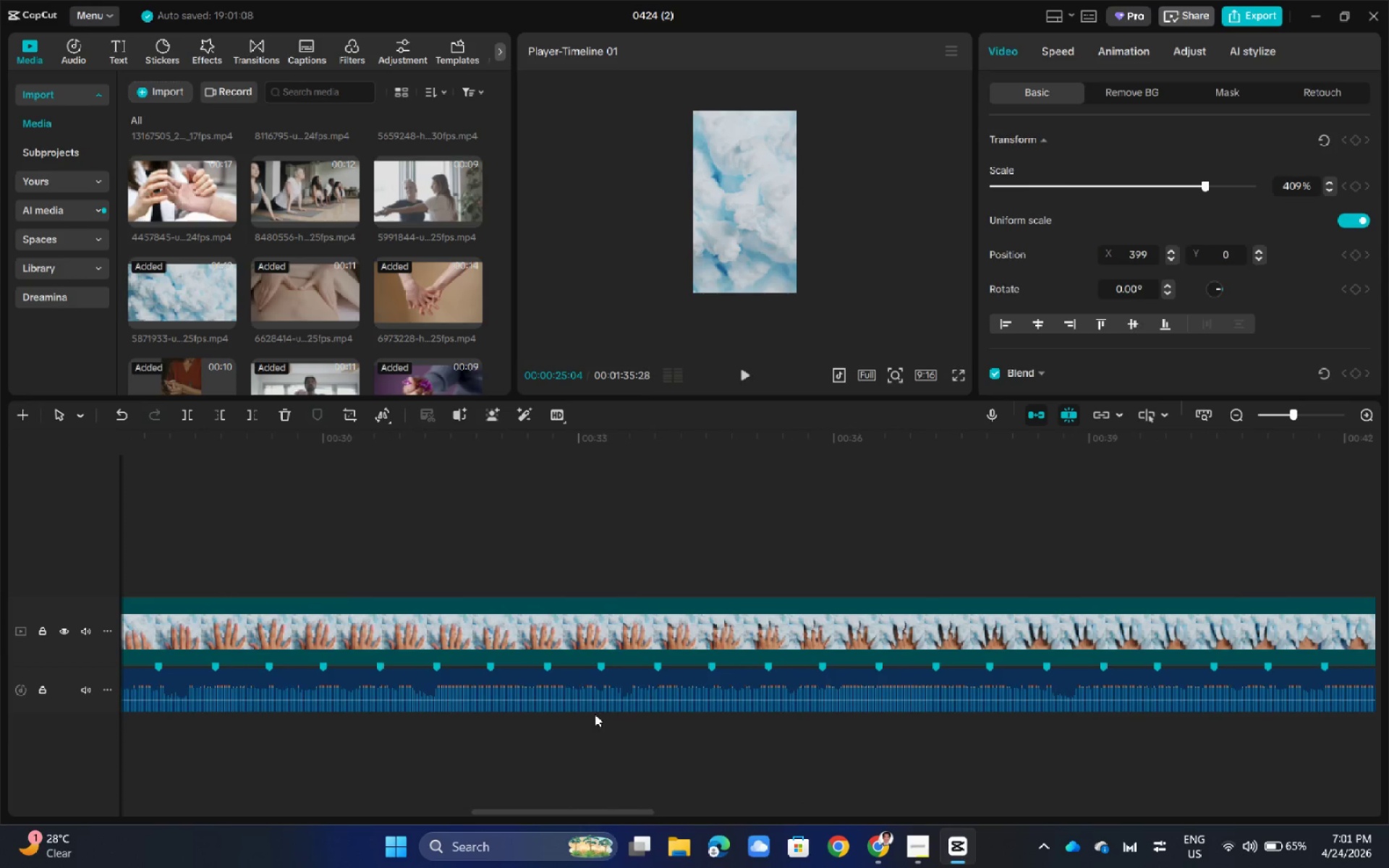 
left_click_drag(start_coordinate=[593, 809], to_coordinate=[453, 810])
 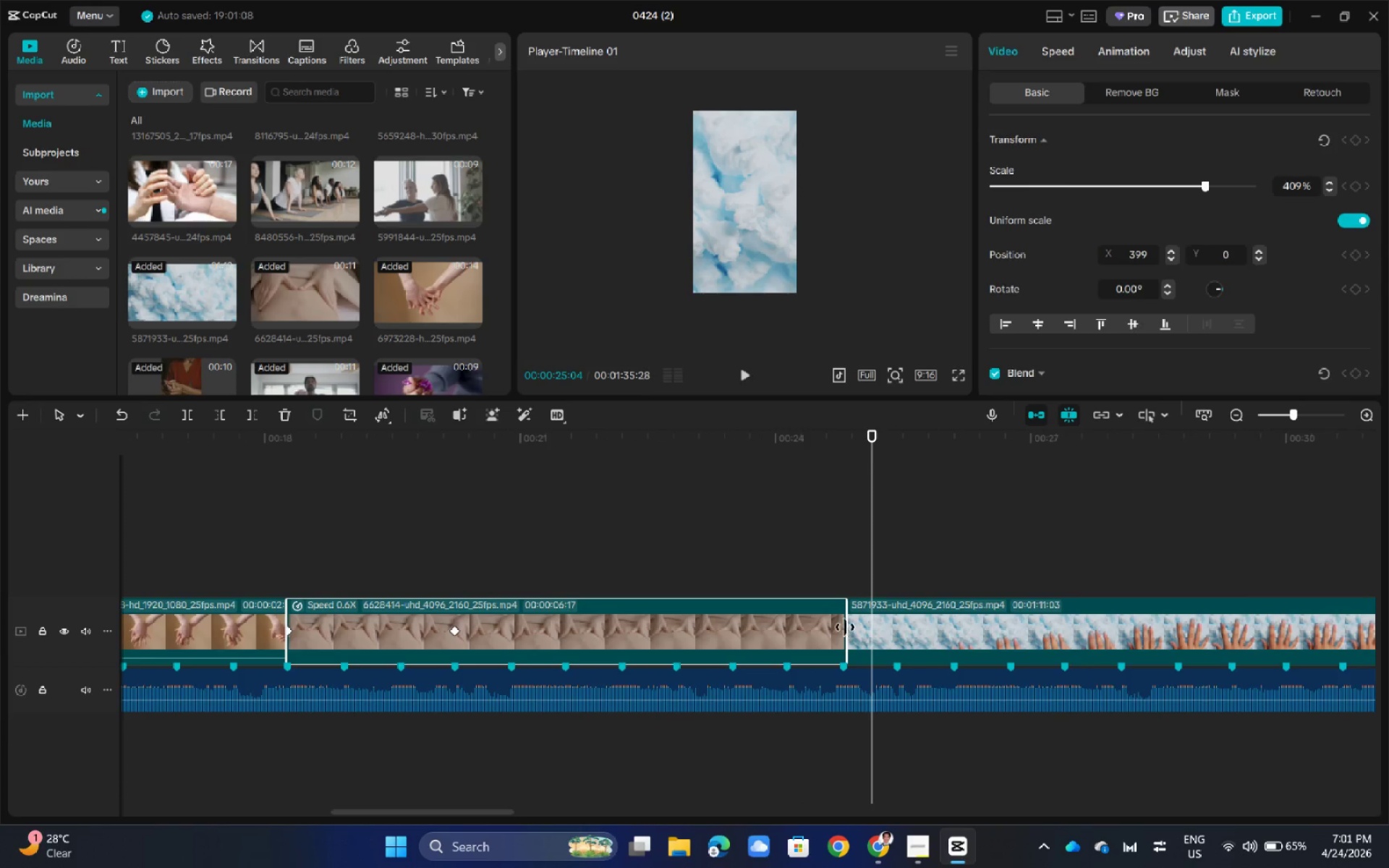 
left_click_drag(start_coordinate=[846, 627], to_coordinate=[933, 629])
 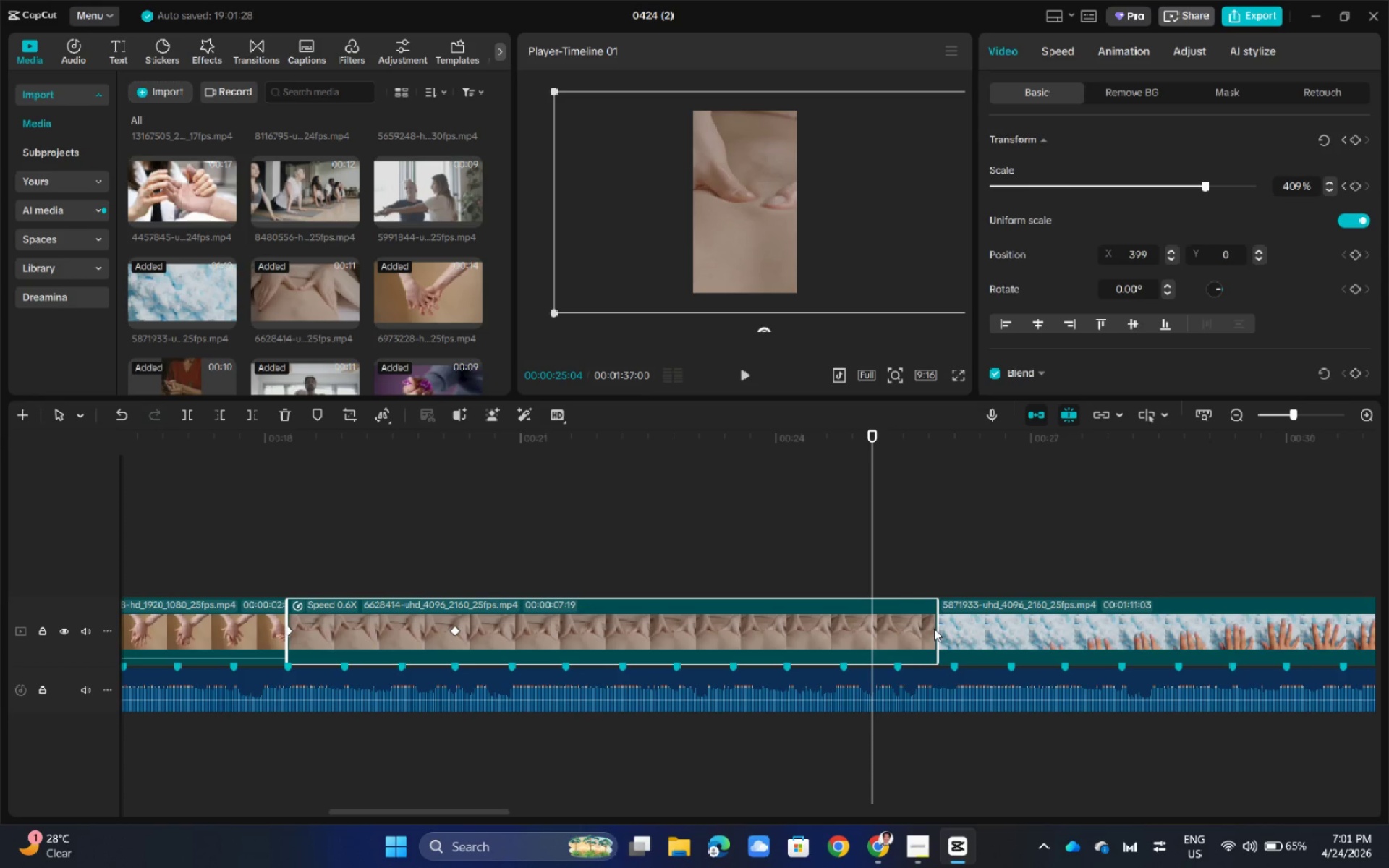 
key(Control+Z)
 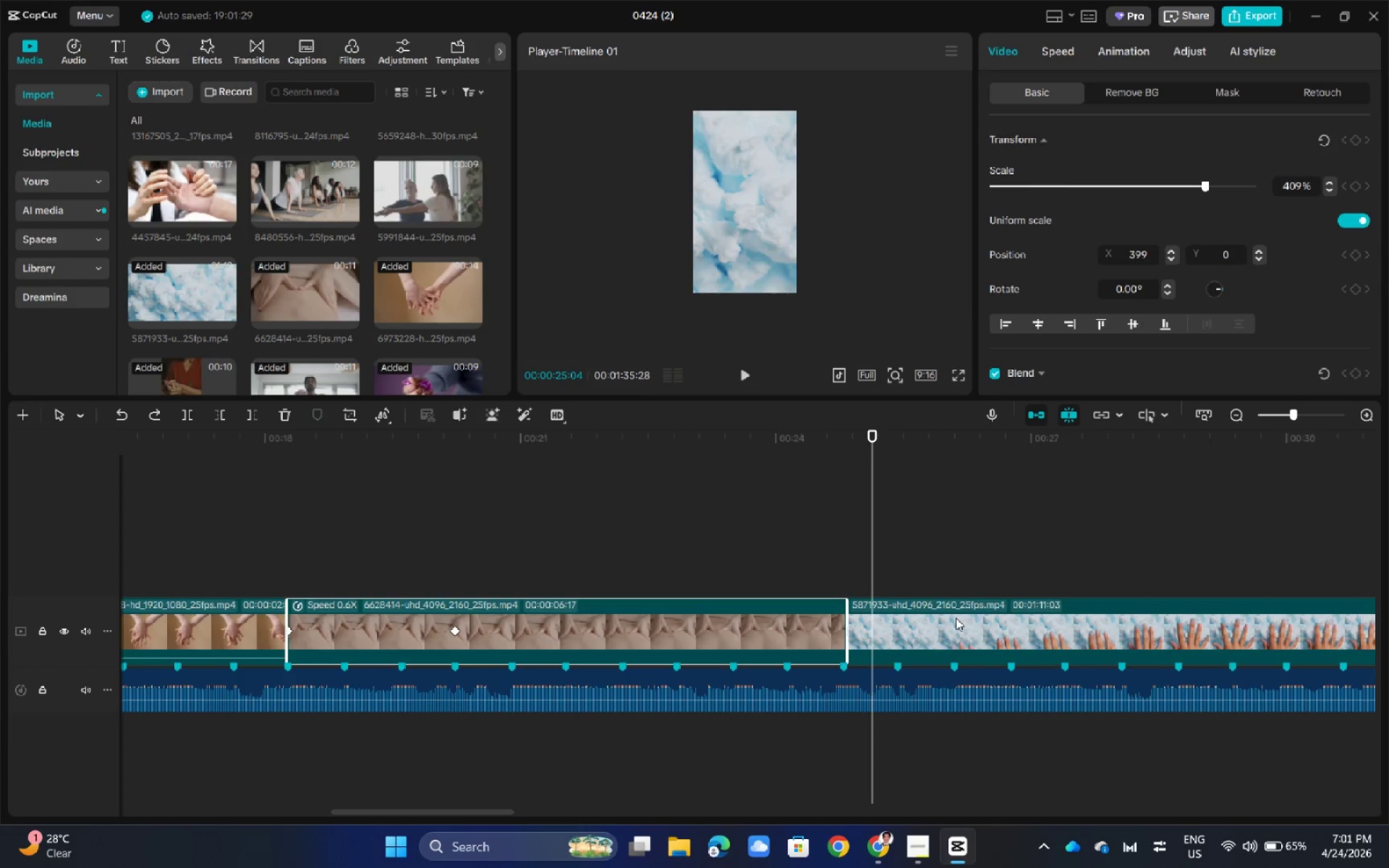 
left_click([956, 618])
 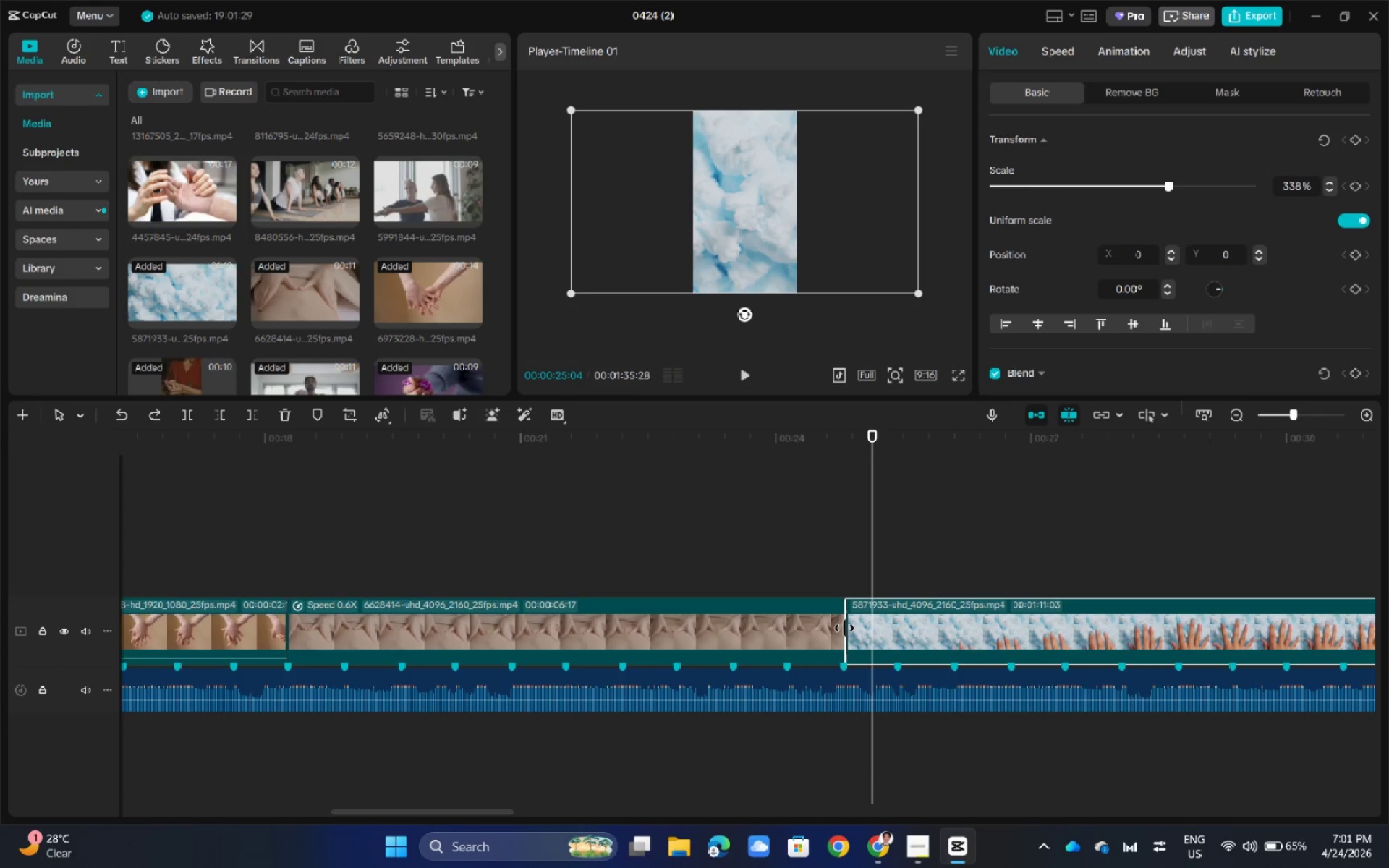 
left_click_drag(start_coordinate=[846, 628], to_coordinate=[953, 629])
 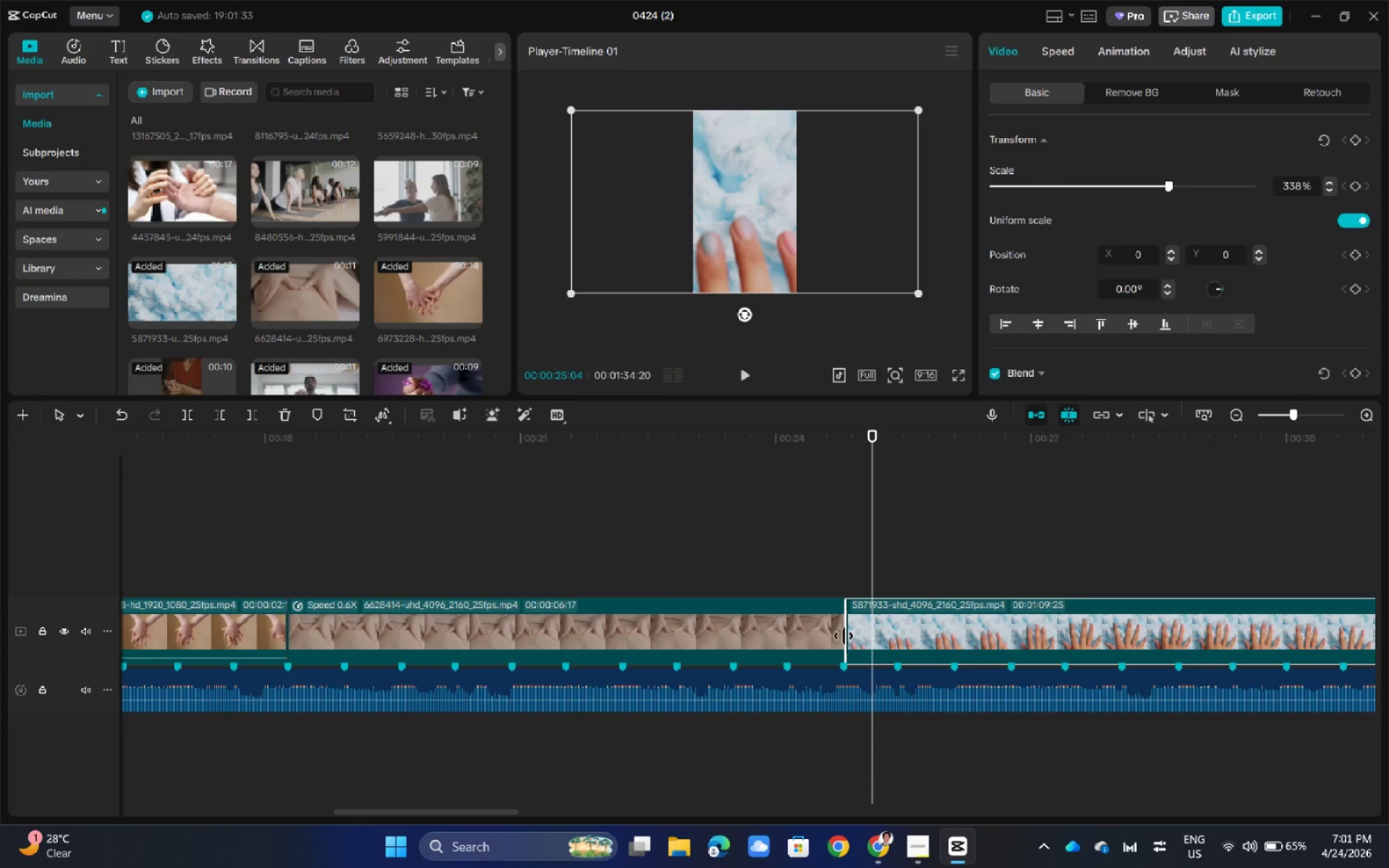 
left_click_drag(start_coordinate=[844, 636], to_coordinate=[901, 639])
 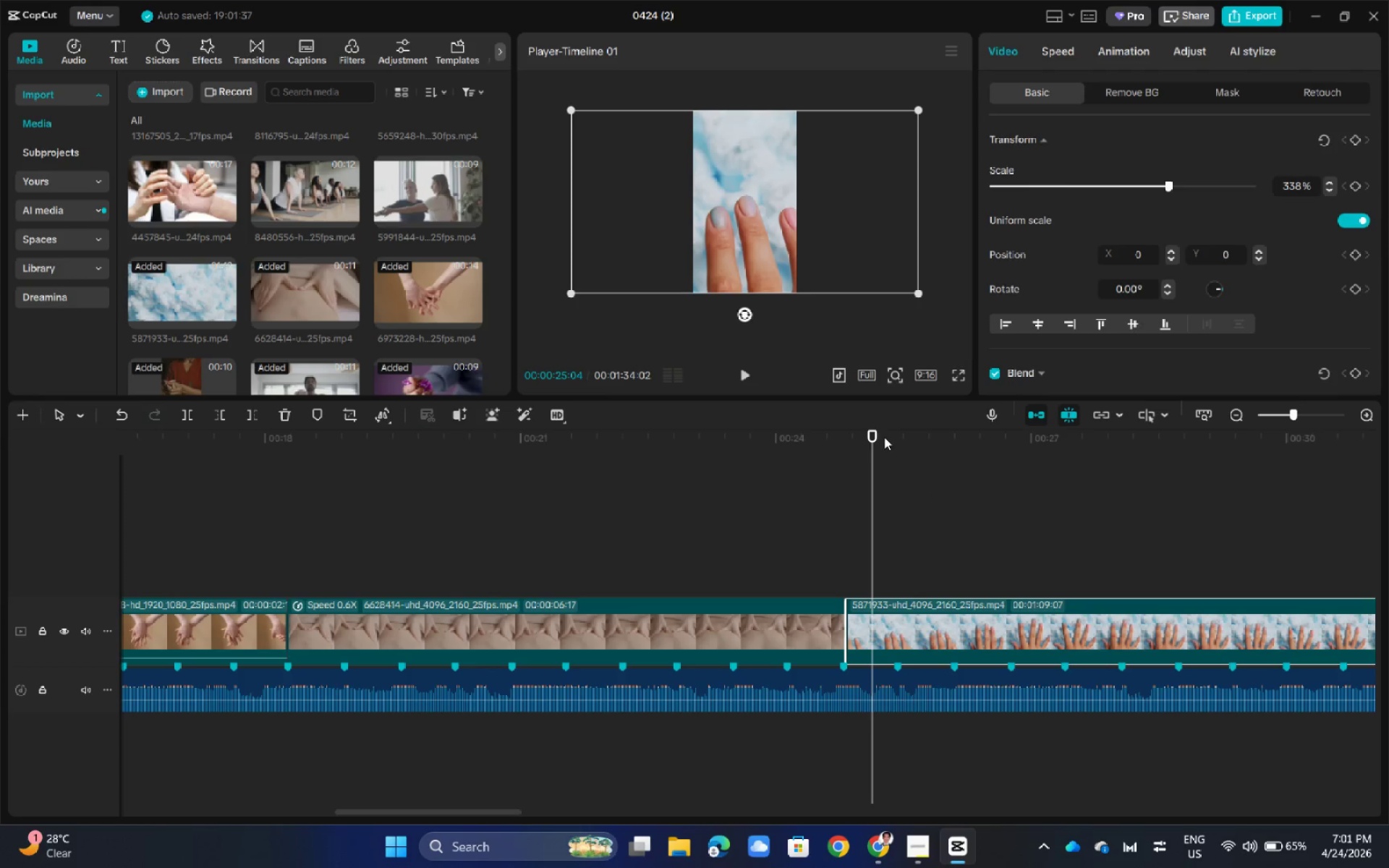 
left_click_drag(start_coordinate=[878, 433], to_coordinate=[851, 433])
 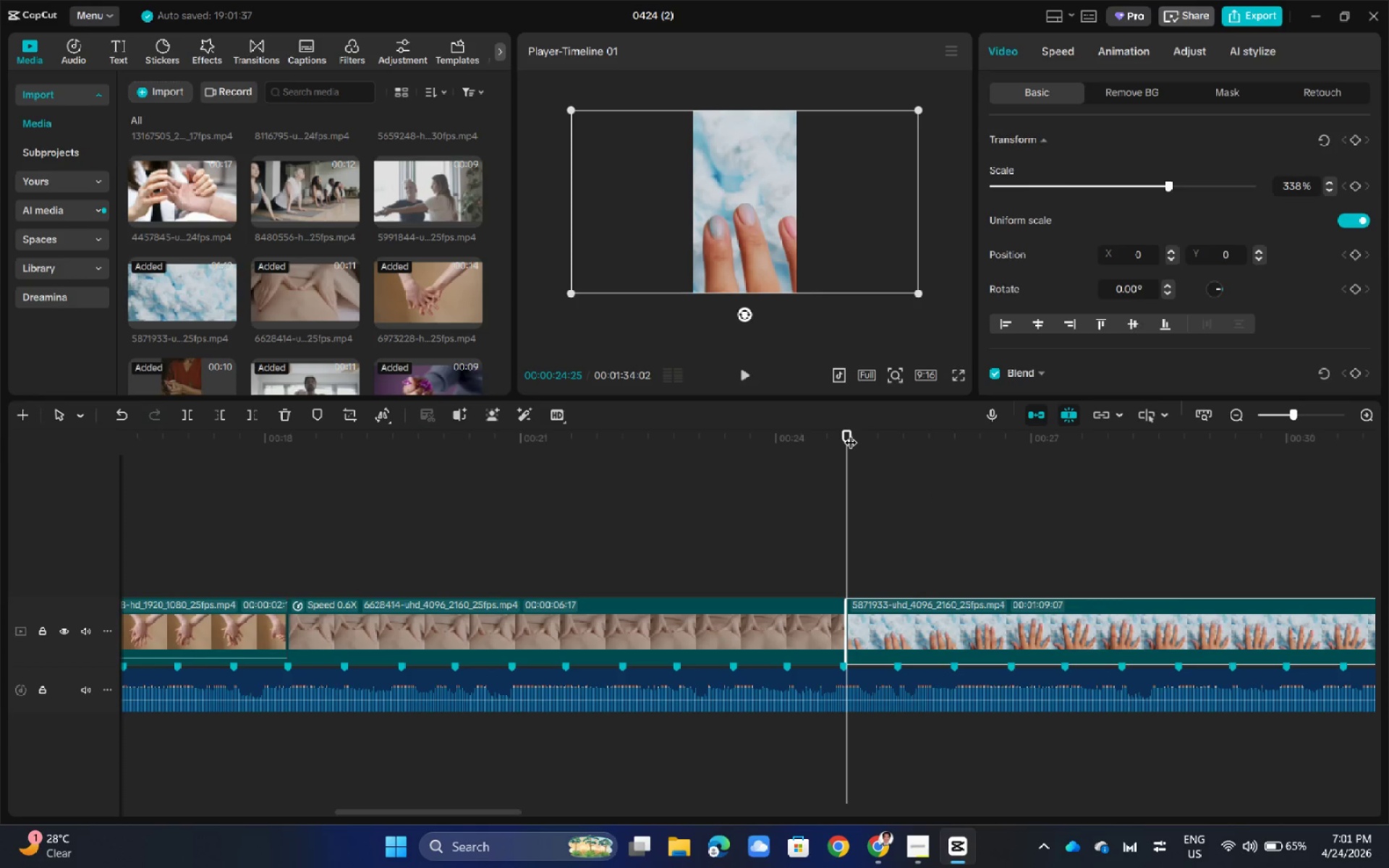 
key(Space)
 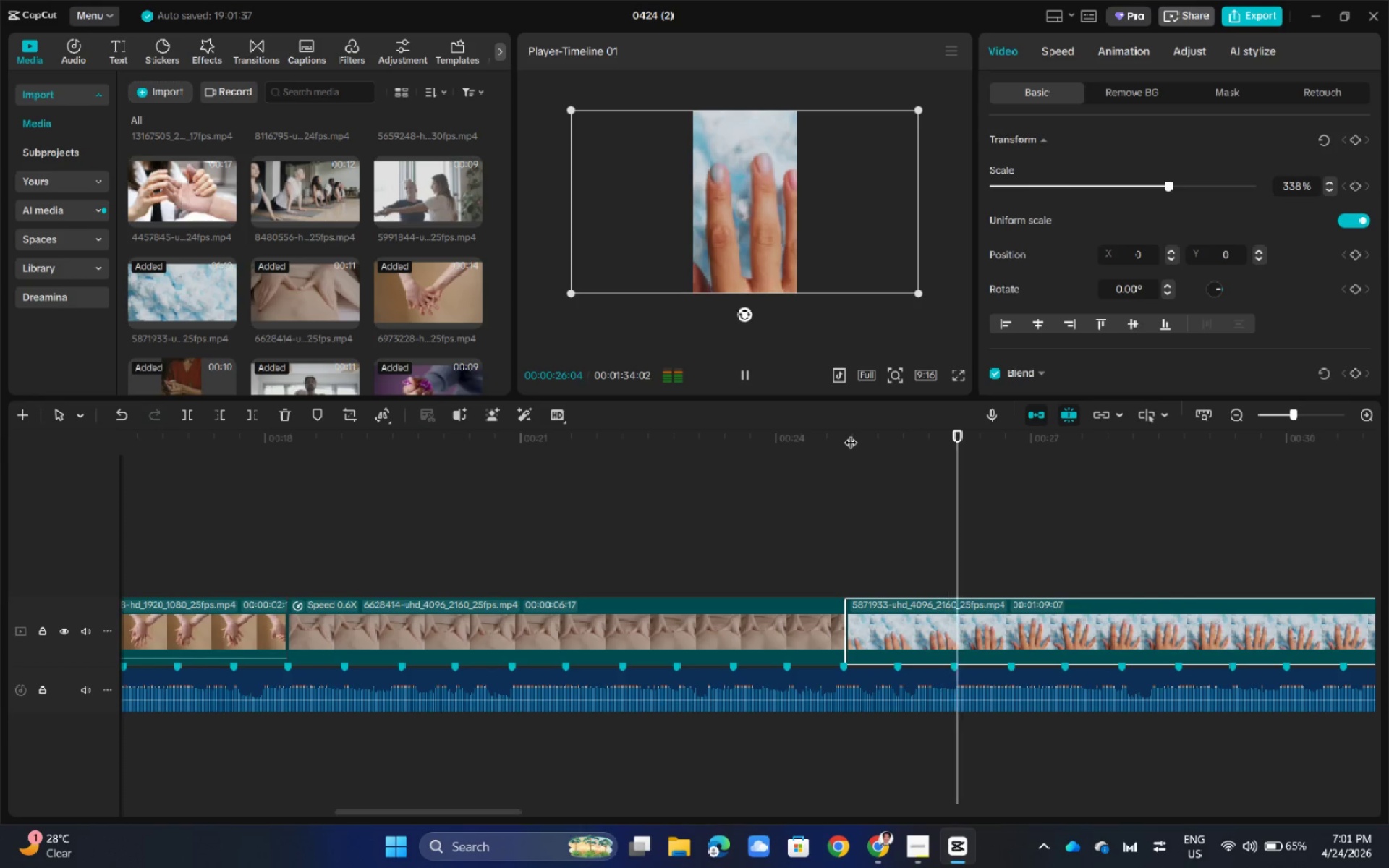 
key(Space)
 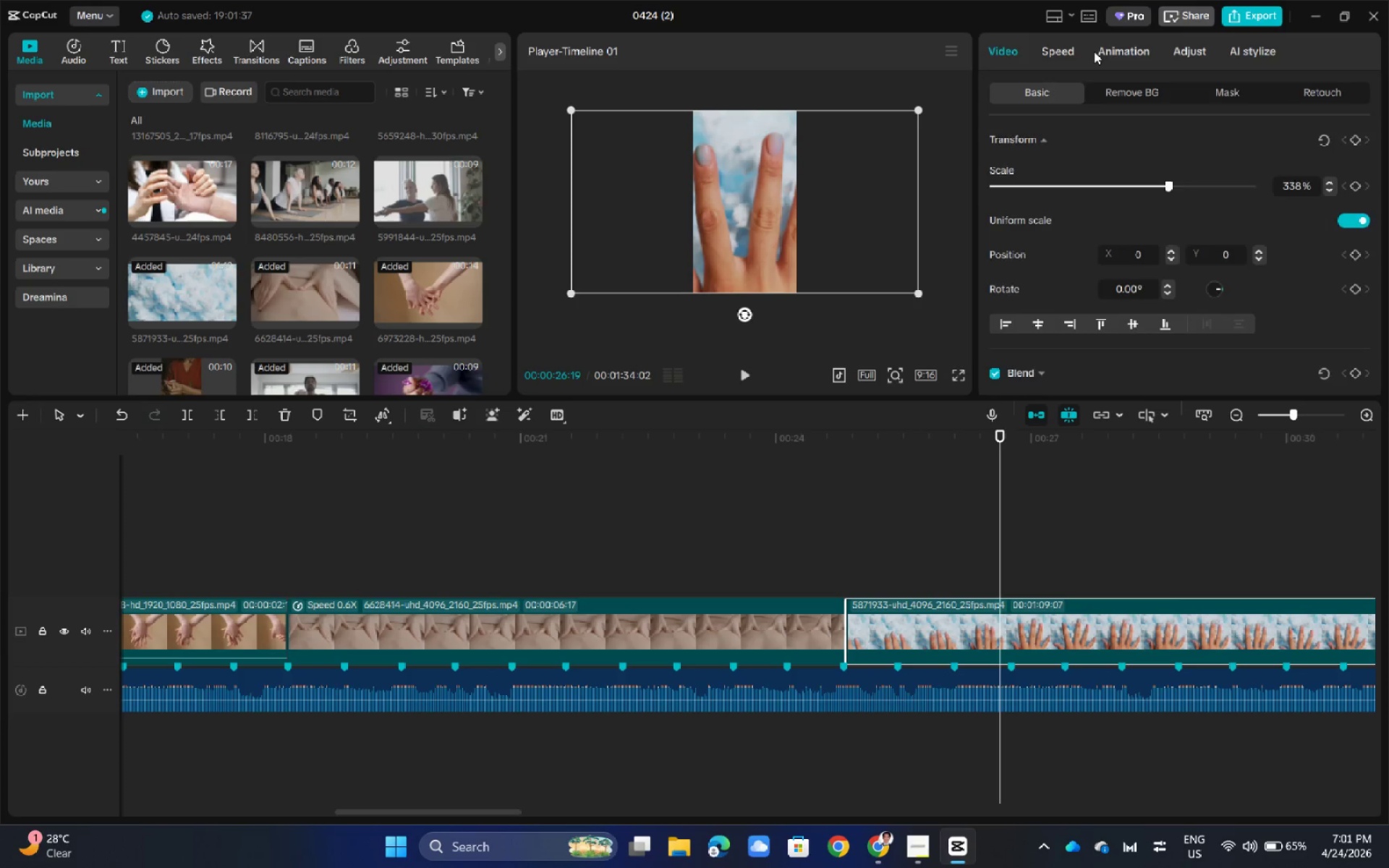 
double_click([1051, 48])
 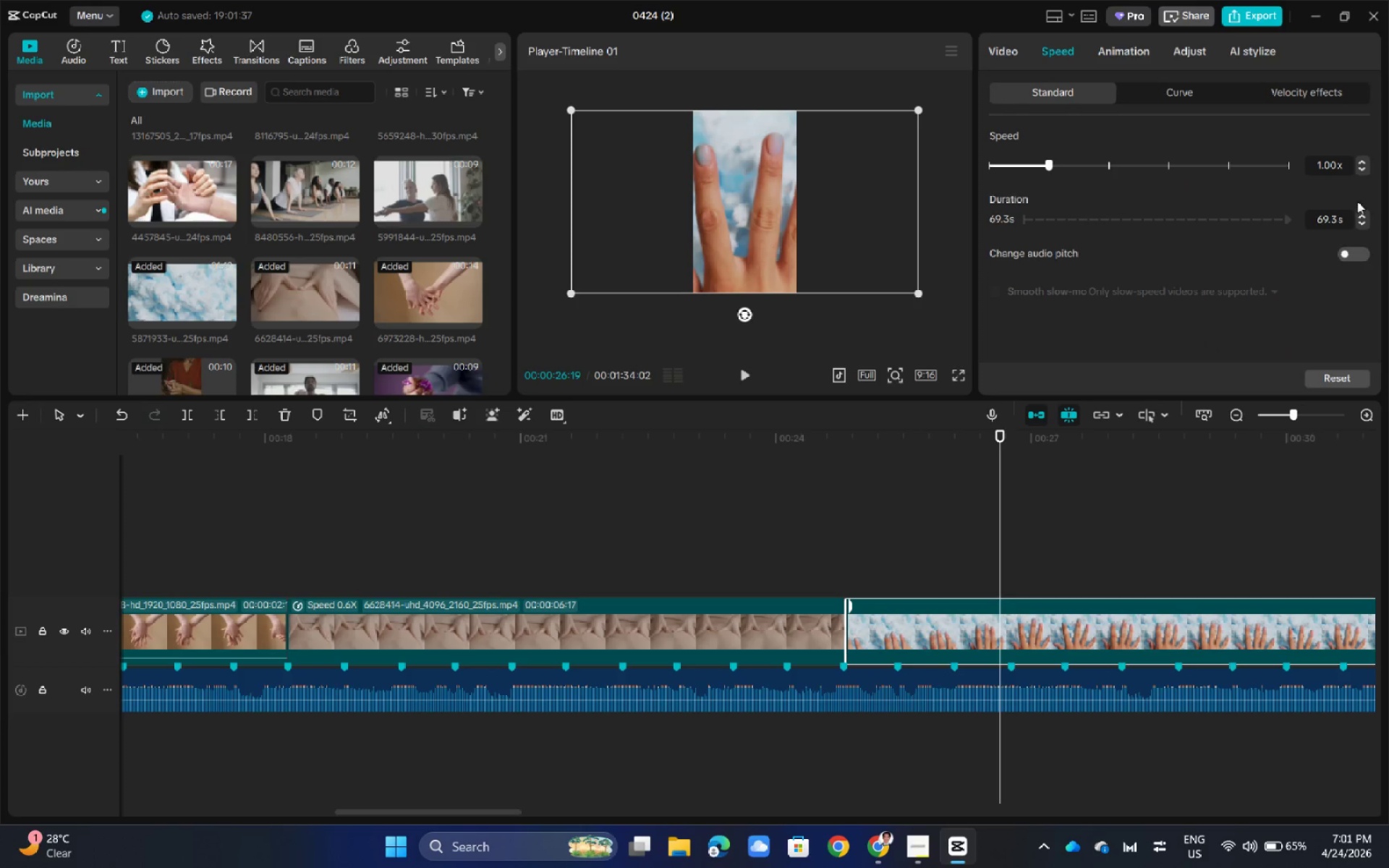 
double_click([1364, 166])
 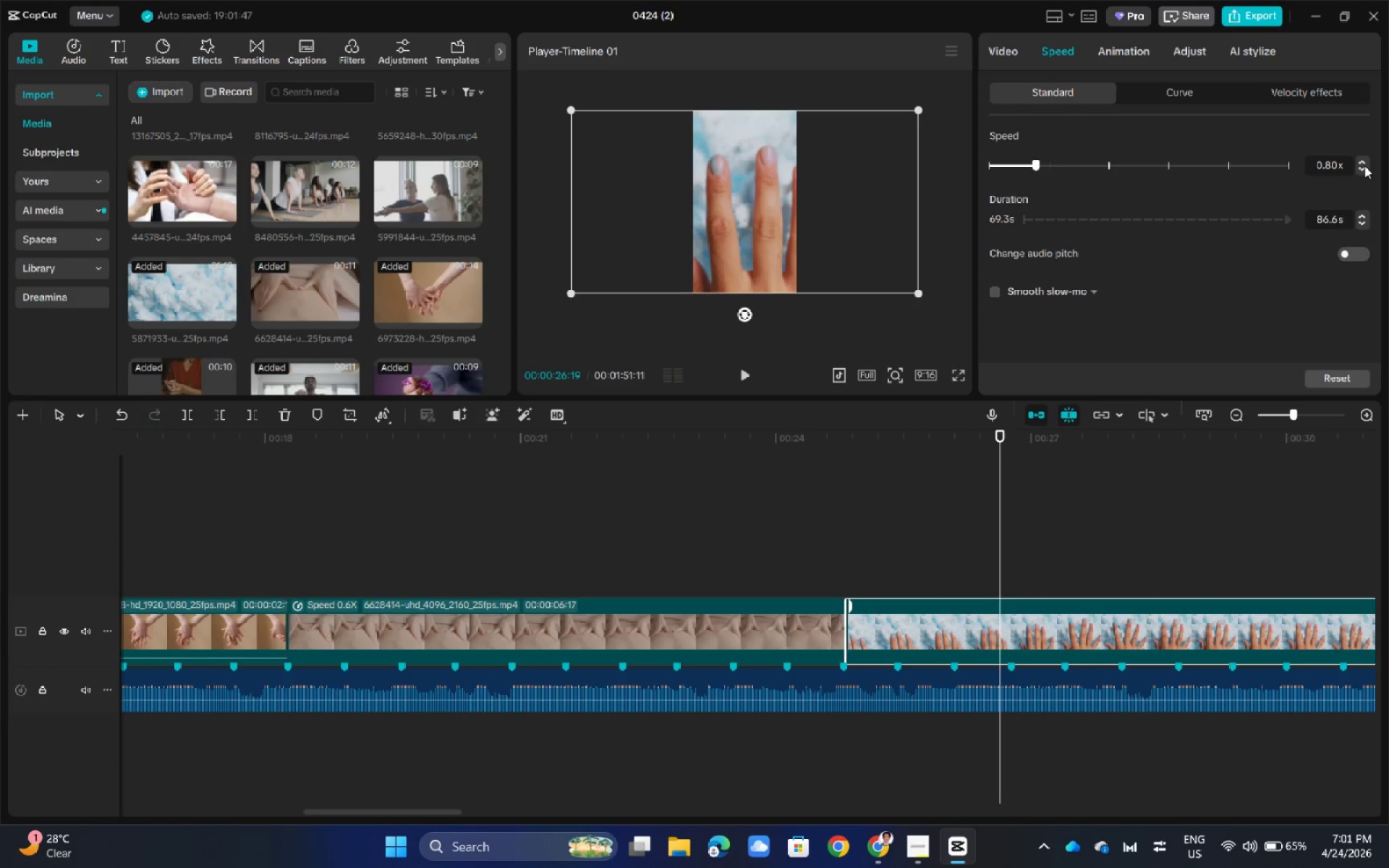 
triple_click([1364, 166])
 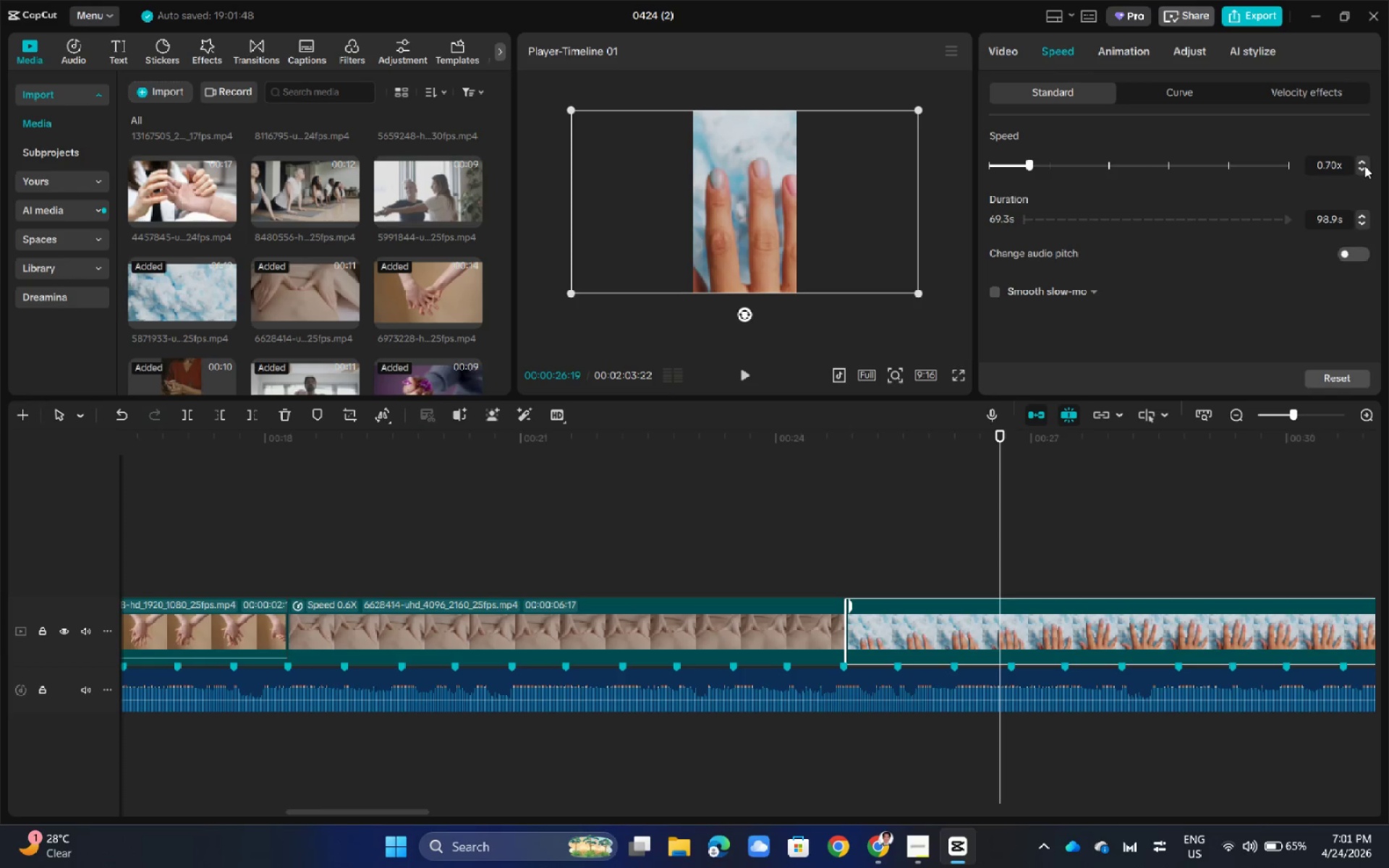 
triple_click([1364, 166])
 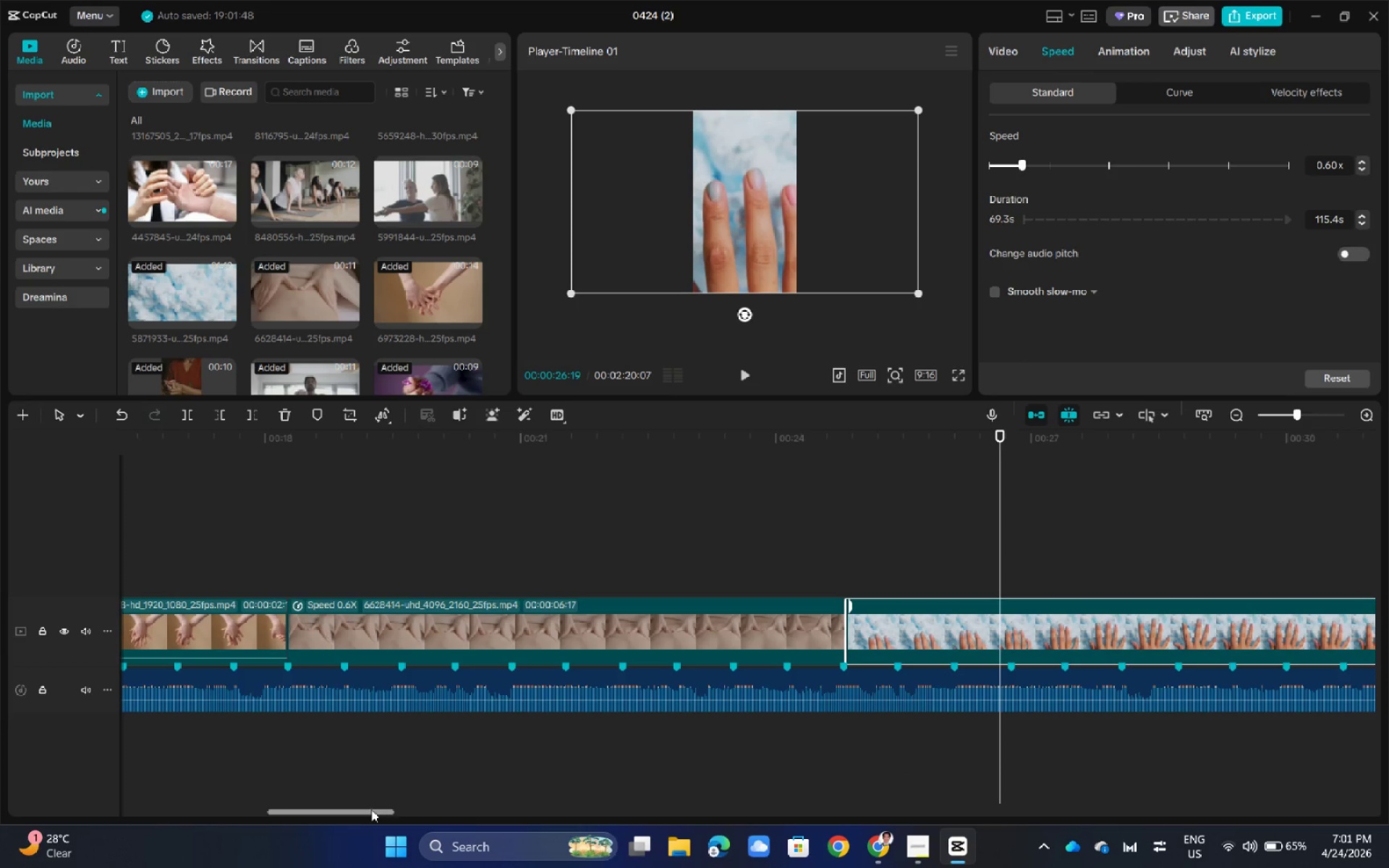 
left_click_drag(start_coordinate=[371, 809], to_coordinate=[665, 804])
 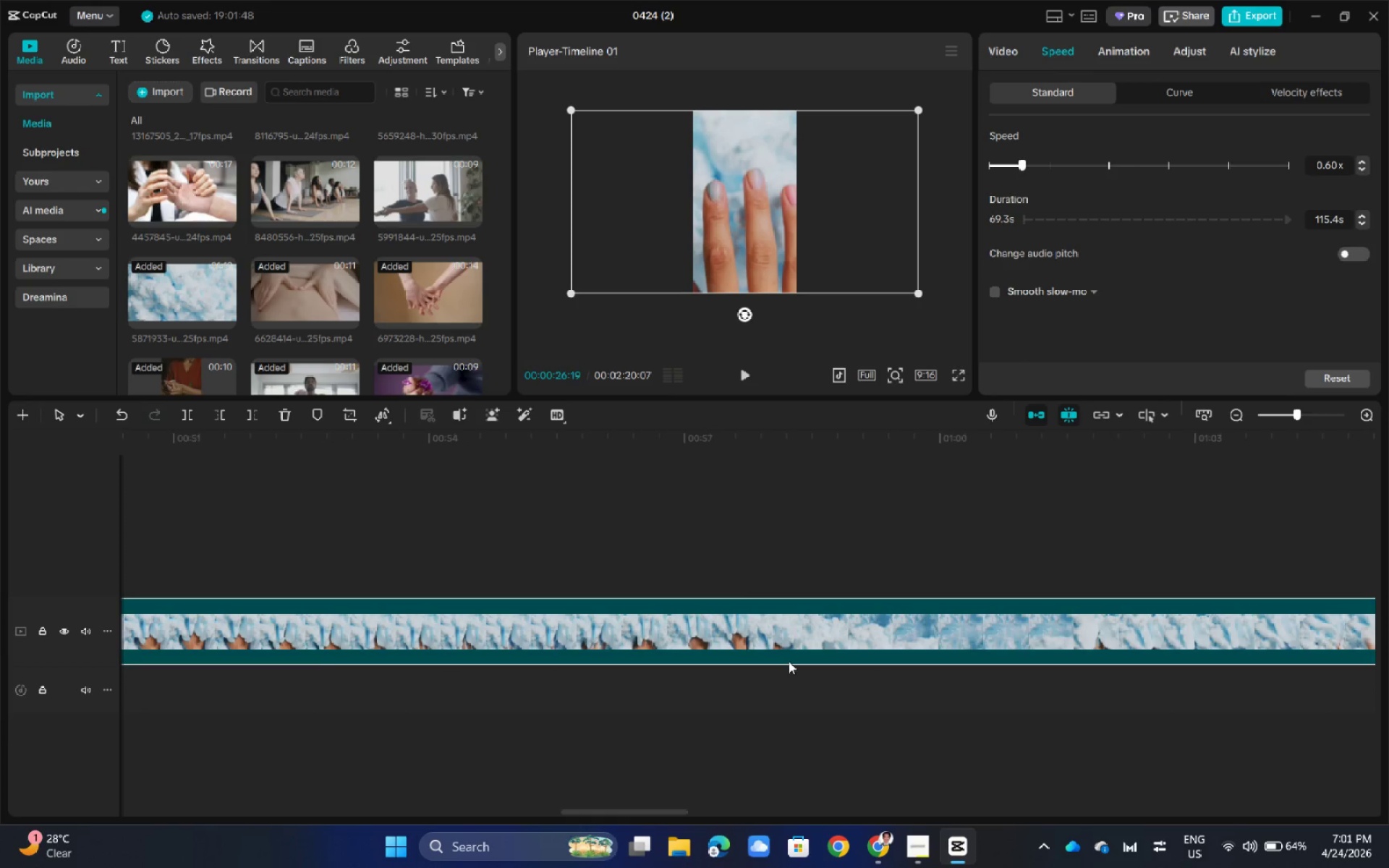 
hold_key(key=ControlLeft, duration=2.25)
scroll: coordinate [789, 661], scroll_direction: down, amount: 15.0
 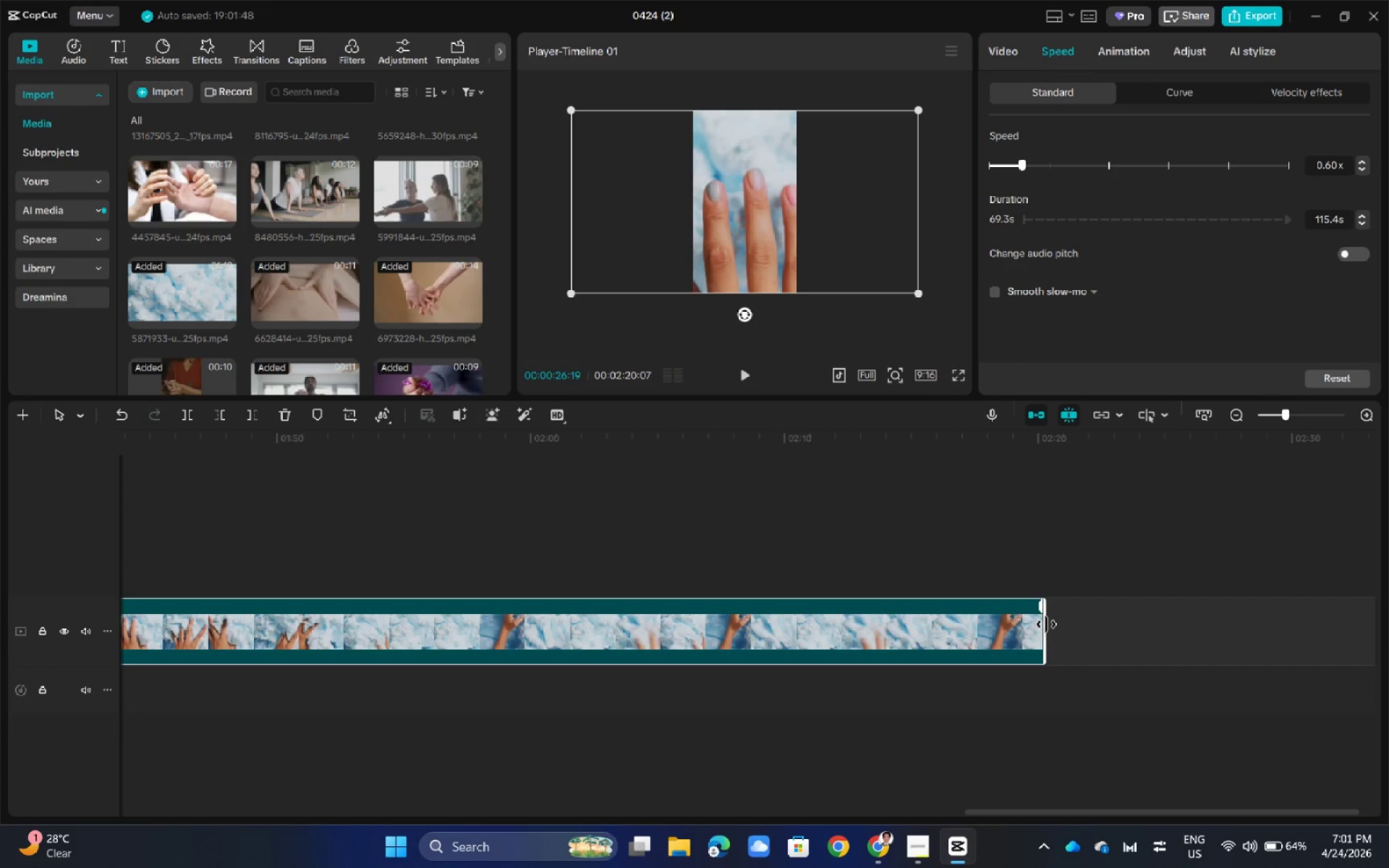 
left_click_drag(start_coordinate=[1046, 624], to_coordinate=[428, 676])
 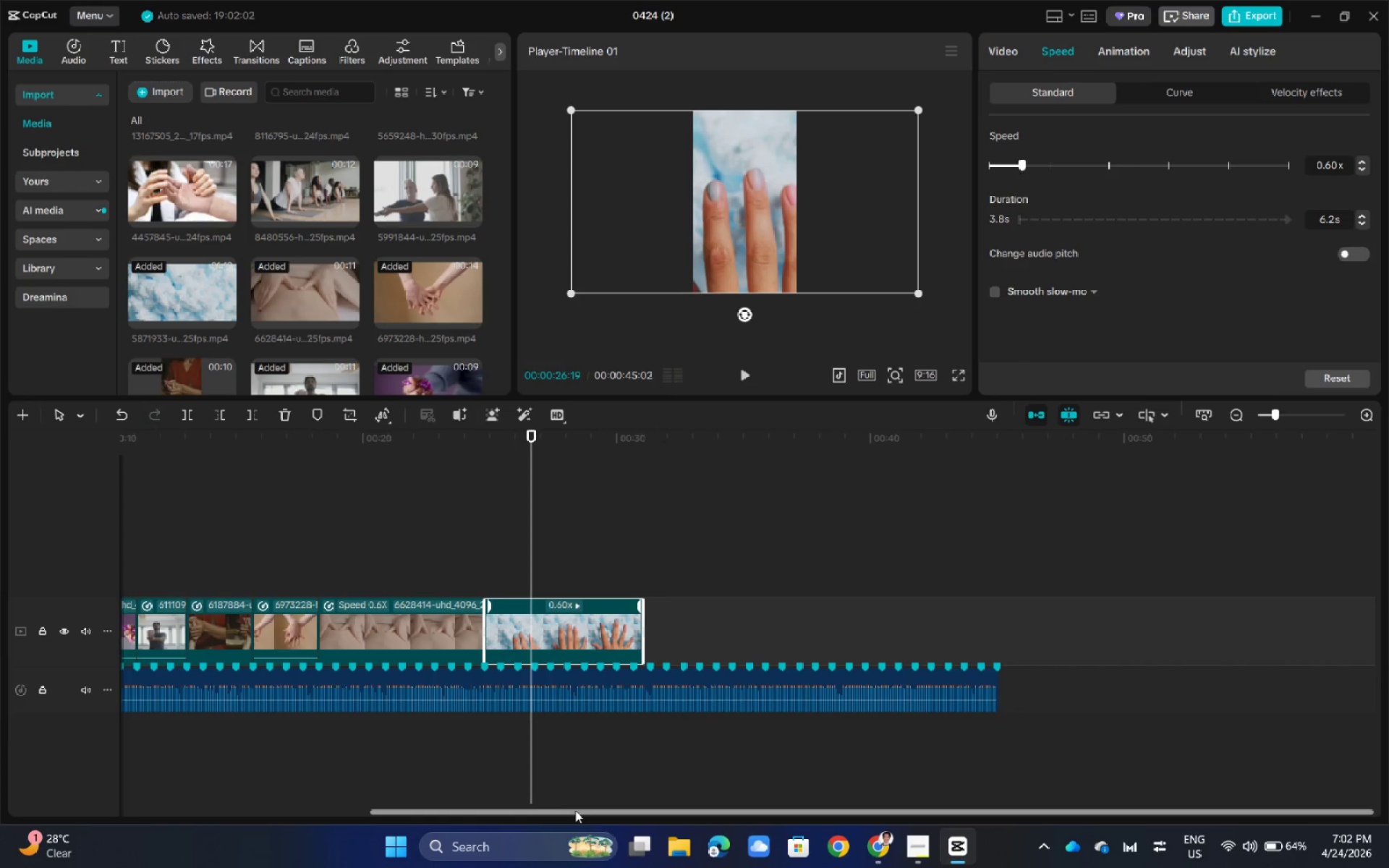 
left_click_drag(start_coordinate=[575, 810], to_coordinate=[451, 808])
 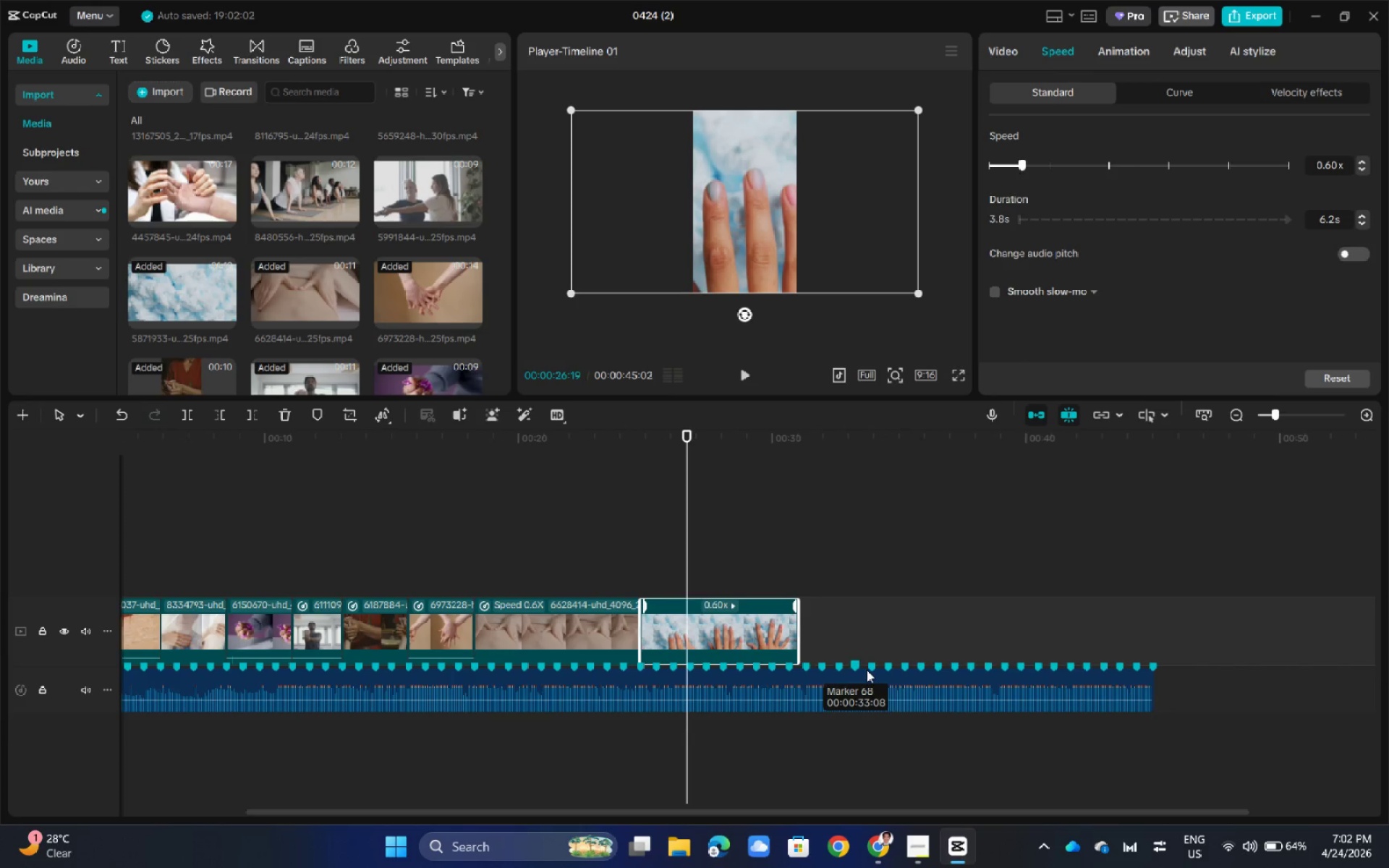 
hold_key(key=ControlLeft, duration=0.72)
scroll: coordinate [869, 668], scroll_direction: up, amount: 6.0
 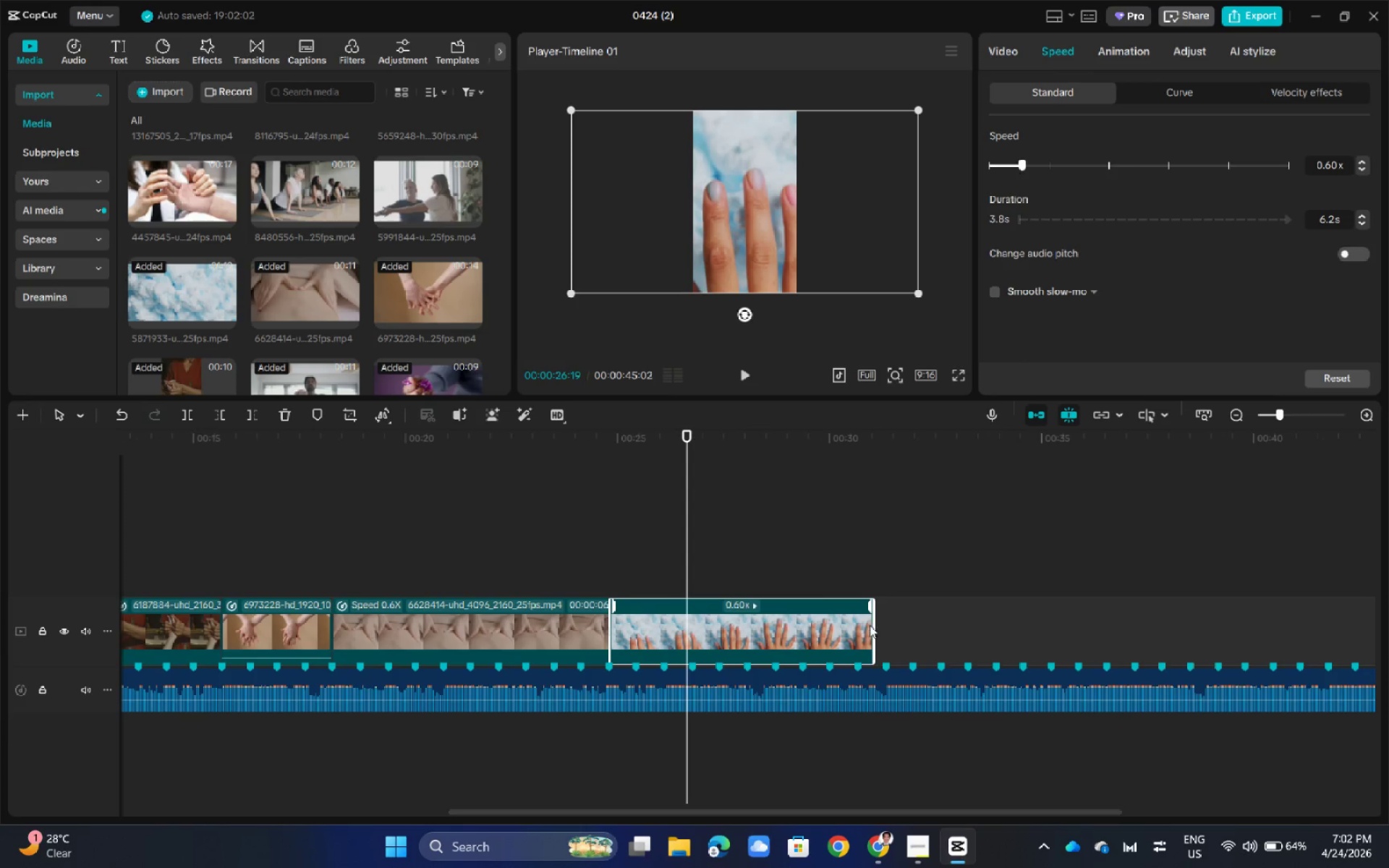 
left_click_drag(start_coordinate=[685, 430], to_coordinate=[761, 445])
 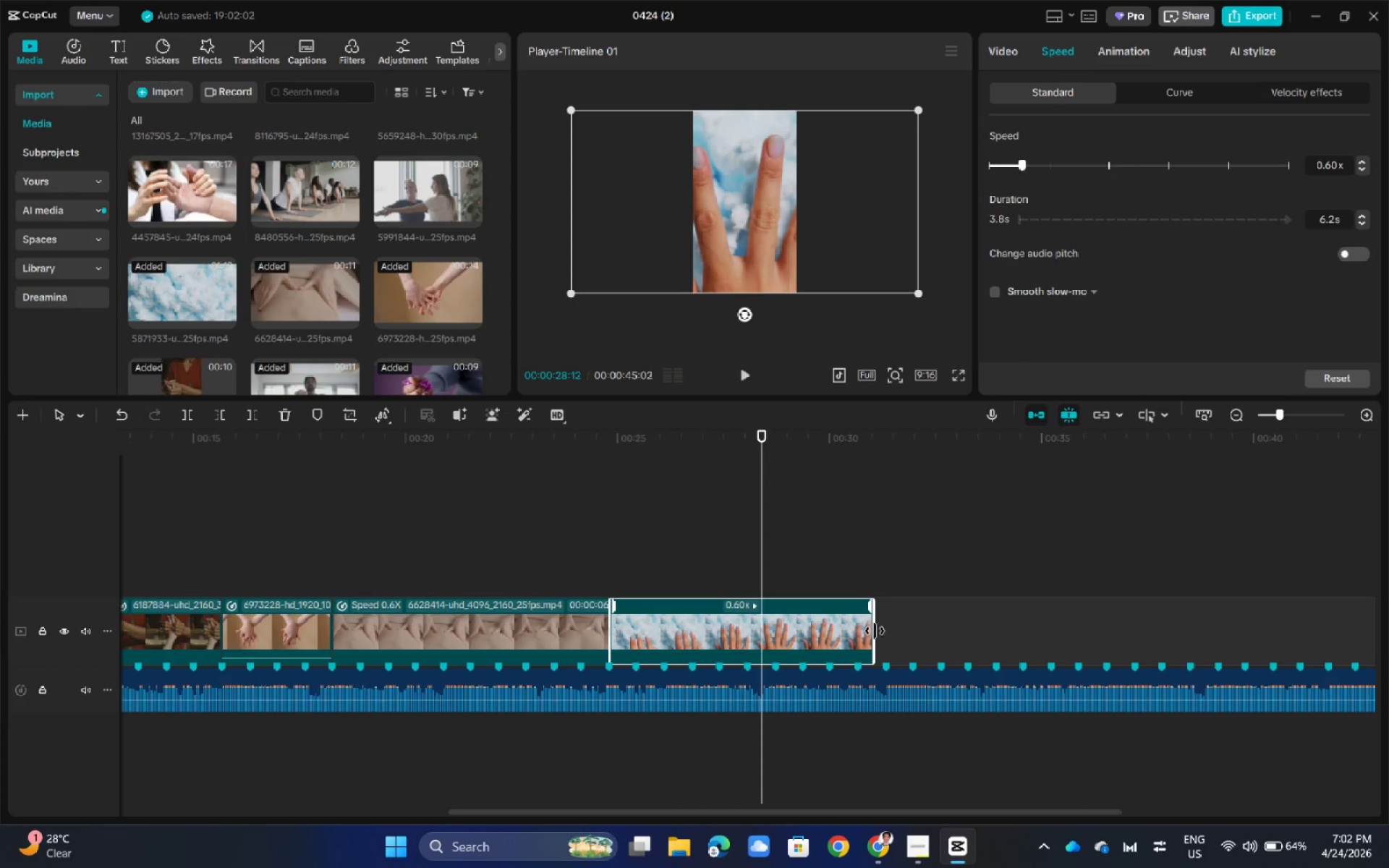 
left_click_drag(start_coordinate=[875, 631], to_coordinate=[759, 637])
 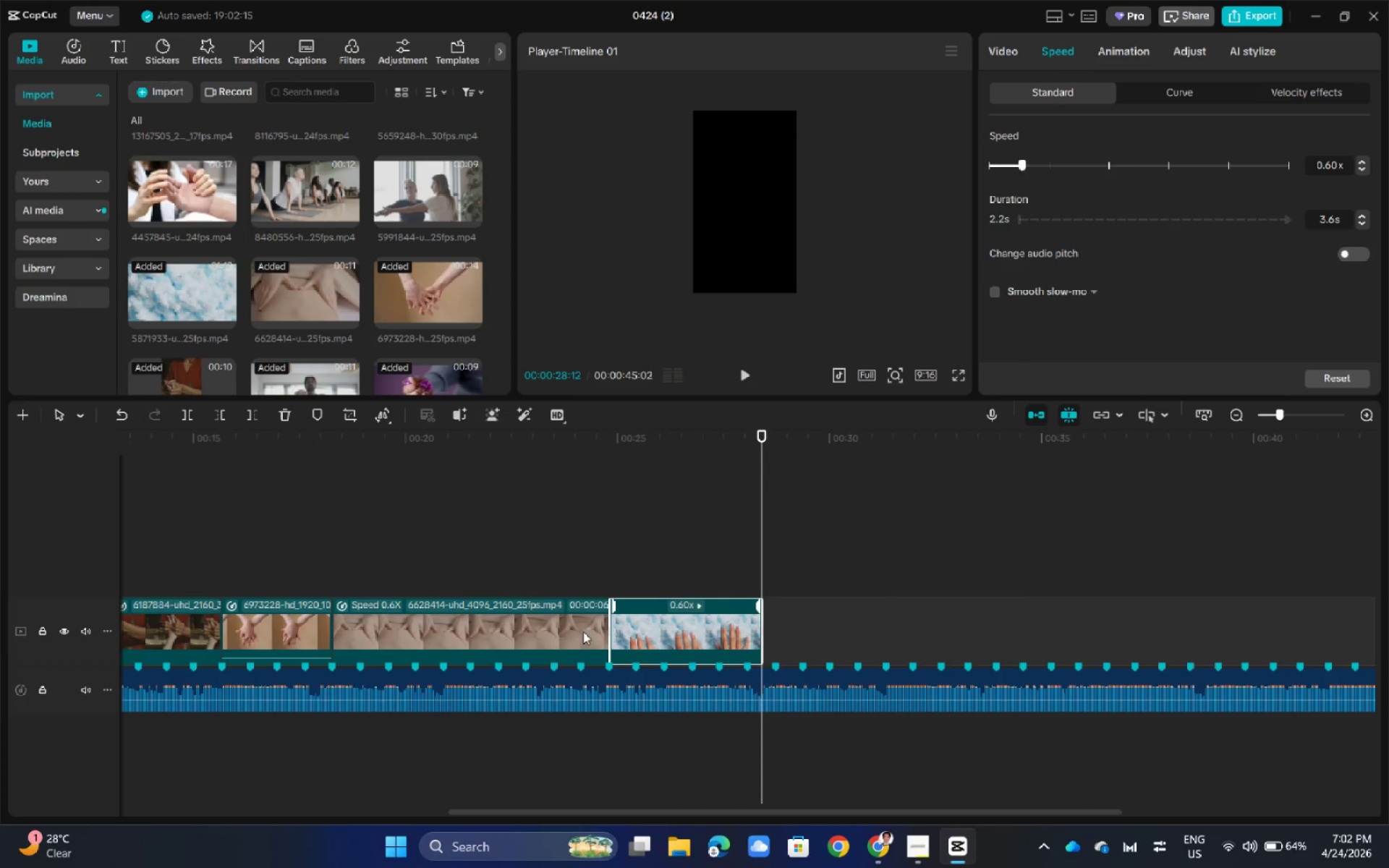 
left_click([578, 631])
 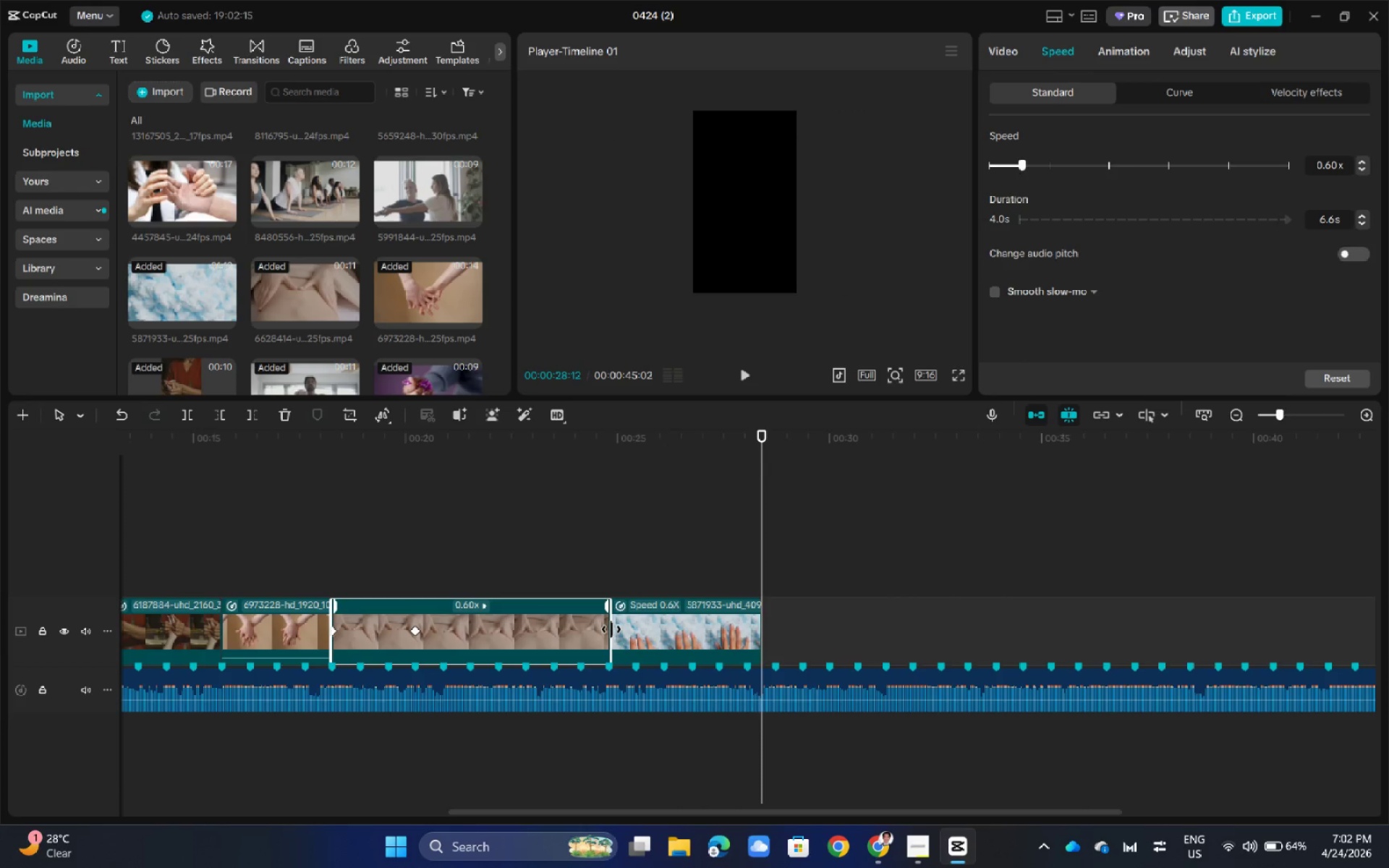 
left_click_drag(start_coordinate=[611, 629], to_coordinate=[495, 641])
 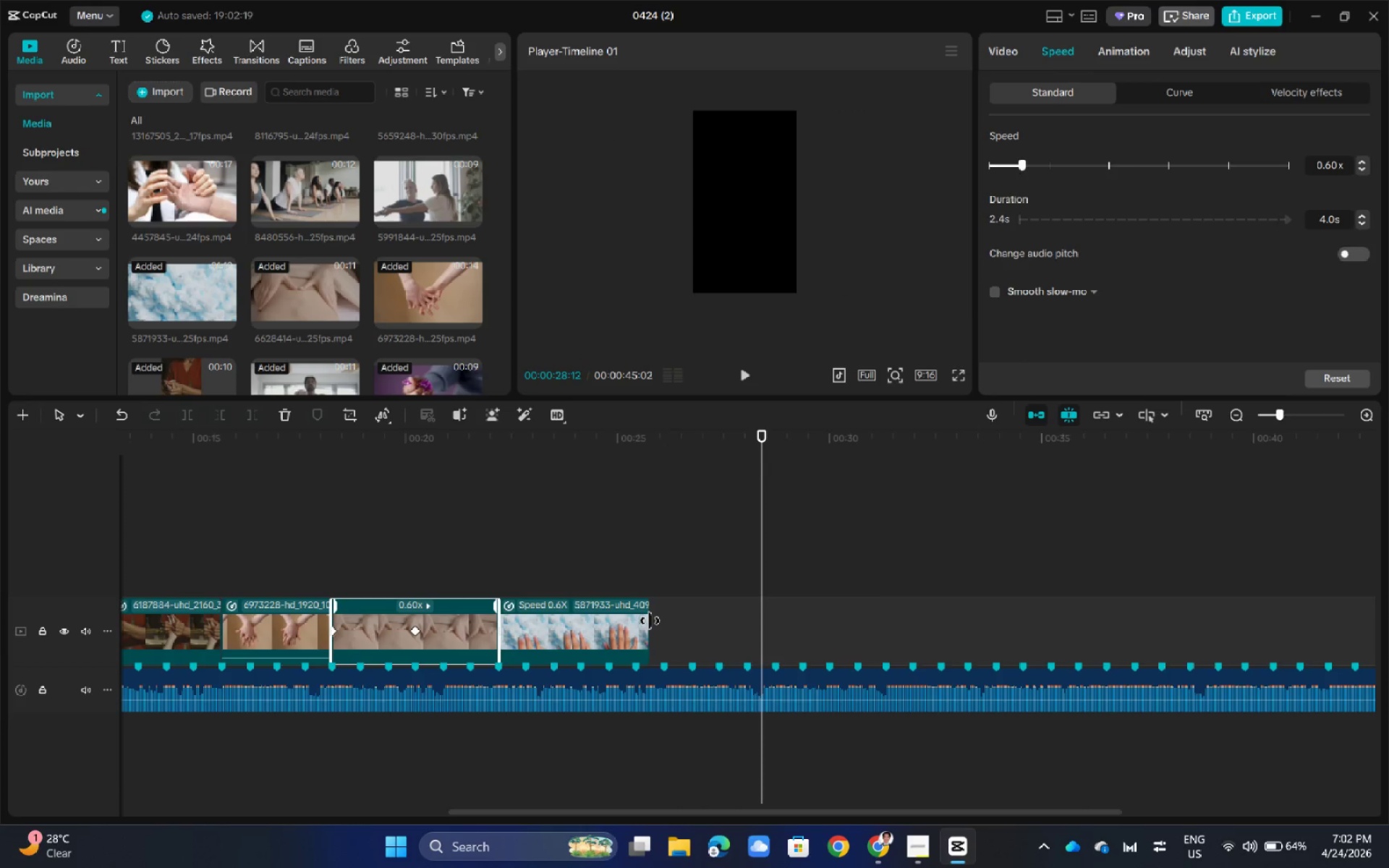 
left_click_drag(start_coordinate=[649, 621], to_coordinate=[761, 616])
 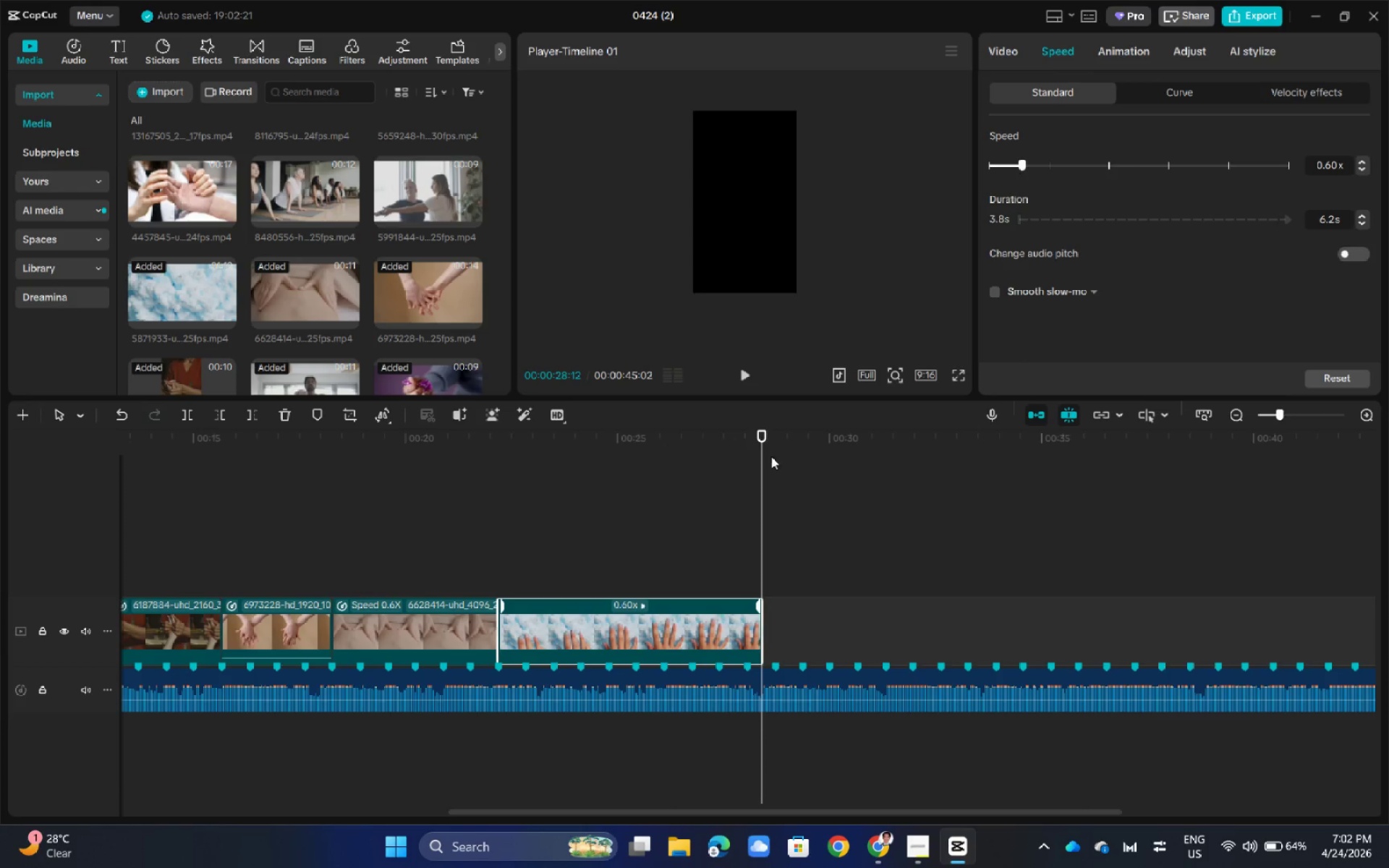 
left_click([759, 430])
 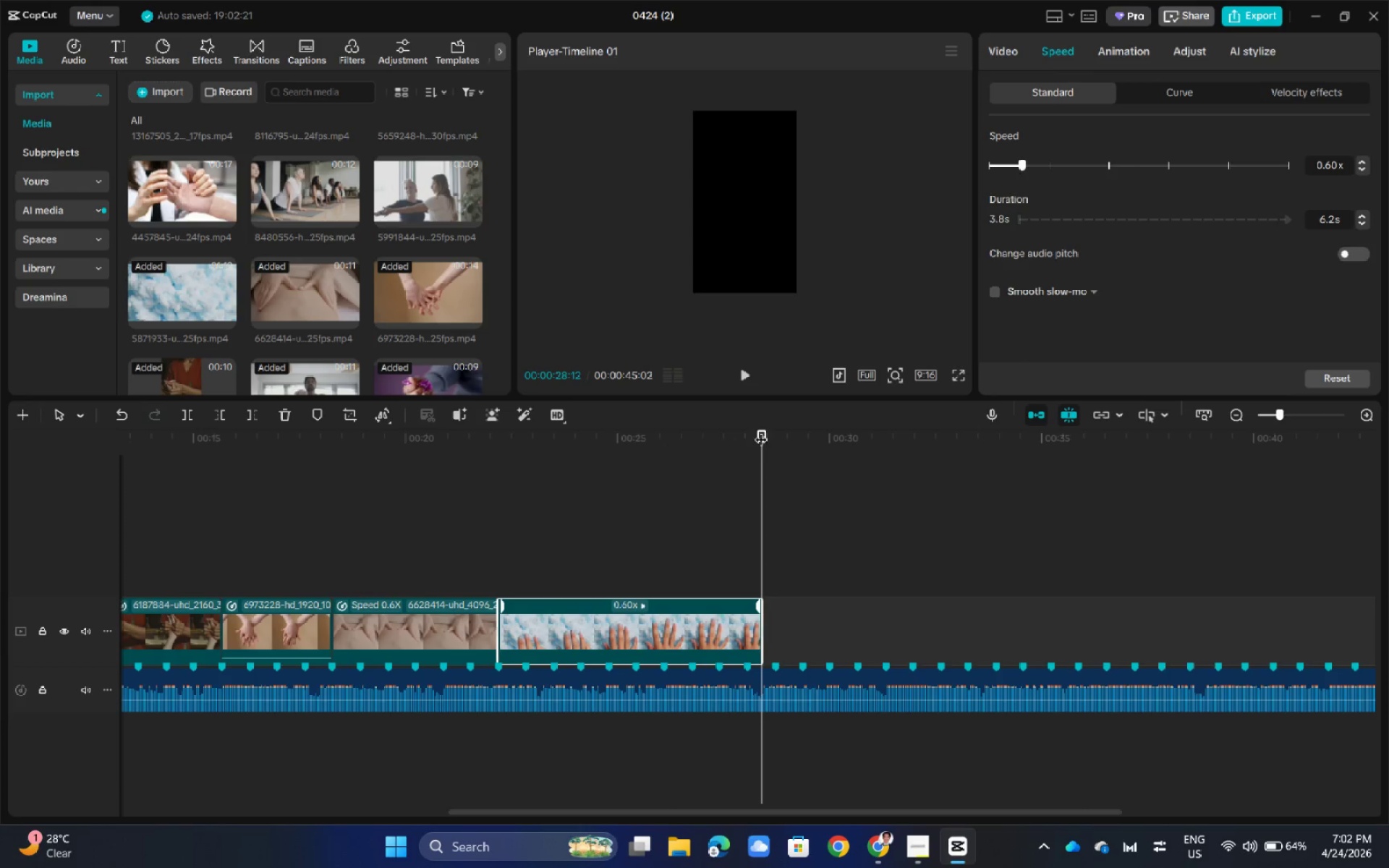 
left_click_drag(start_coordinate=[762, 433], to_coordinate=[501, 502])
 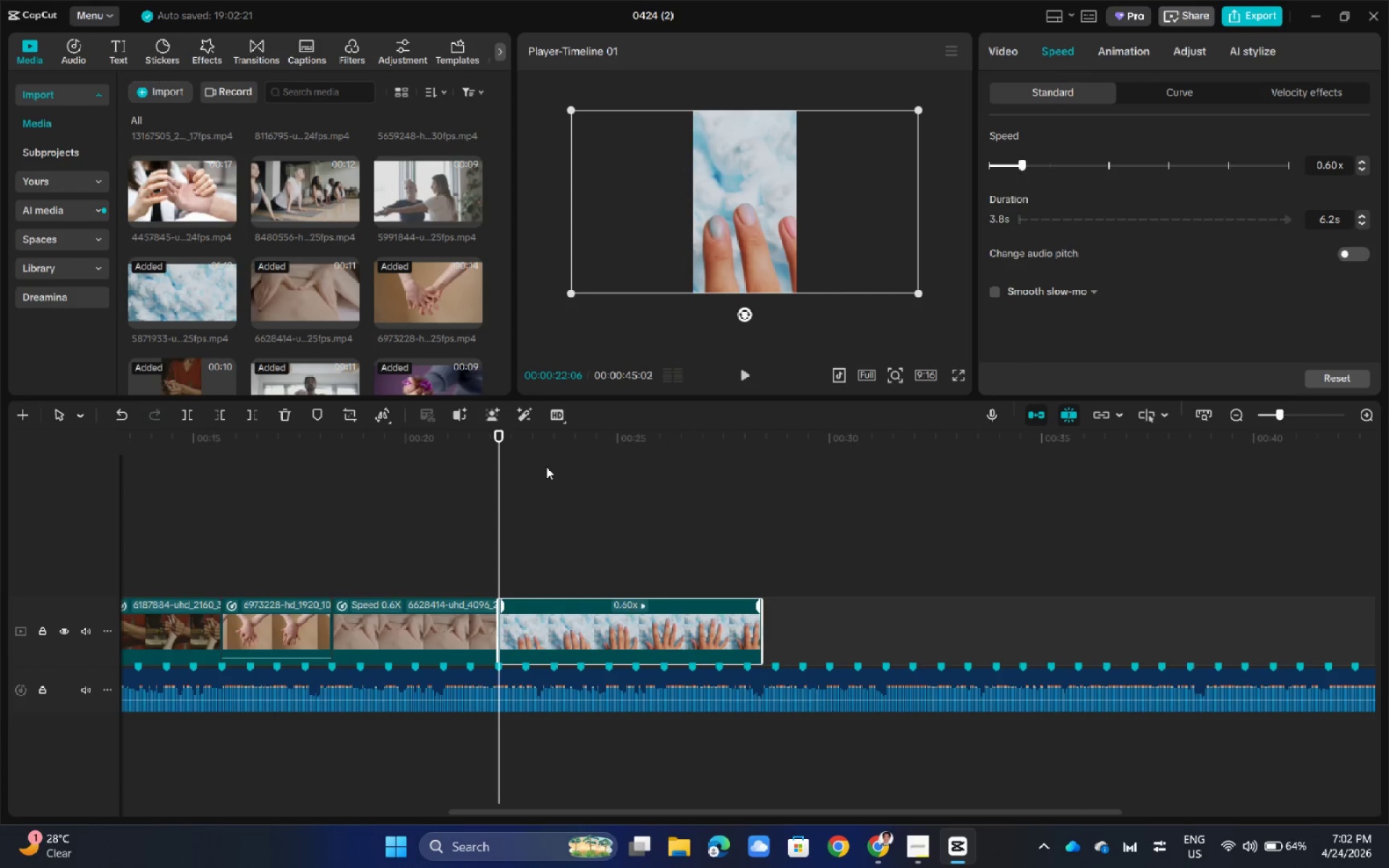 
left_click_drag(start_coordinate=[498, 432], to_coordinate=[716, 457])
 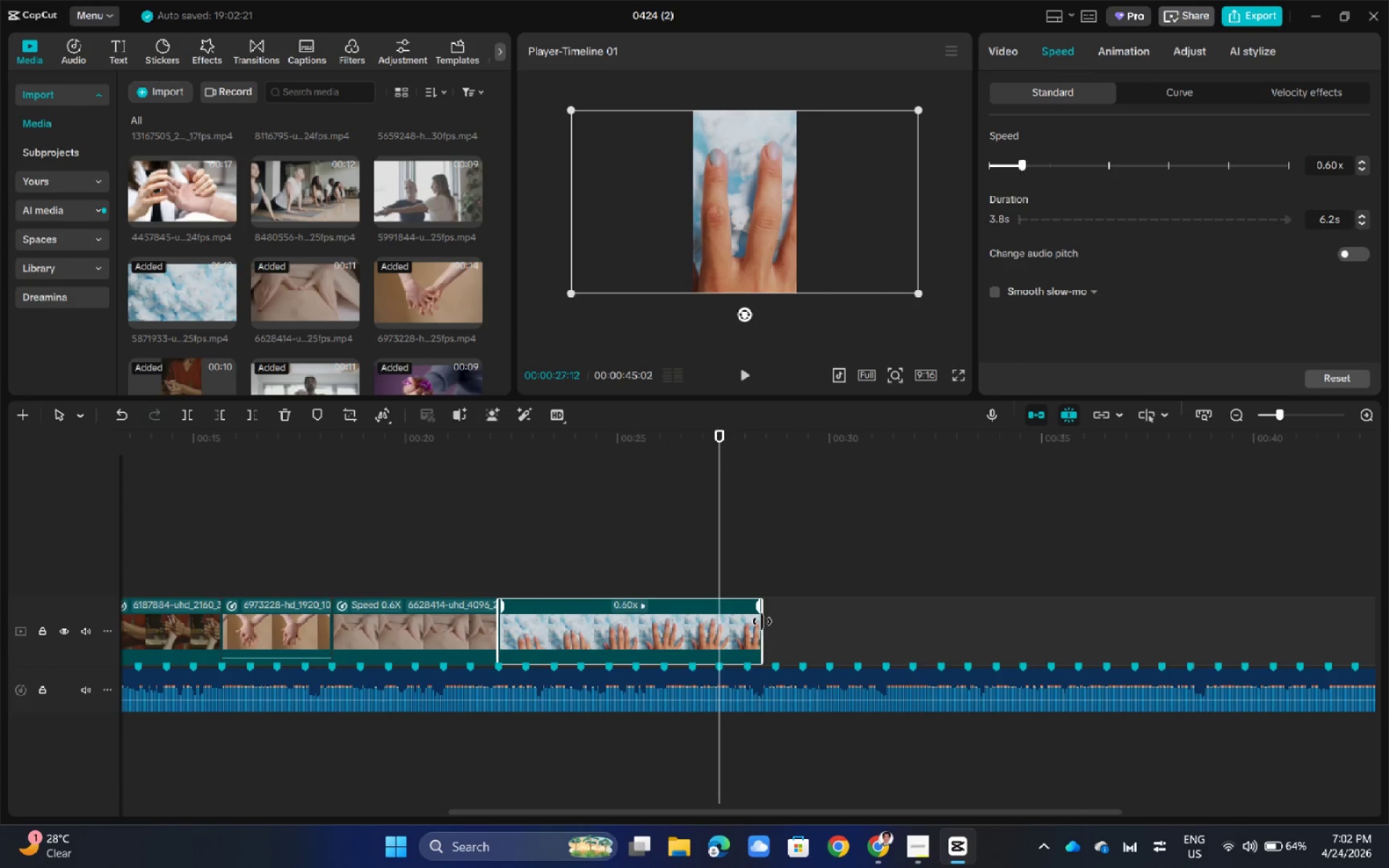 
left_click_drag(start_coordinate=[762, 621], to_coordinate=[1060, 616])
 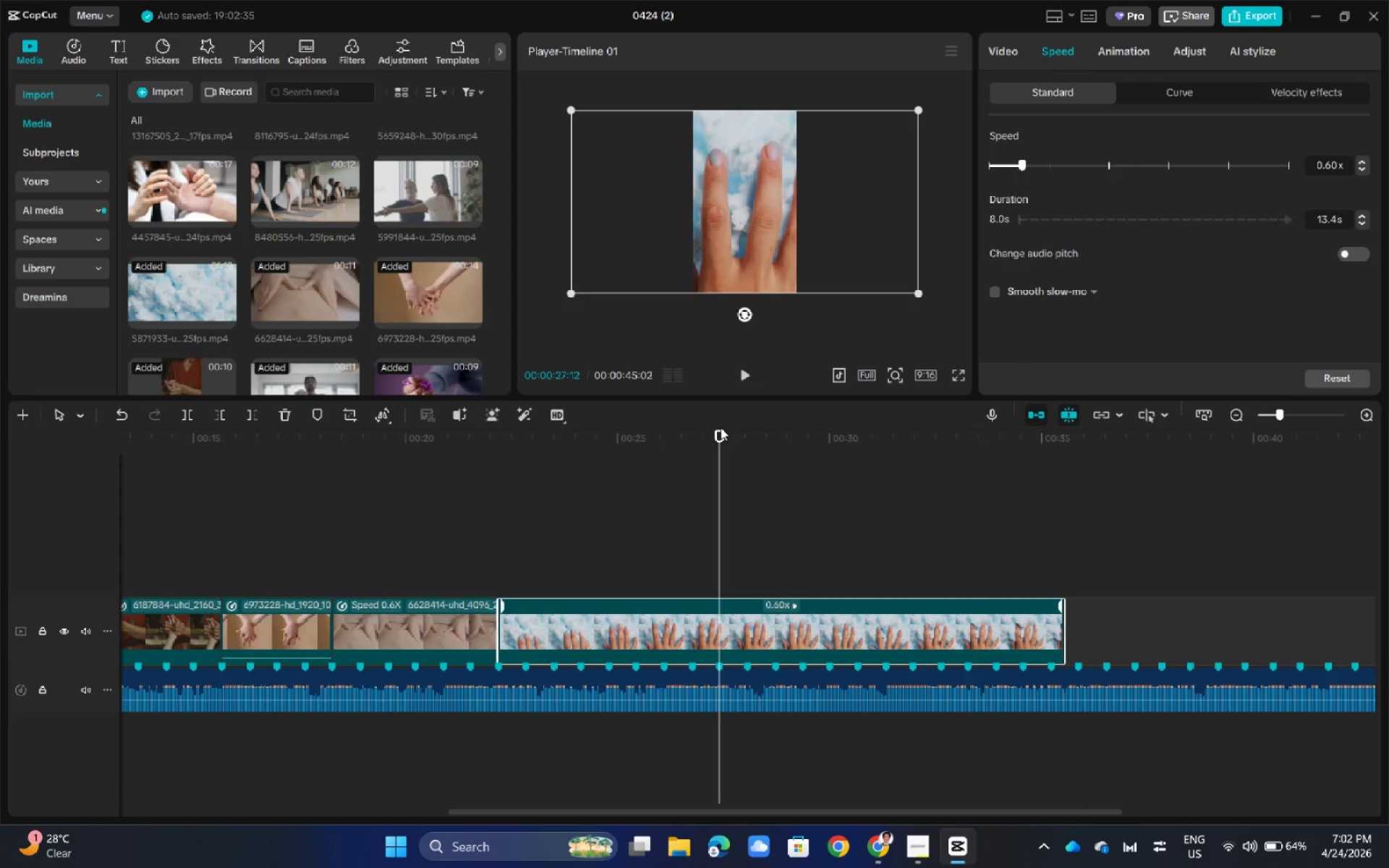 
left_click_drag(start_coordinate=[720, 429], to_coordinate=[912, 493])
 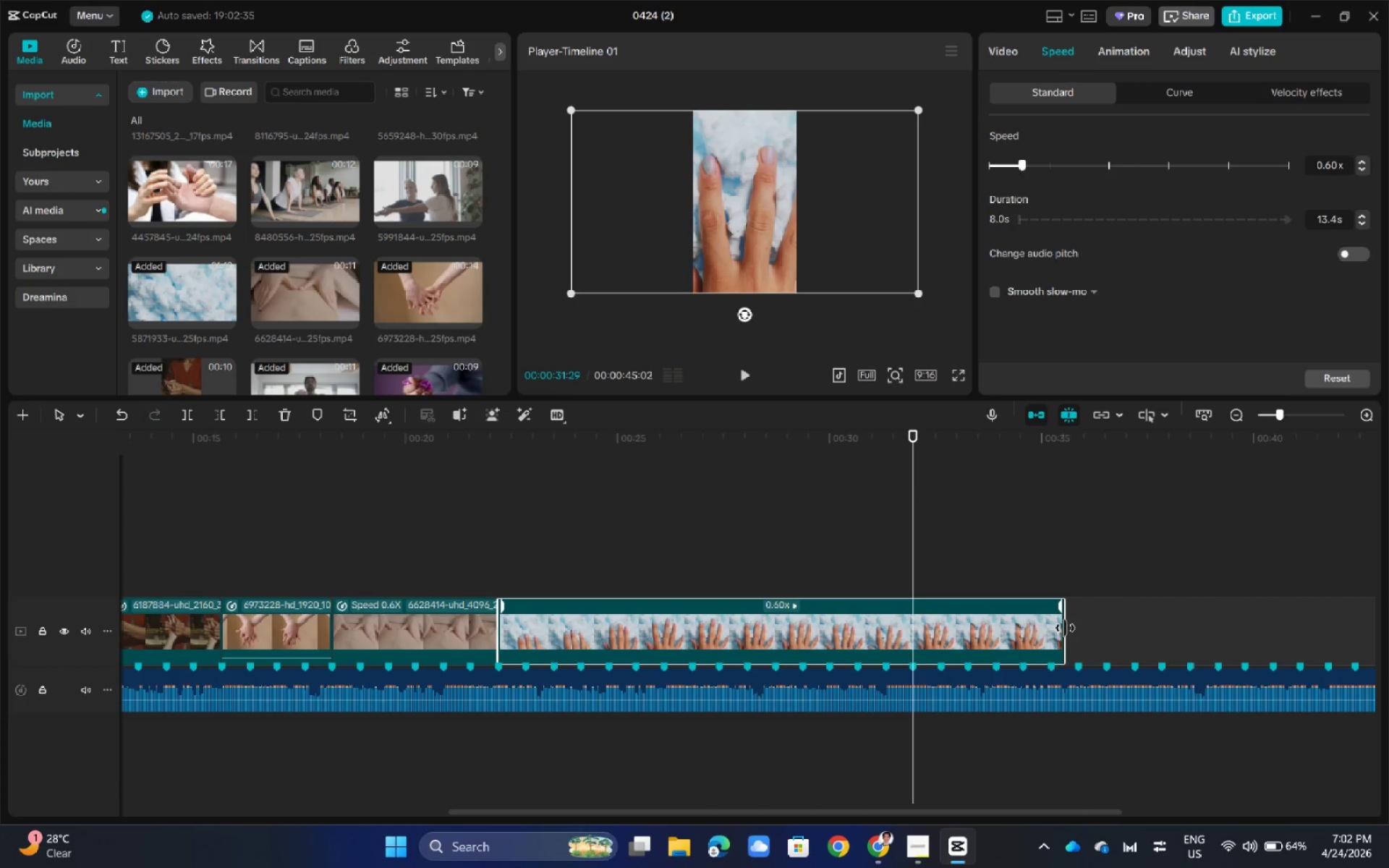 
left_click_drag(start_coordinate=[1065, 628], to_coordinate=[1249, 629])
 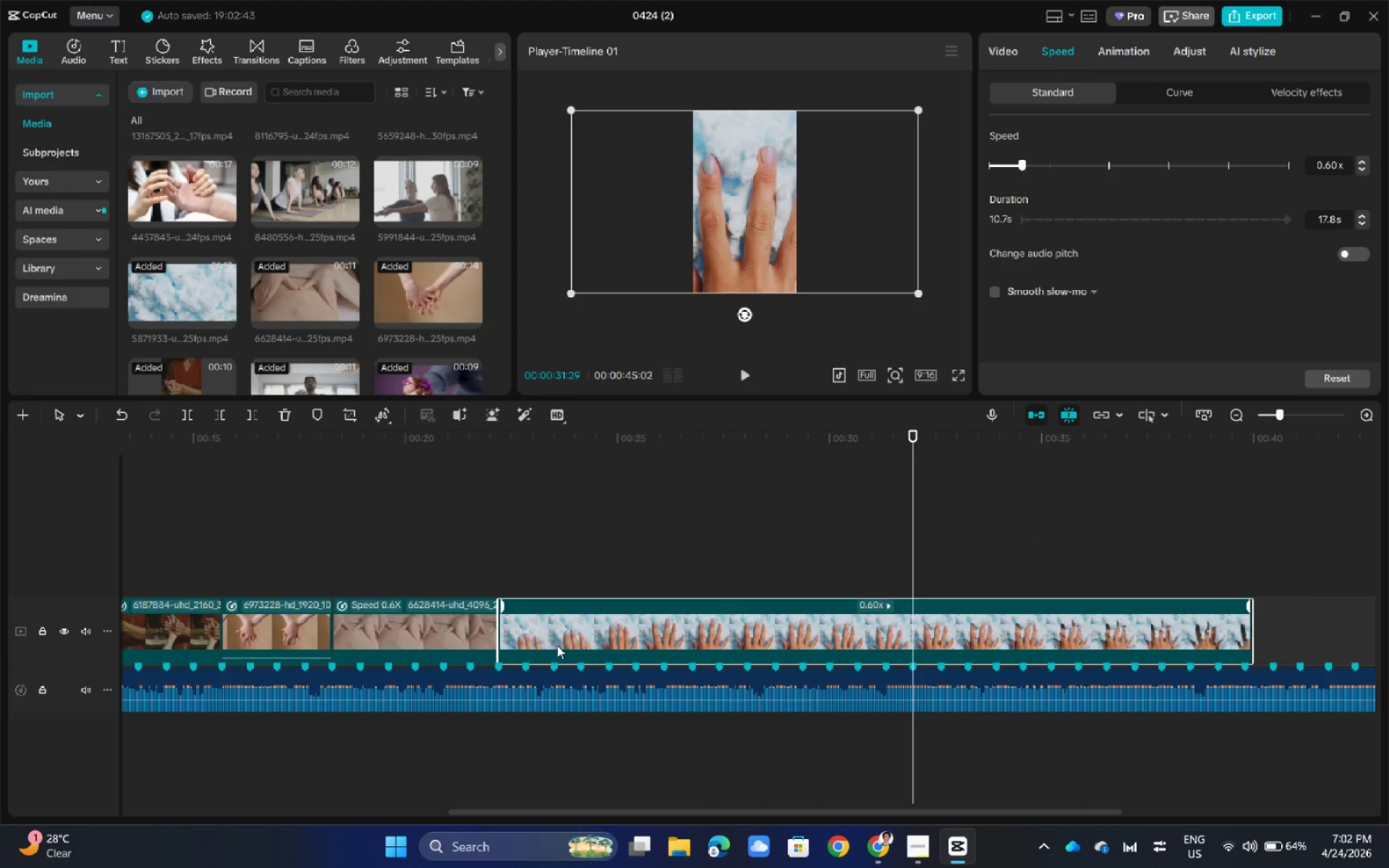 
wait(5.33)
 